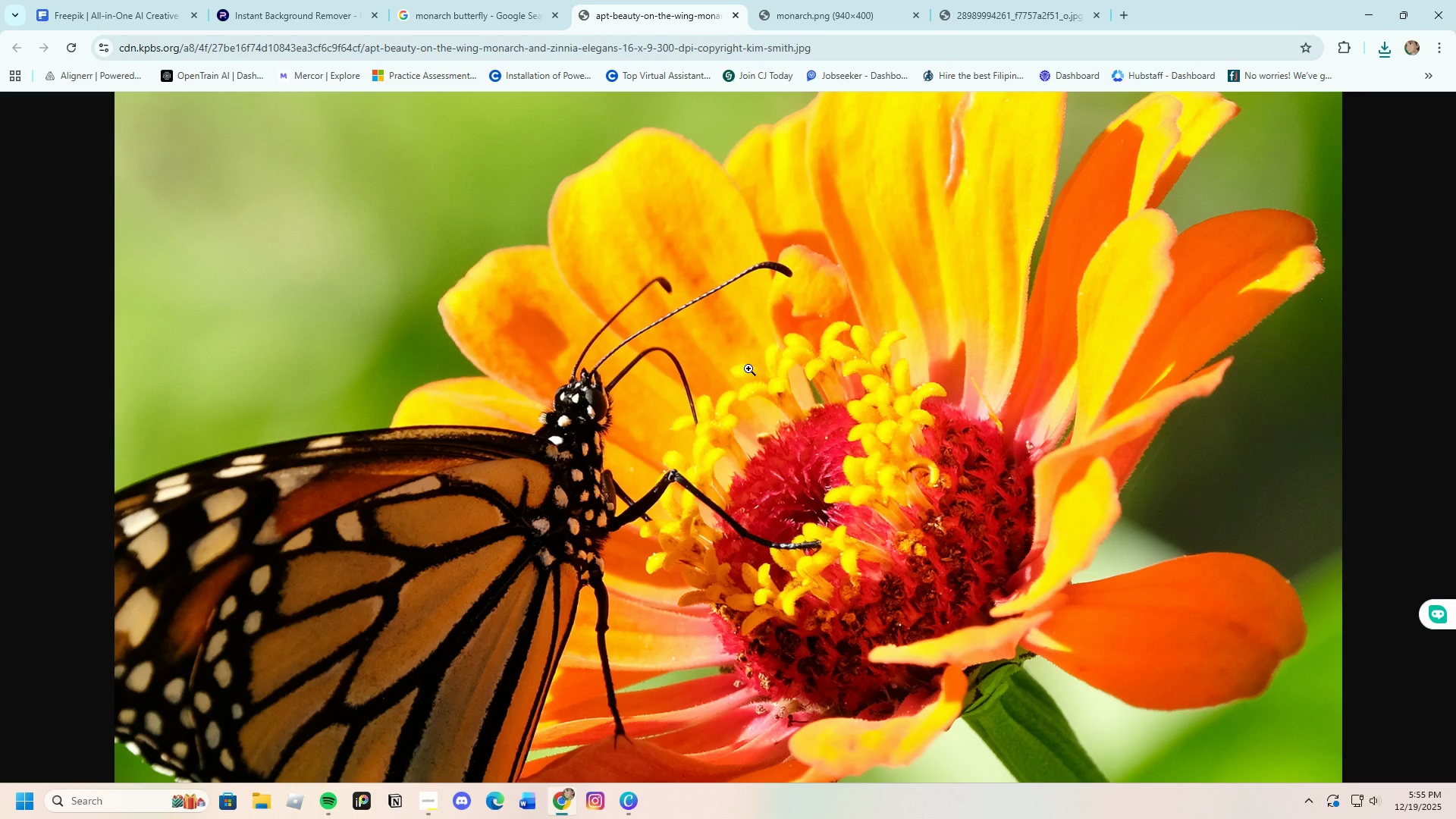 
scroll: coordinate [748, 369], scroll_direction: up, amount: 3.0
 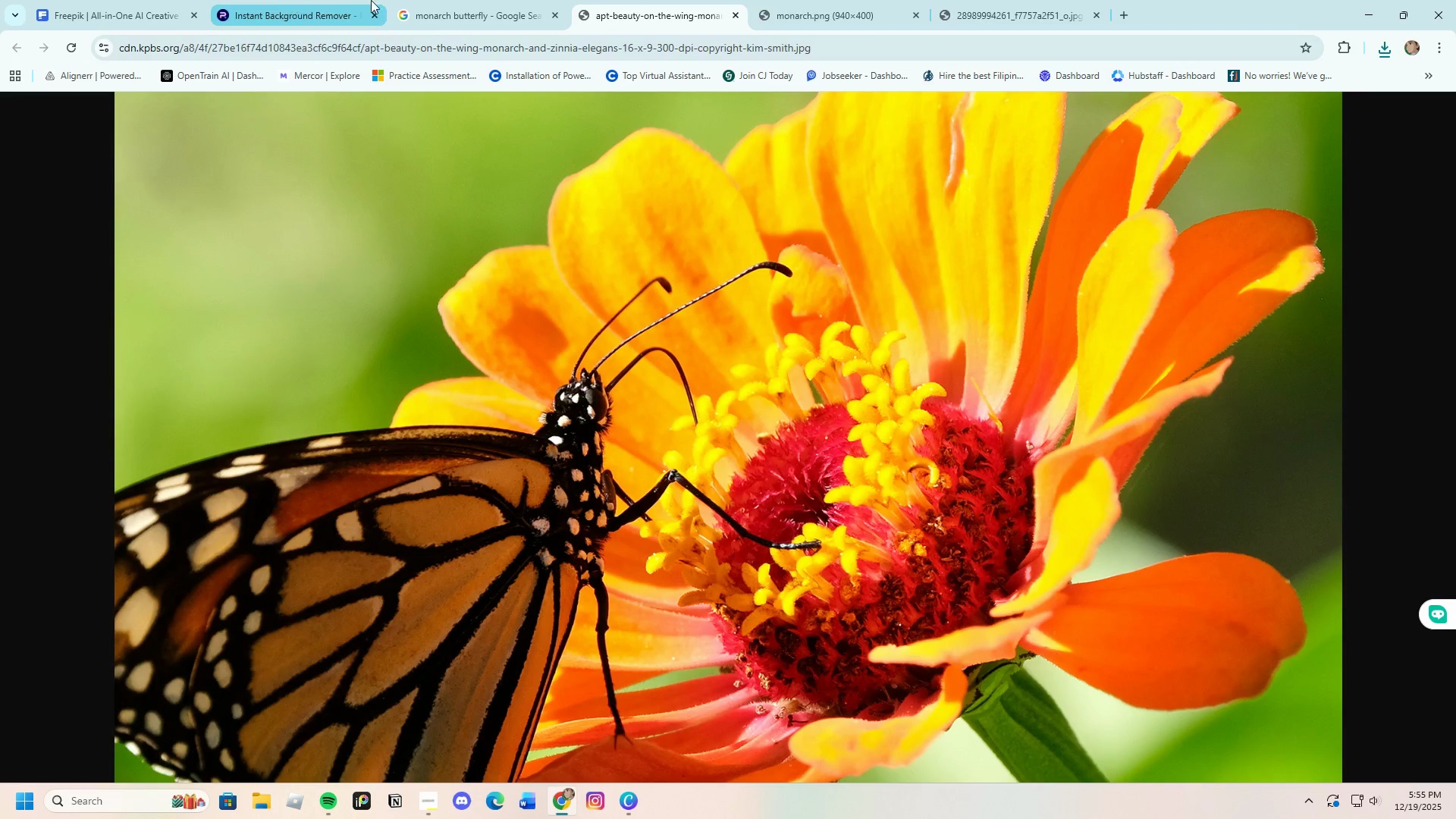 
left_click([483, 0])
 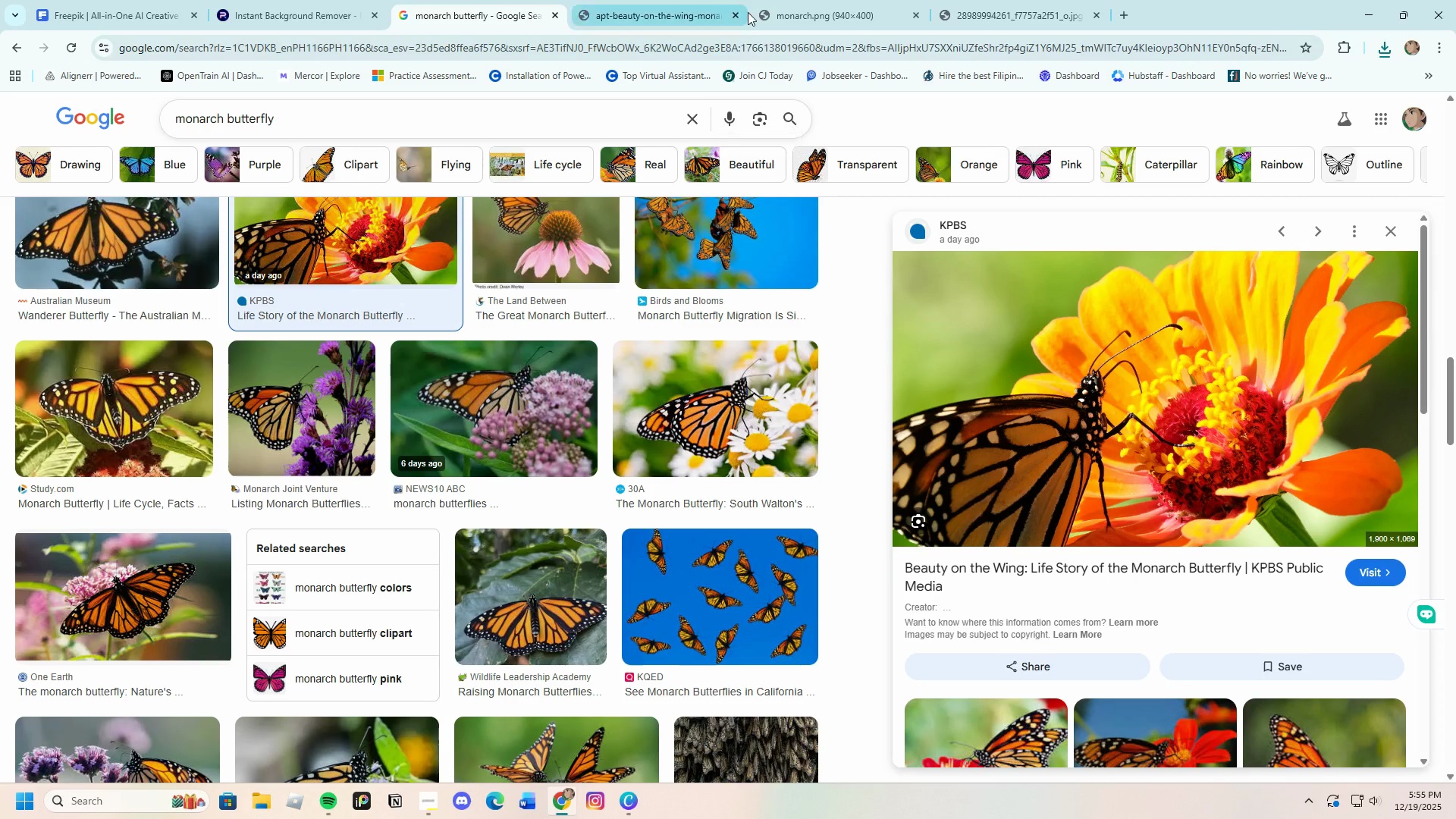 
scroll: coordinate [735, 554], scroll_direction: down, amount: 4.0
 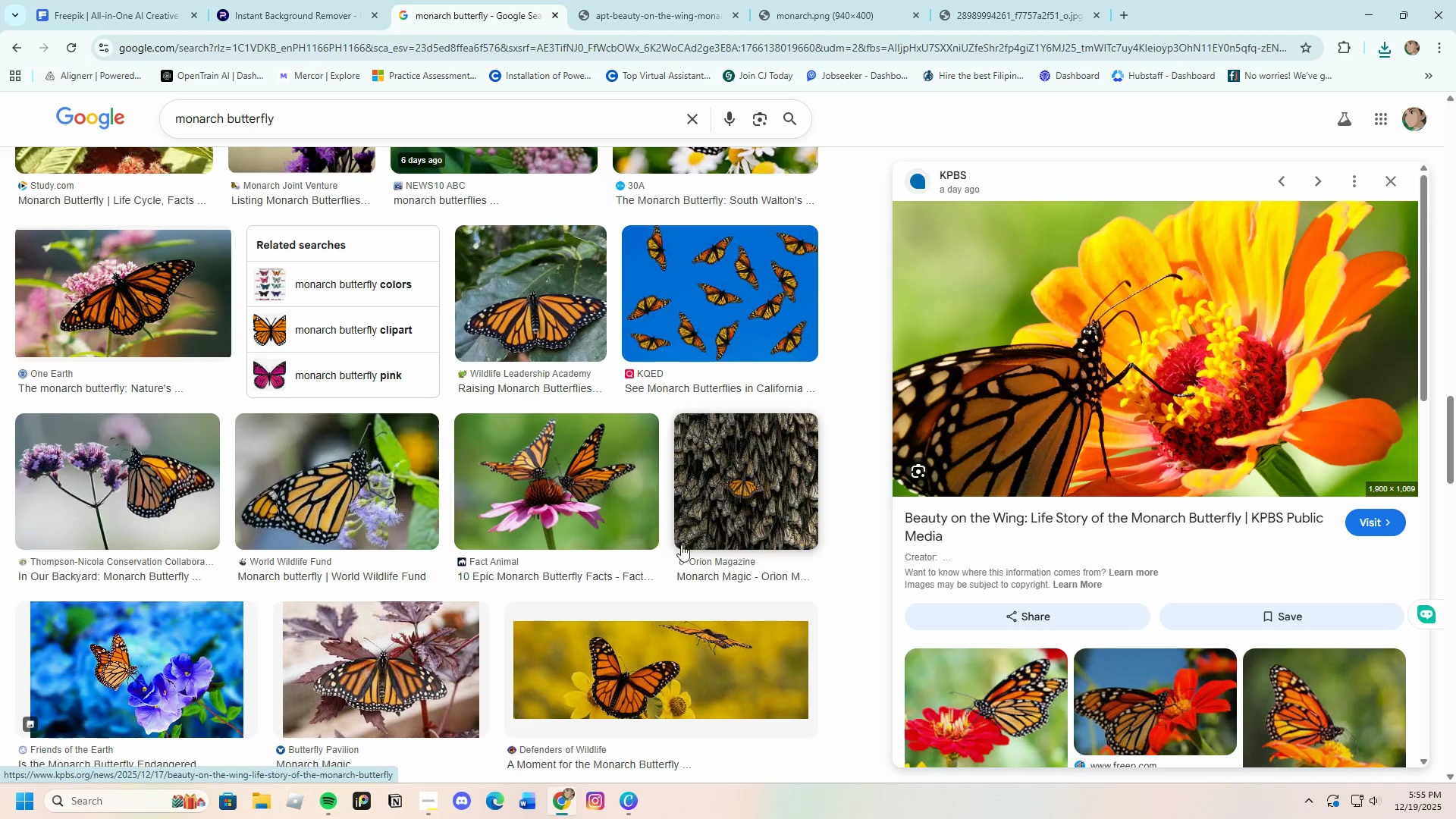 
left_click([574, 511])
 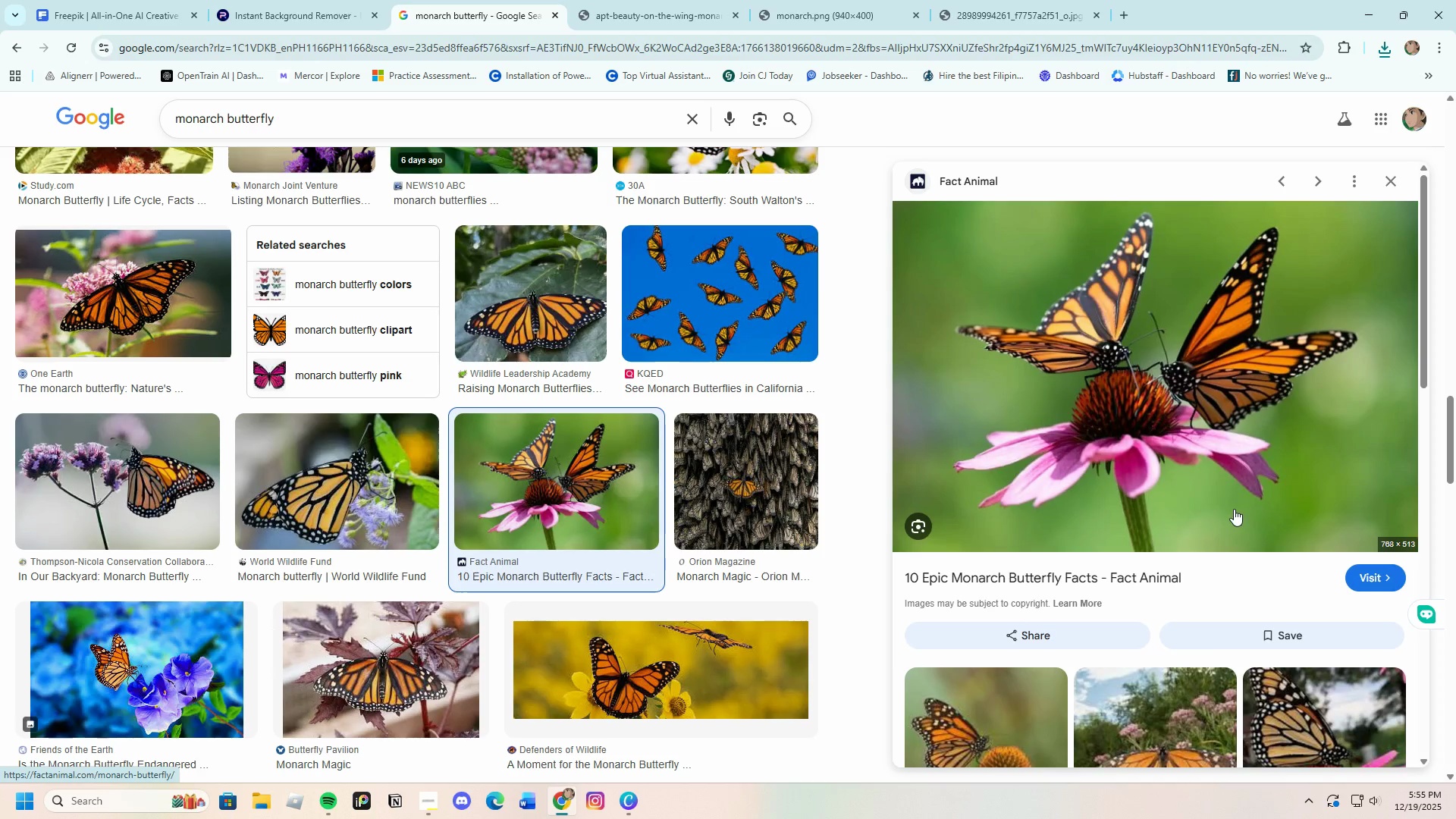 
right_click([1119, 402])
 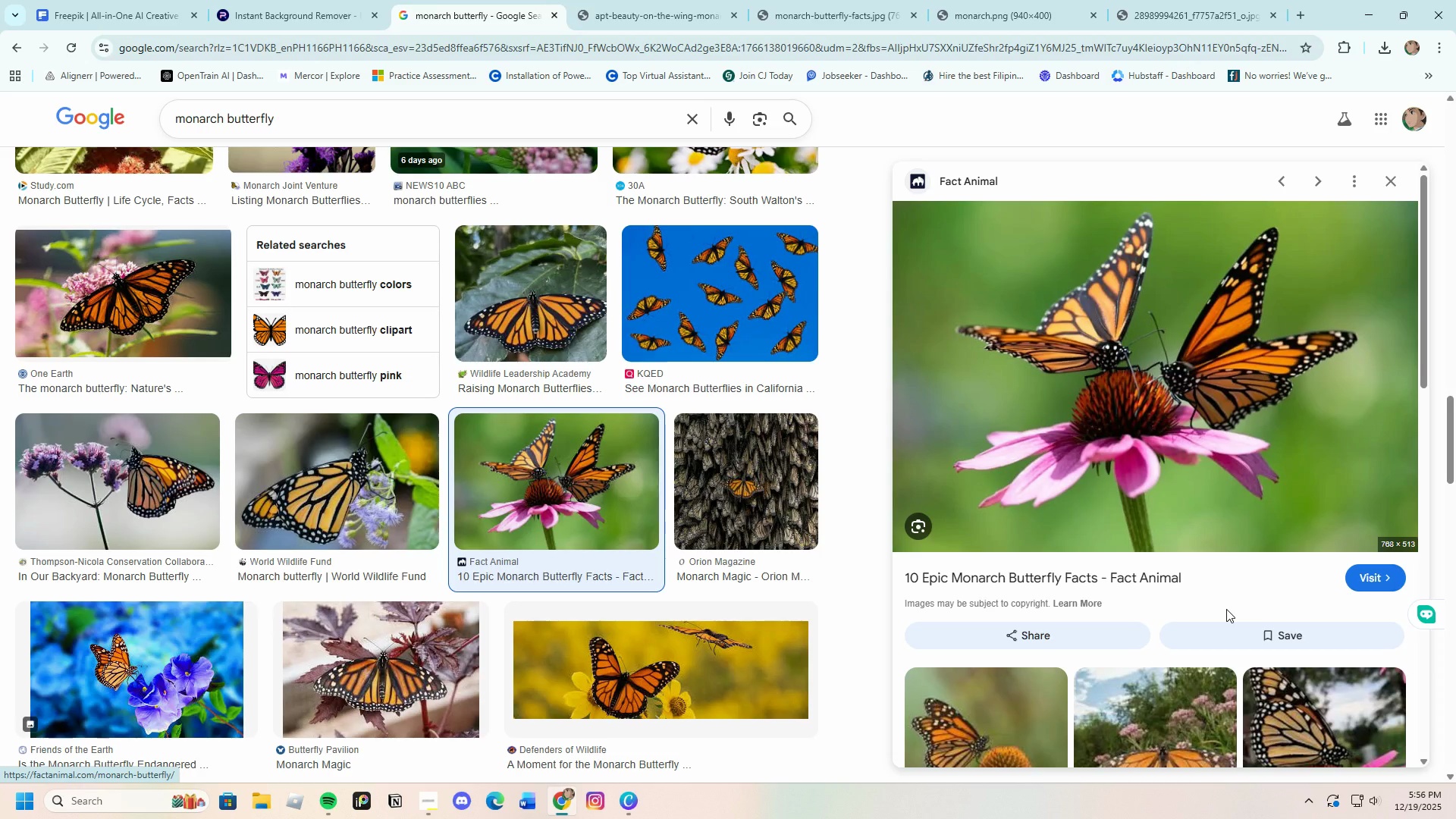 
wait(30.06)
 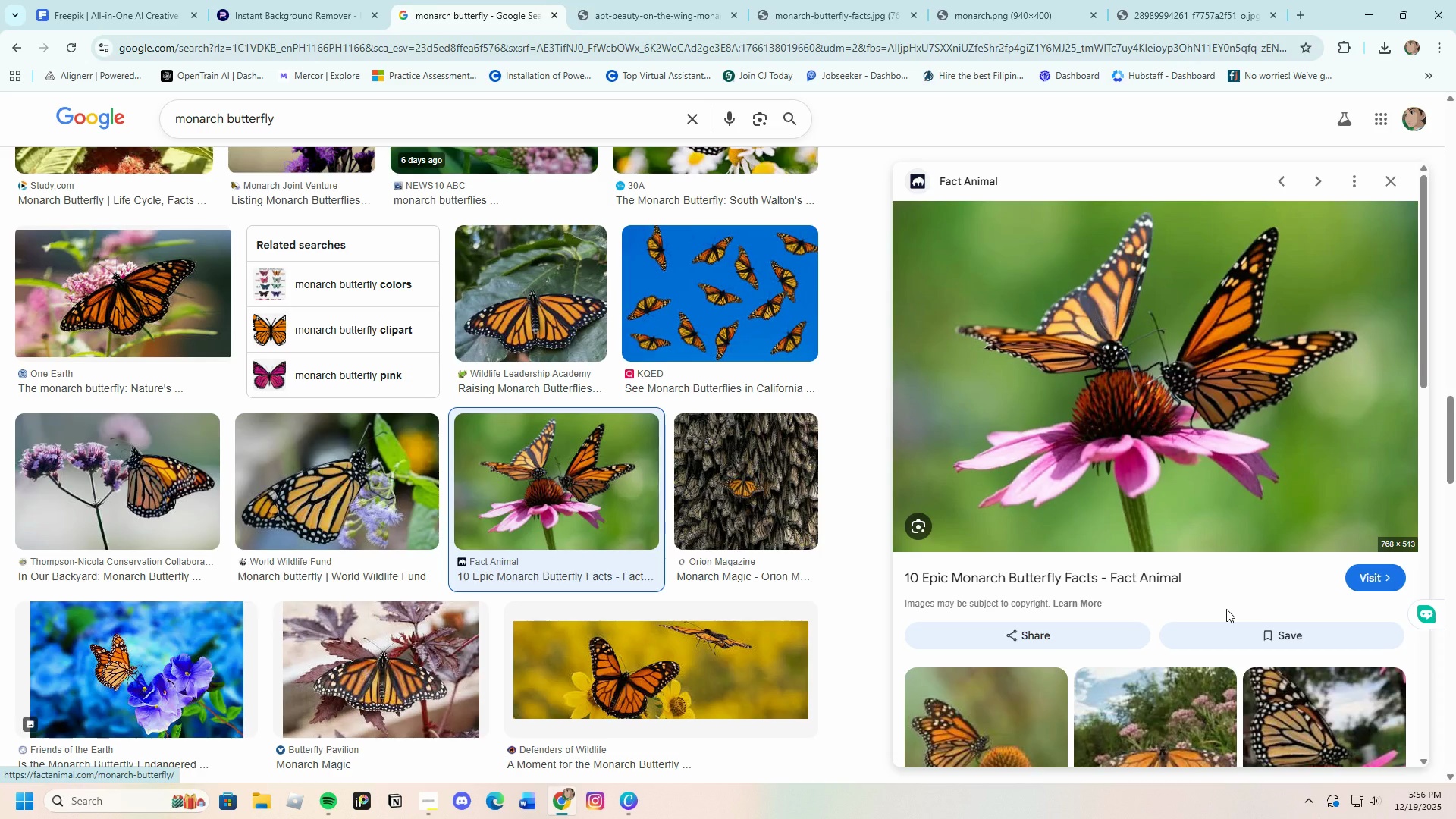 
right_click([1079, 347])
 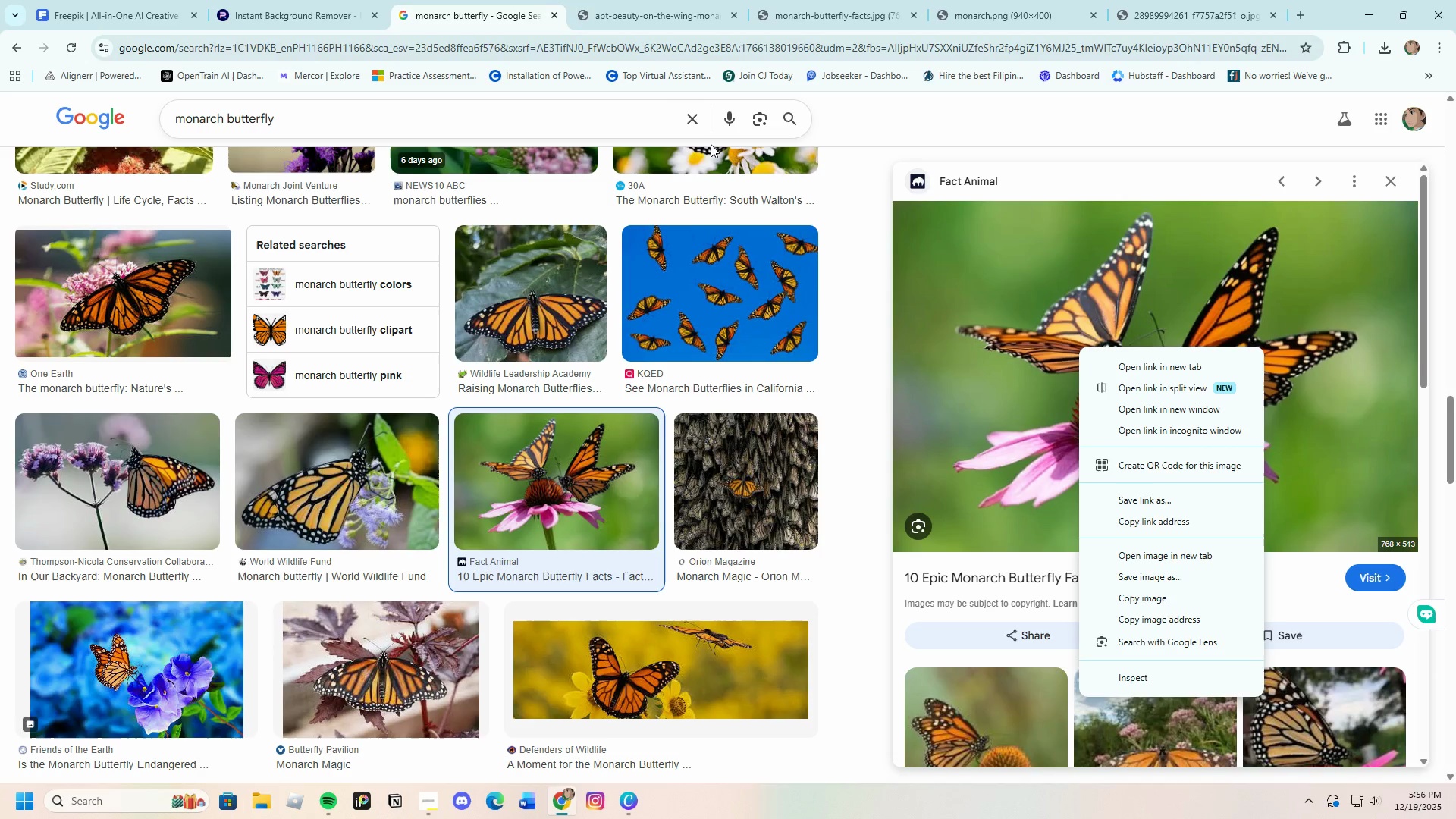 
left_click([617, 0])
 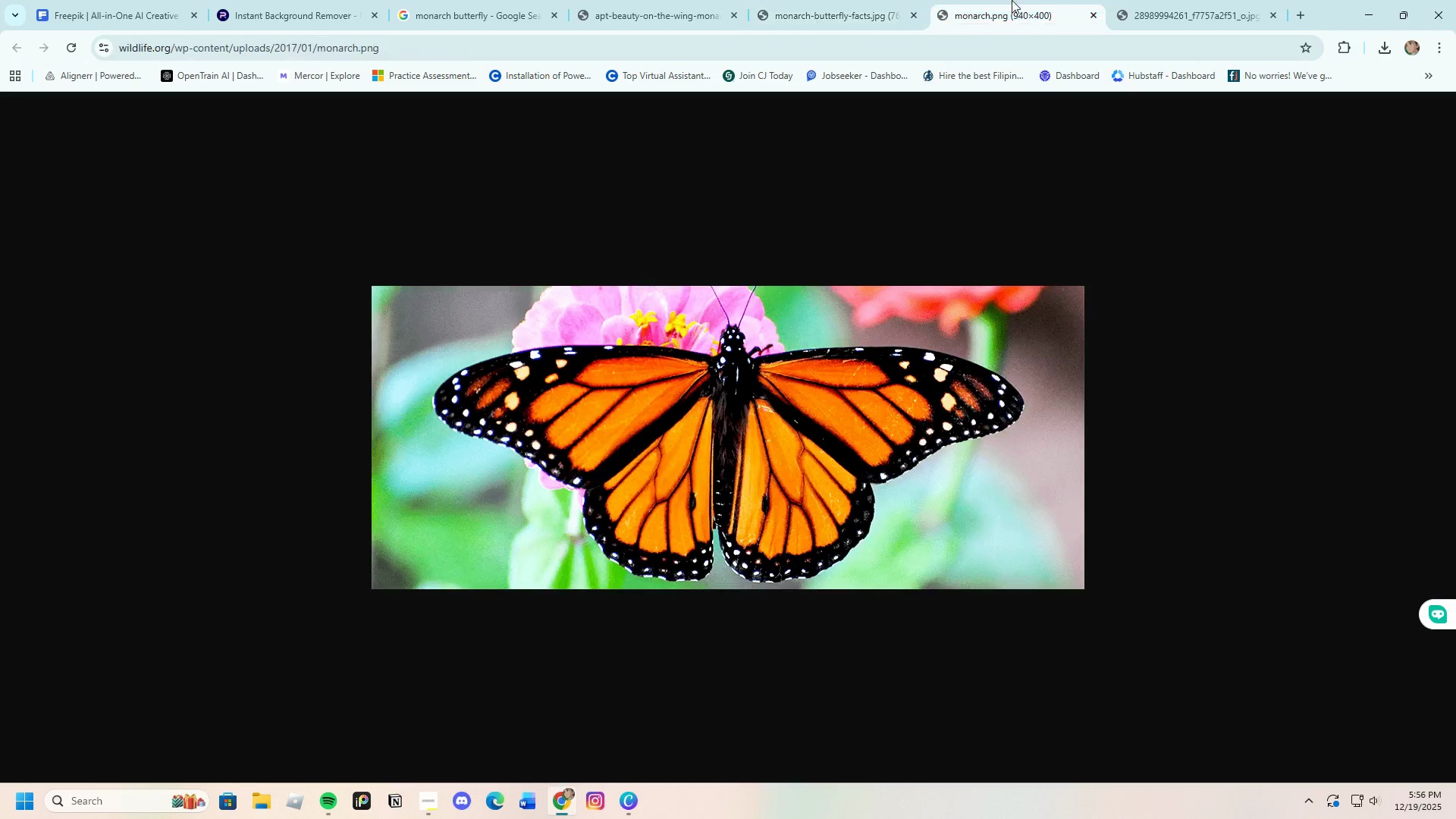 
left_click([839, 8])
 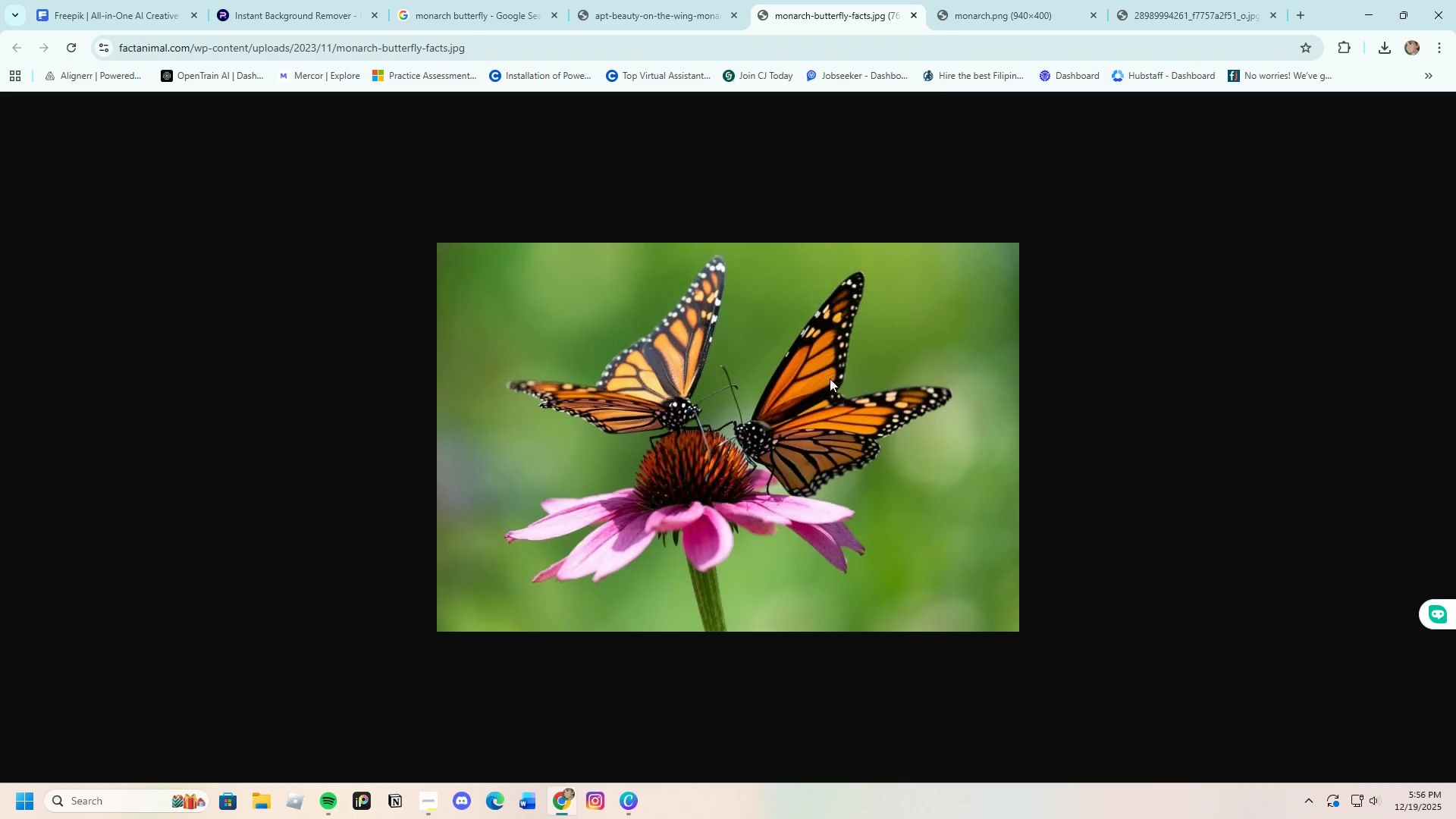 
right_click([806, 453])
 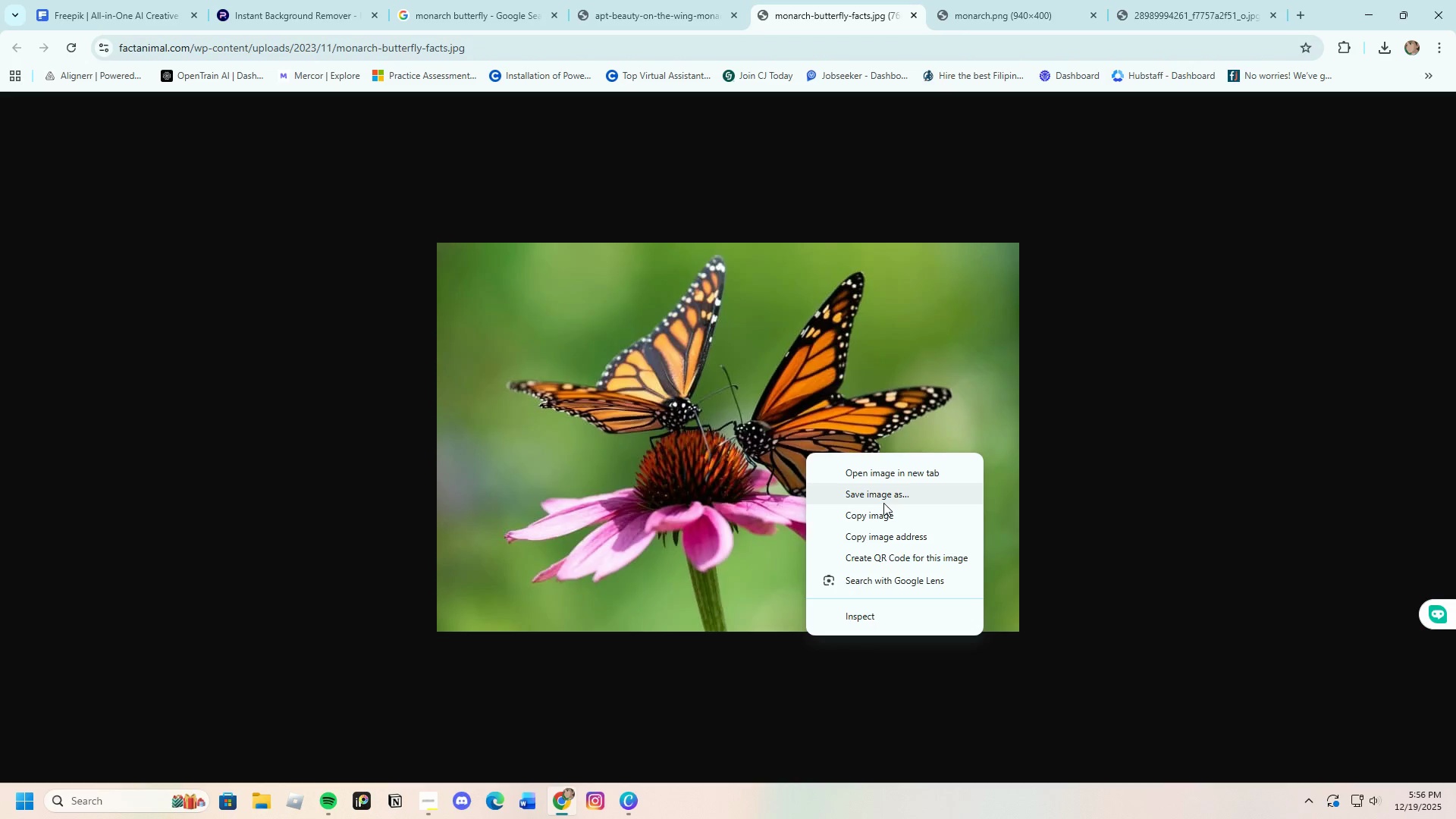 
left_click([878, 495])
 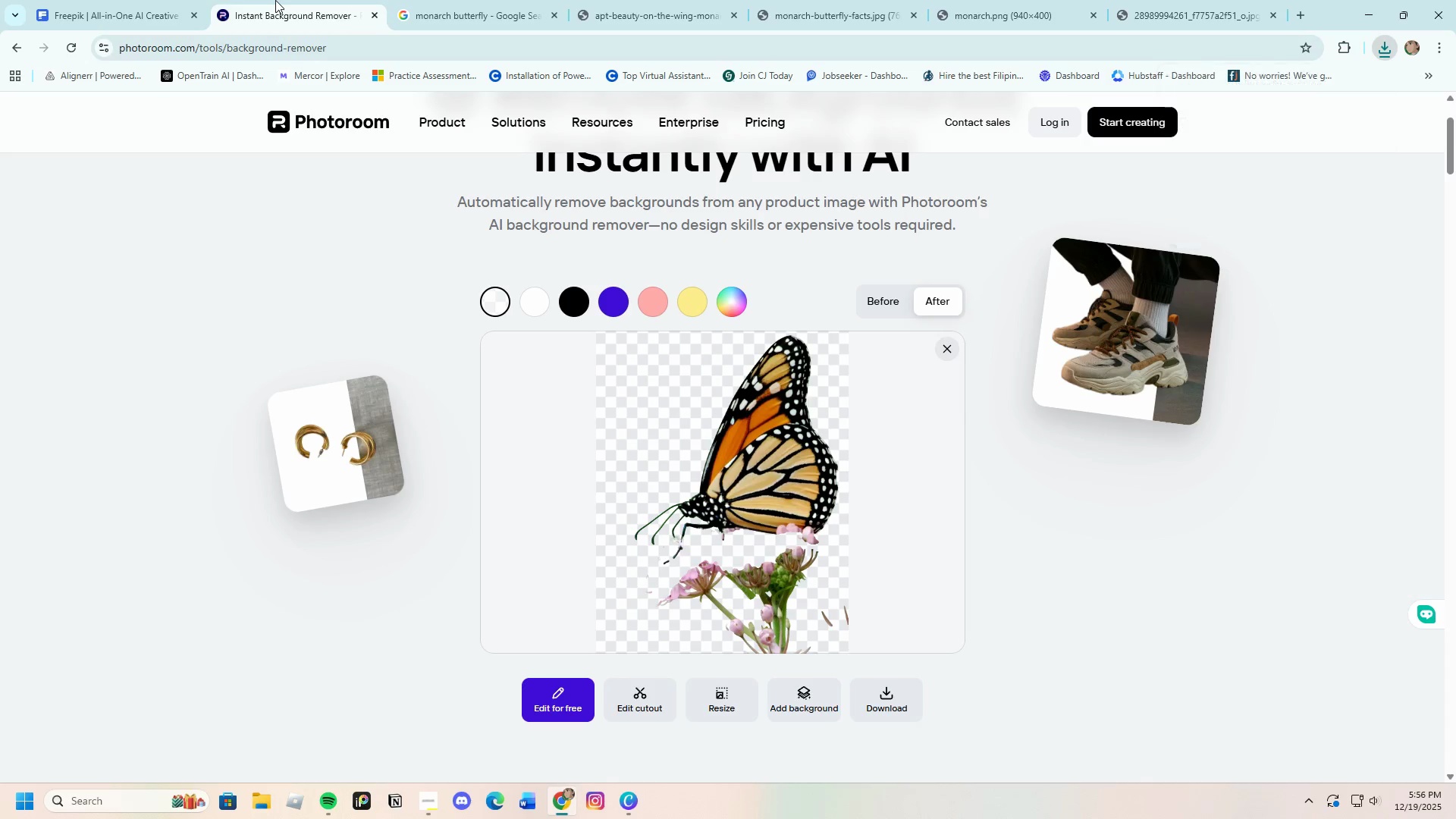 
wait(5.3)
 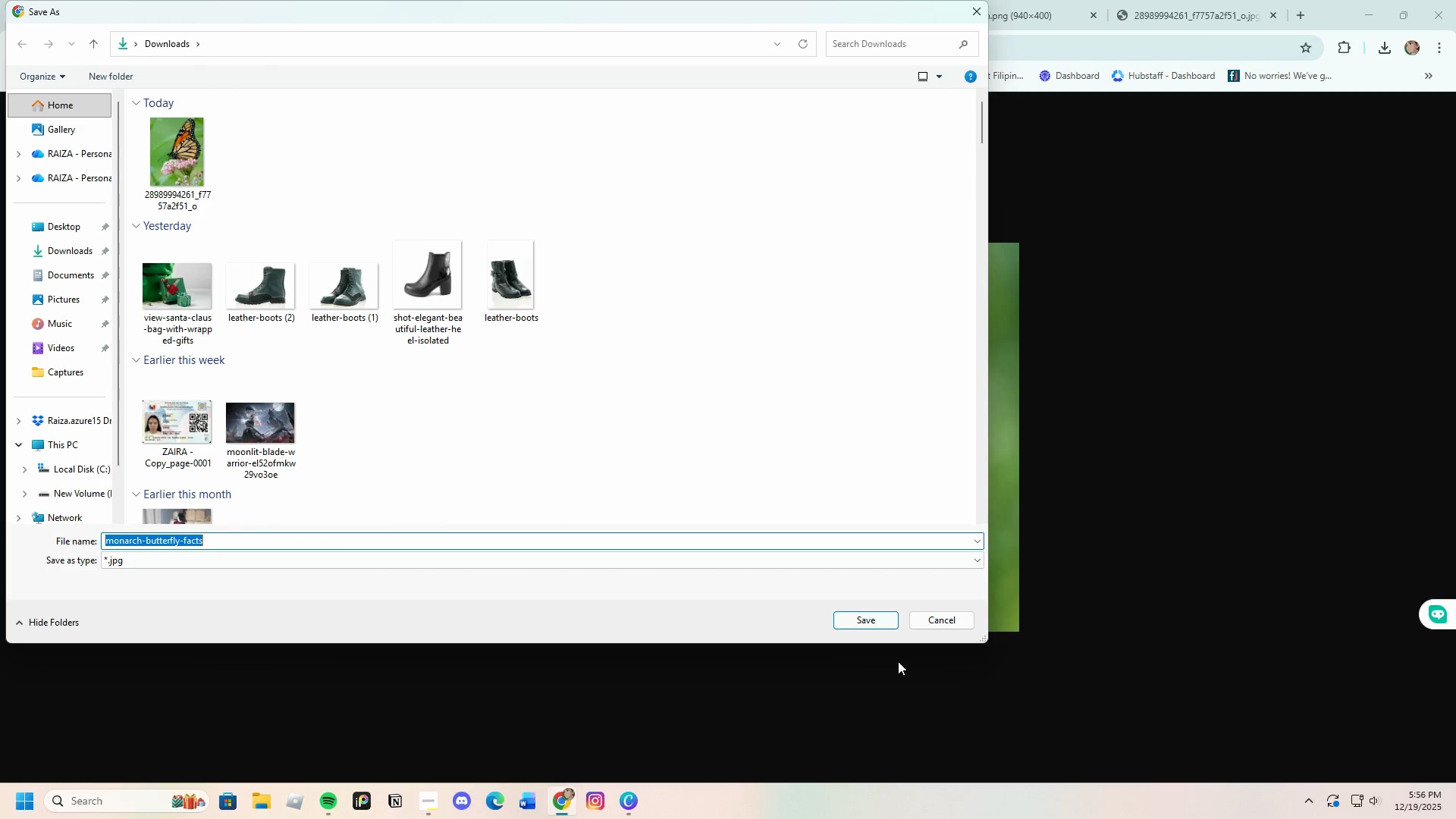 
left_click([72, 44])
 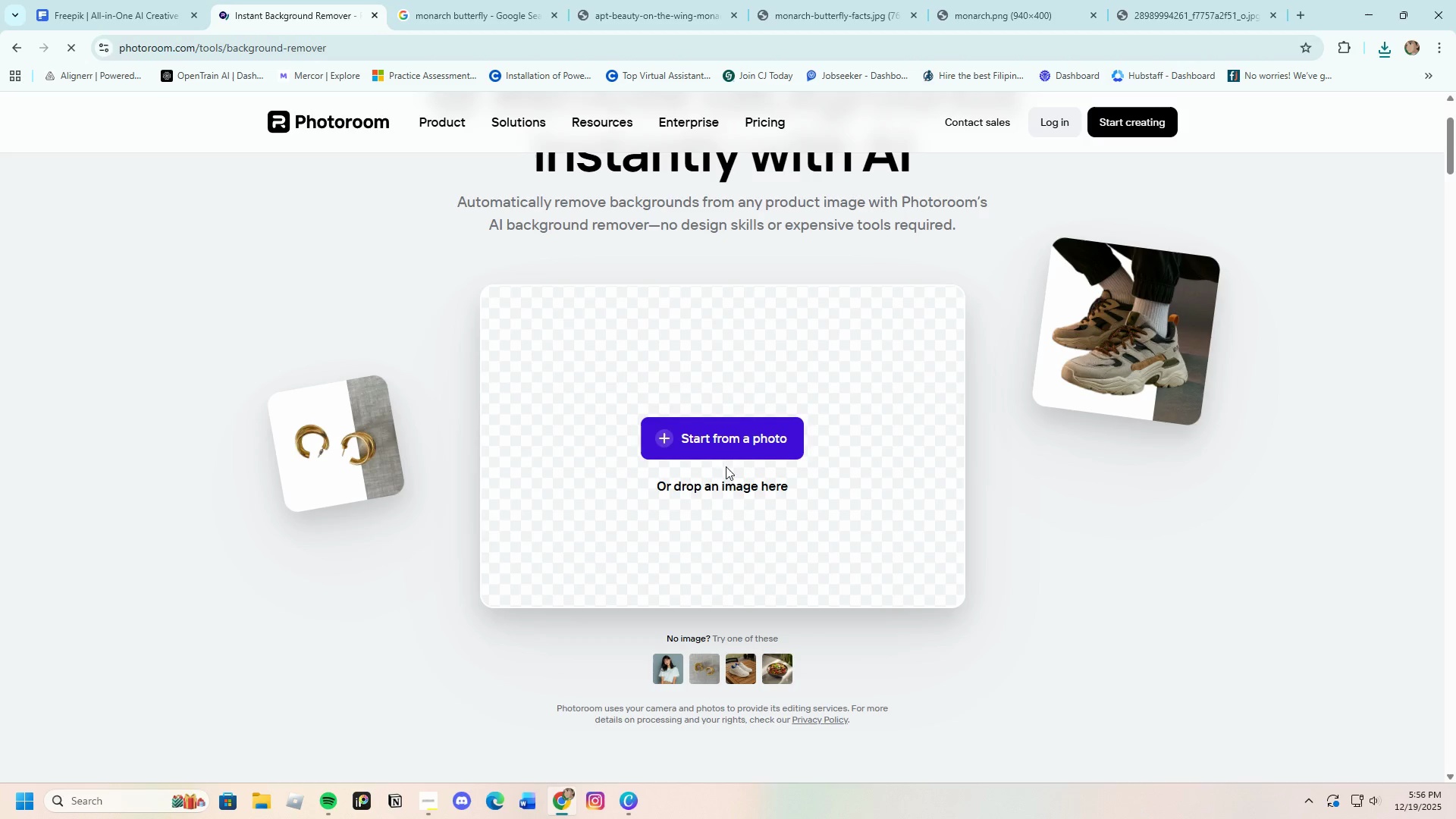 
left_click([723, 451])
 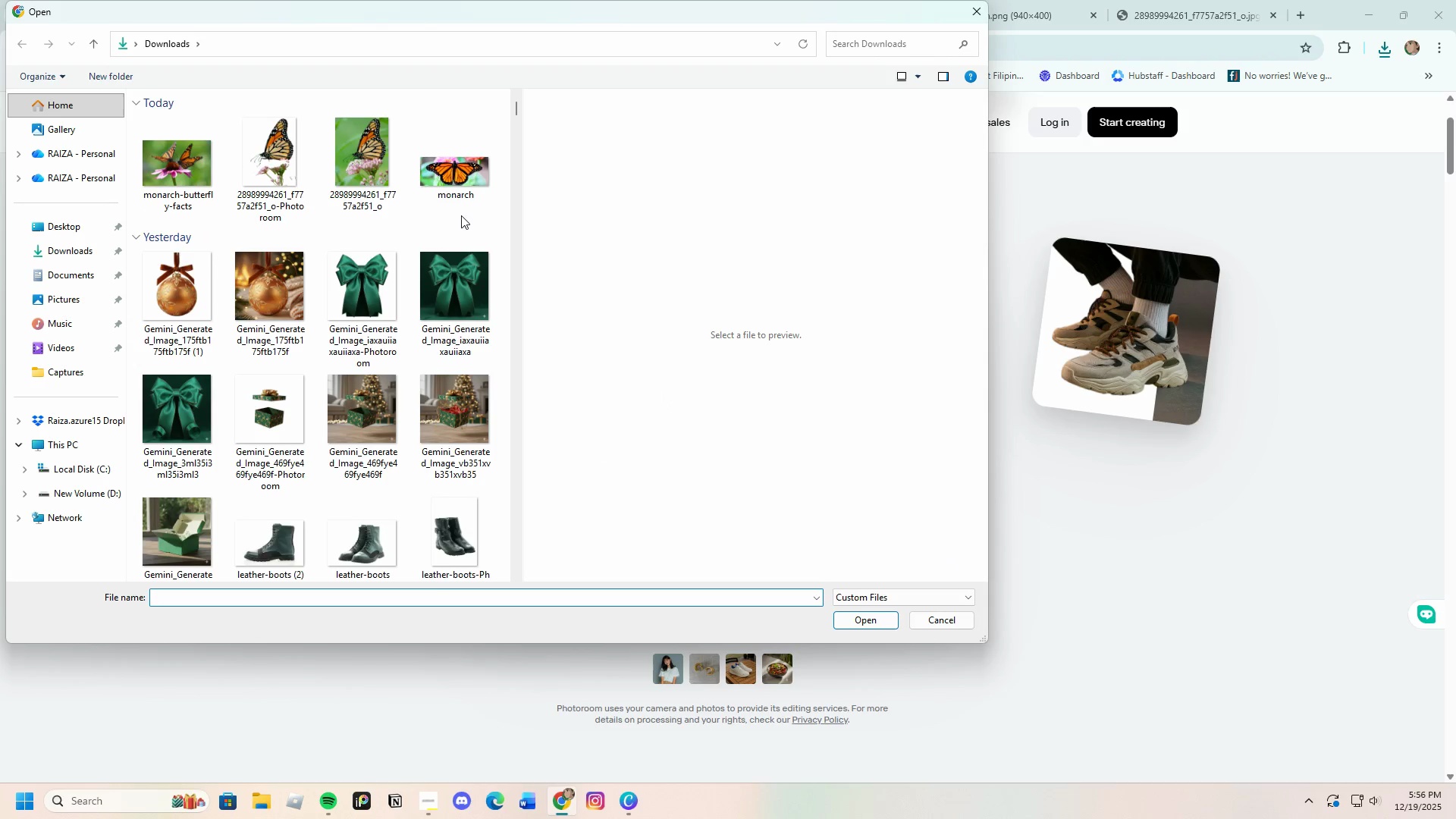 
left_click([177, 164])
 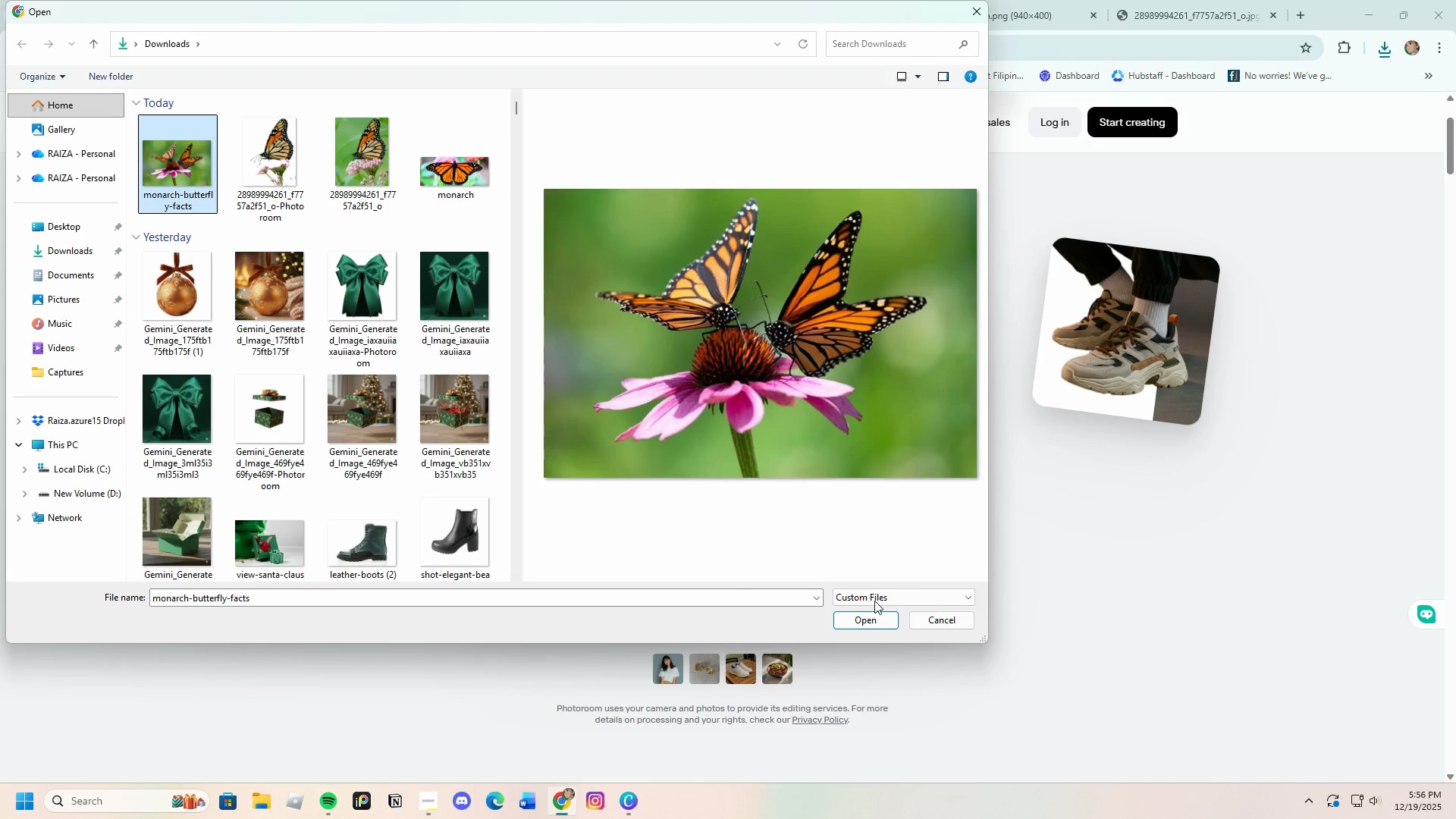 
left_click([877, 618])
 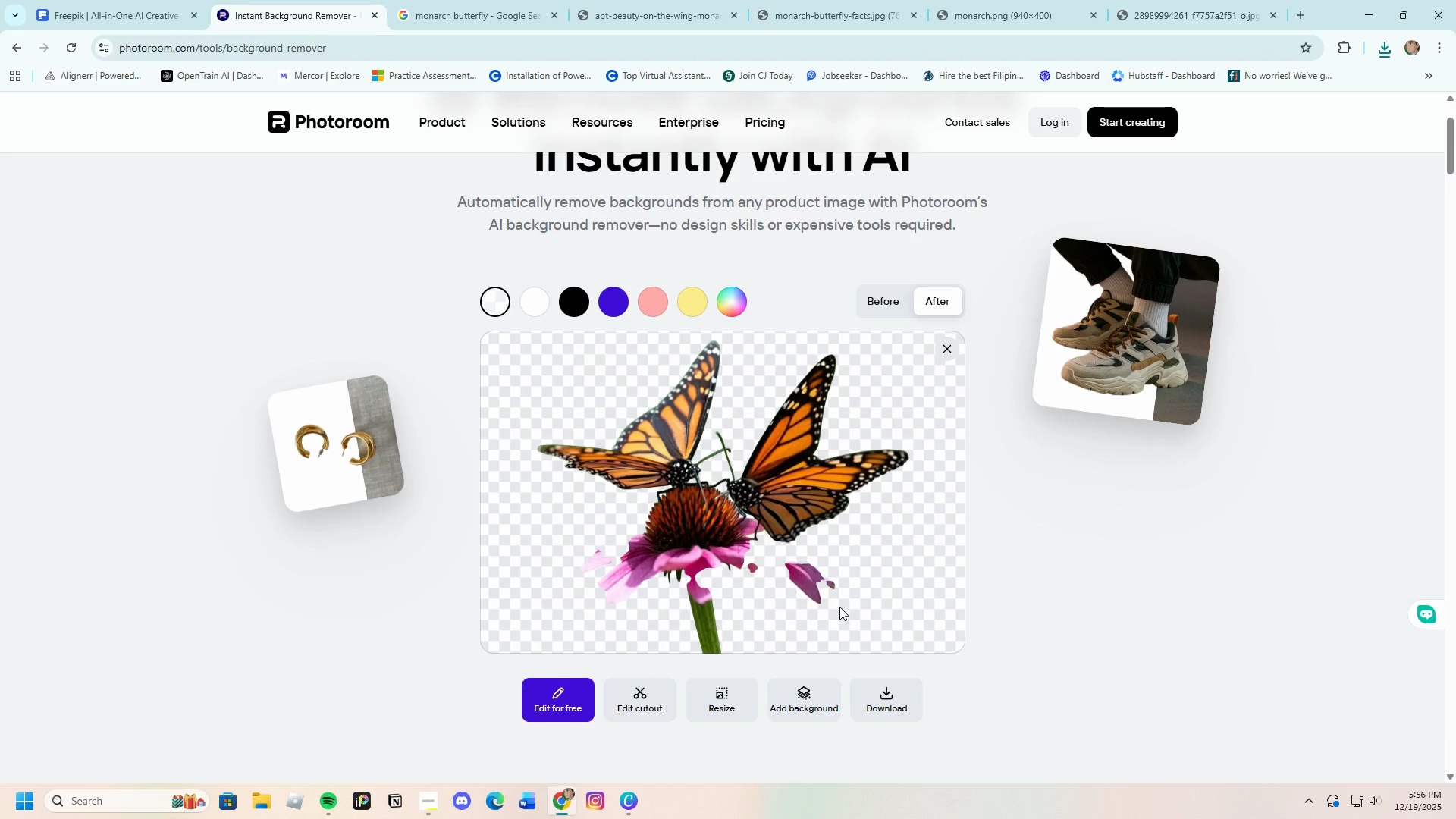 
wait(5.8)
 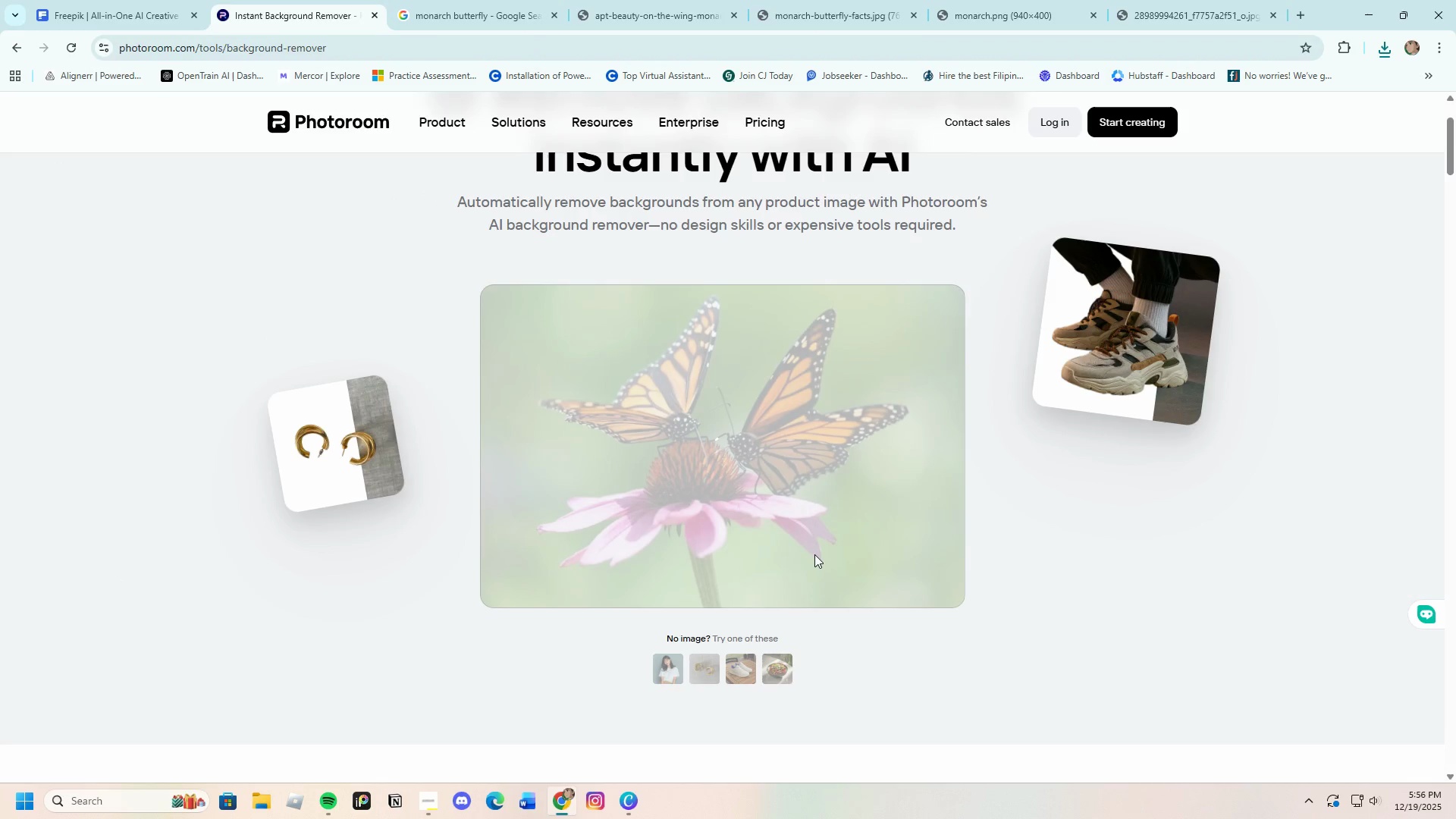 
left_click([643, 701])
 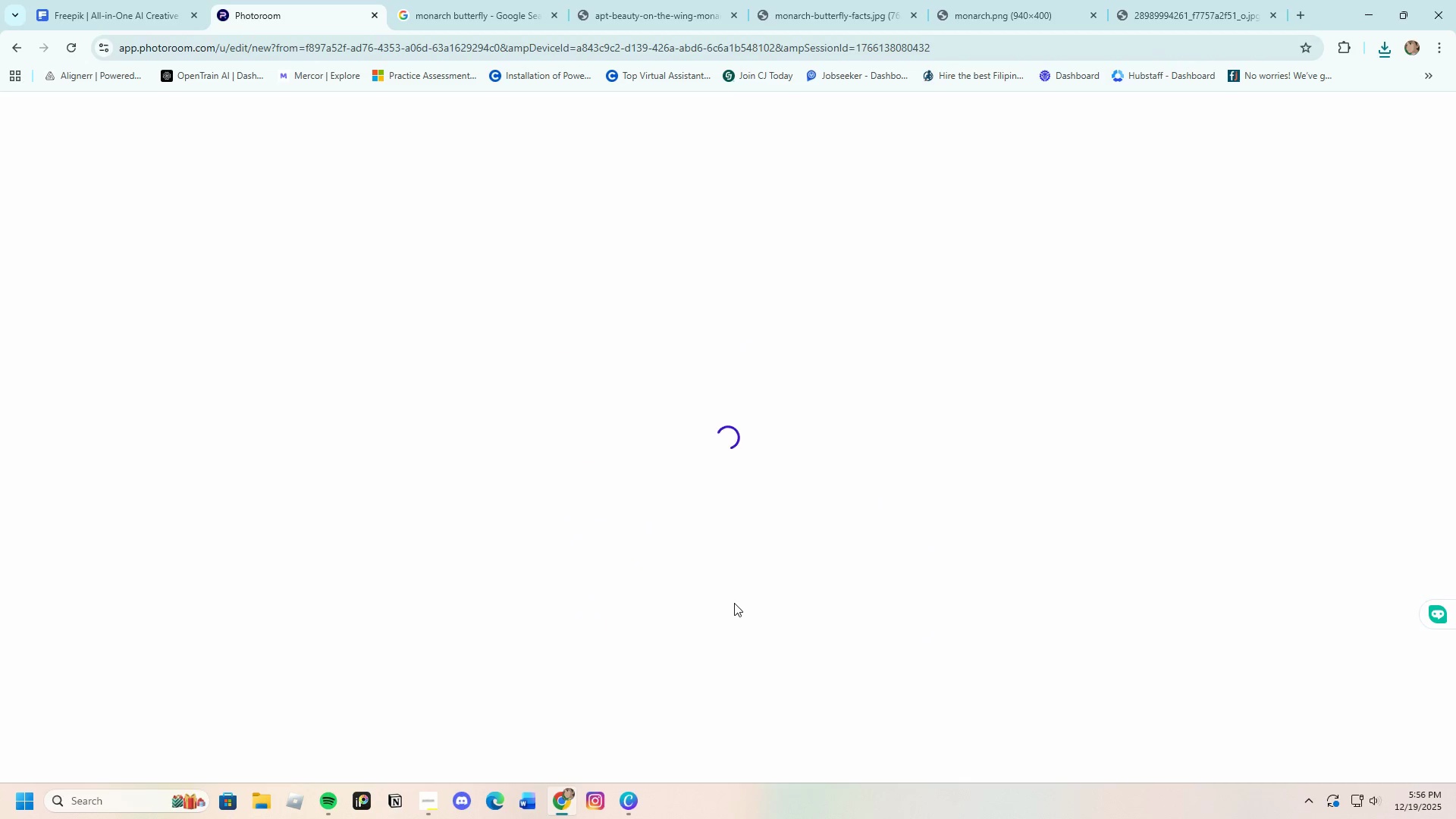 
wait(5.31)
 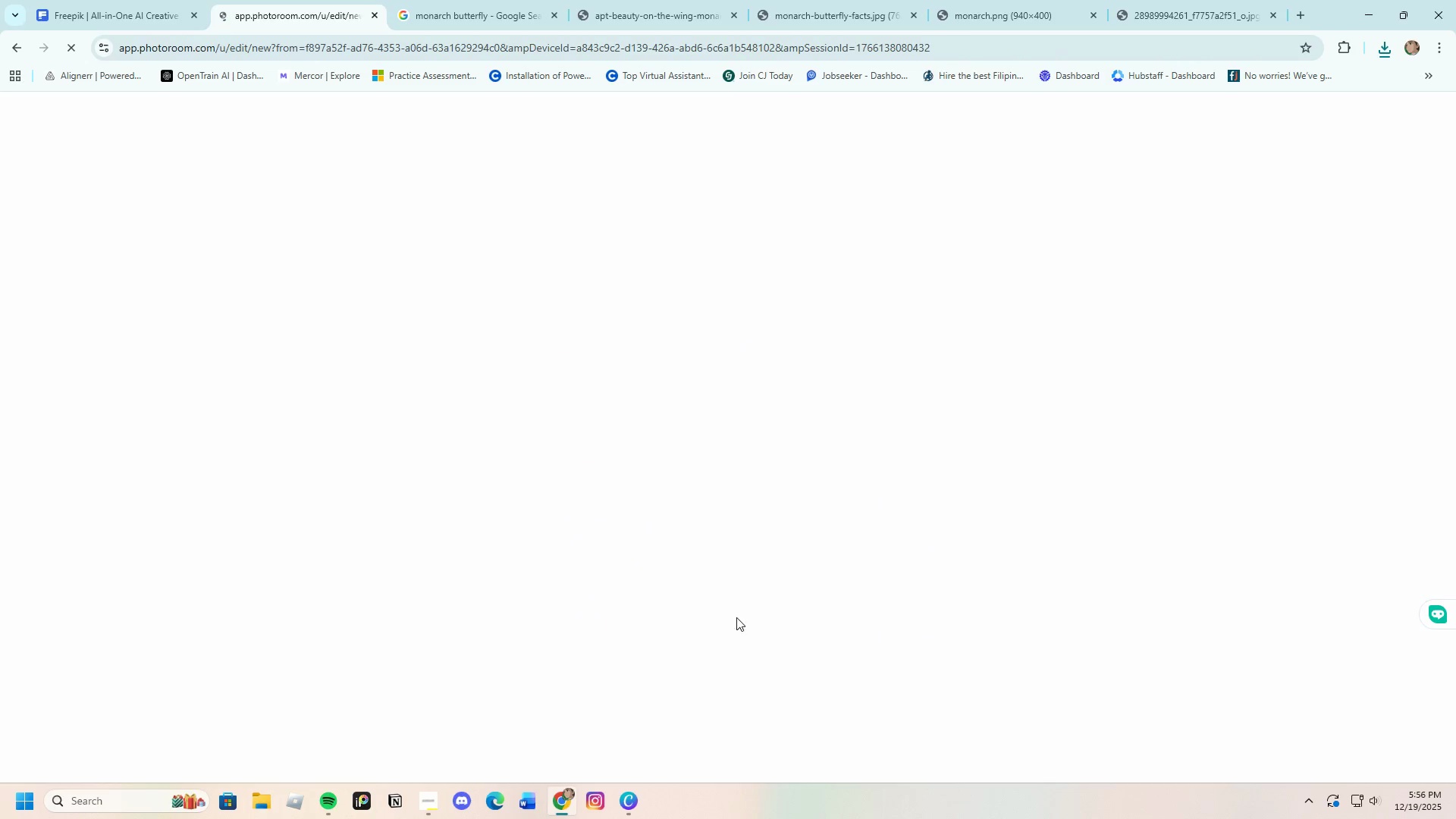 
mouse_move([789, 545])
 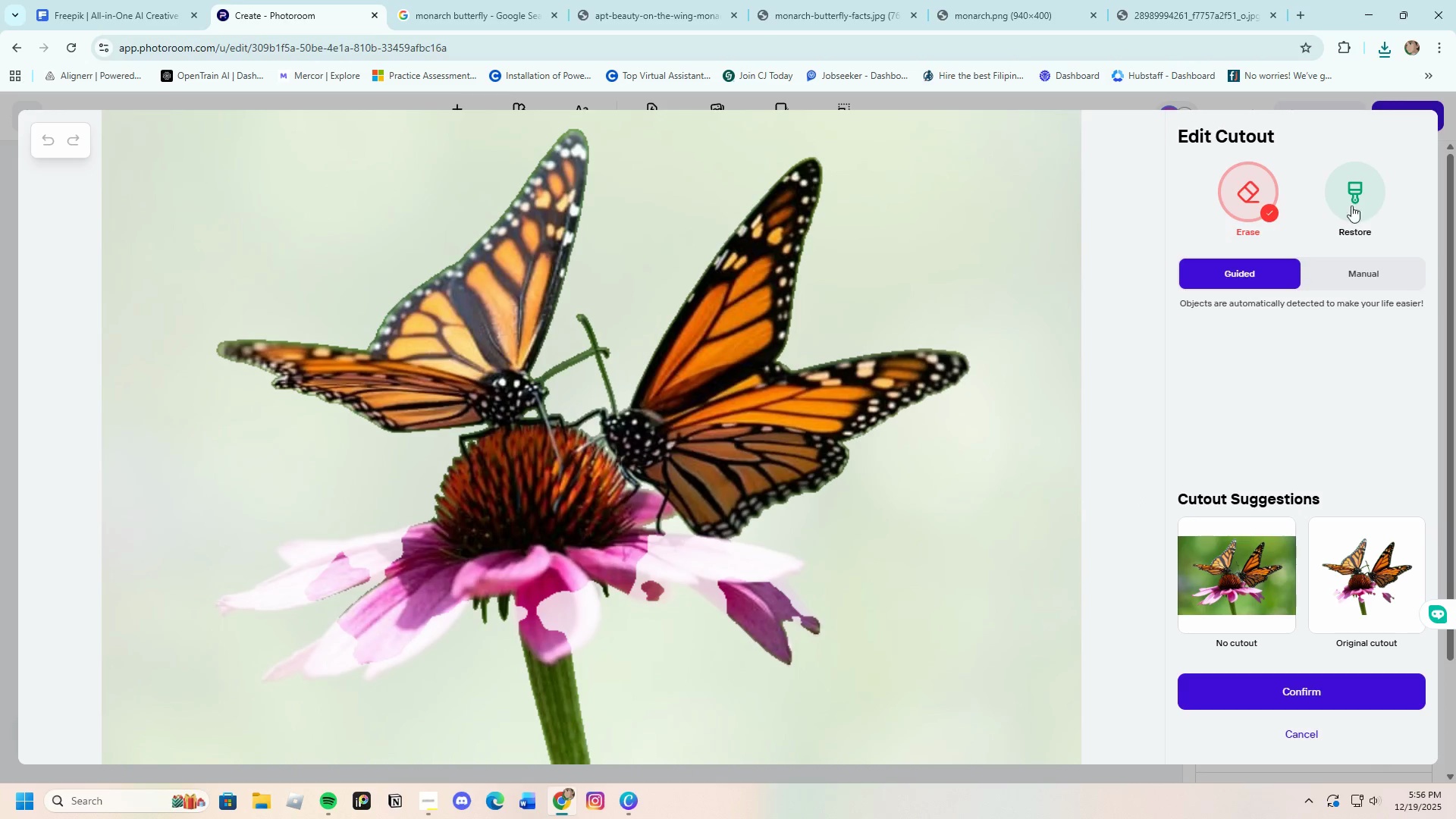 
wait(5.6)
 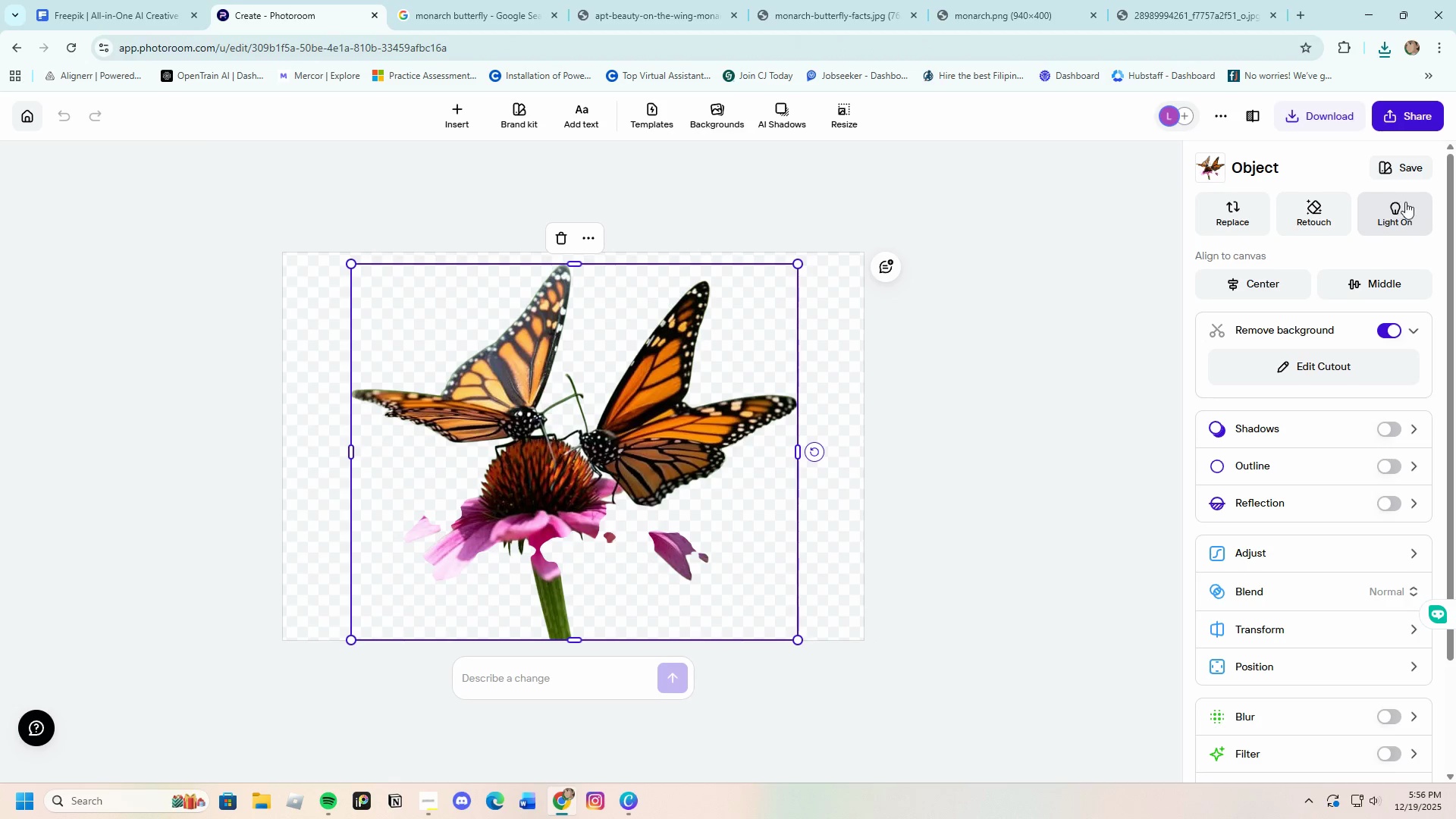 
left_click_drag(start_coordinate=[537, 598], to_coordinate=[559, 586])
 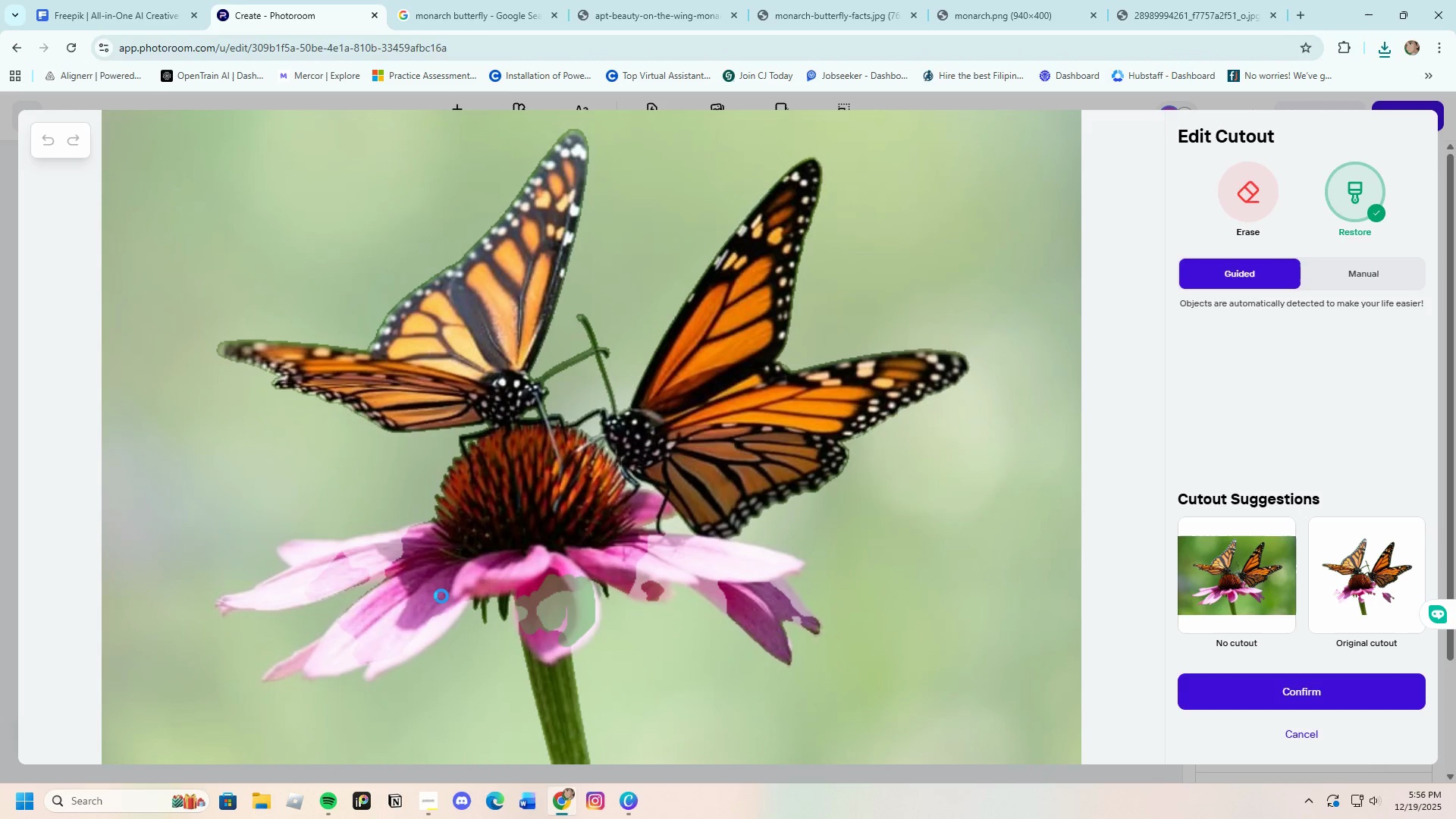 
left_click_drag(start_coordinate=[441, 601], to_coordinate=[444, 583])
 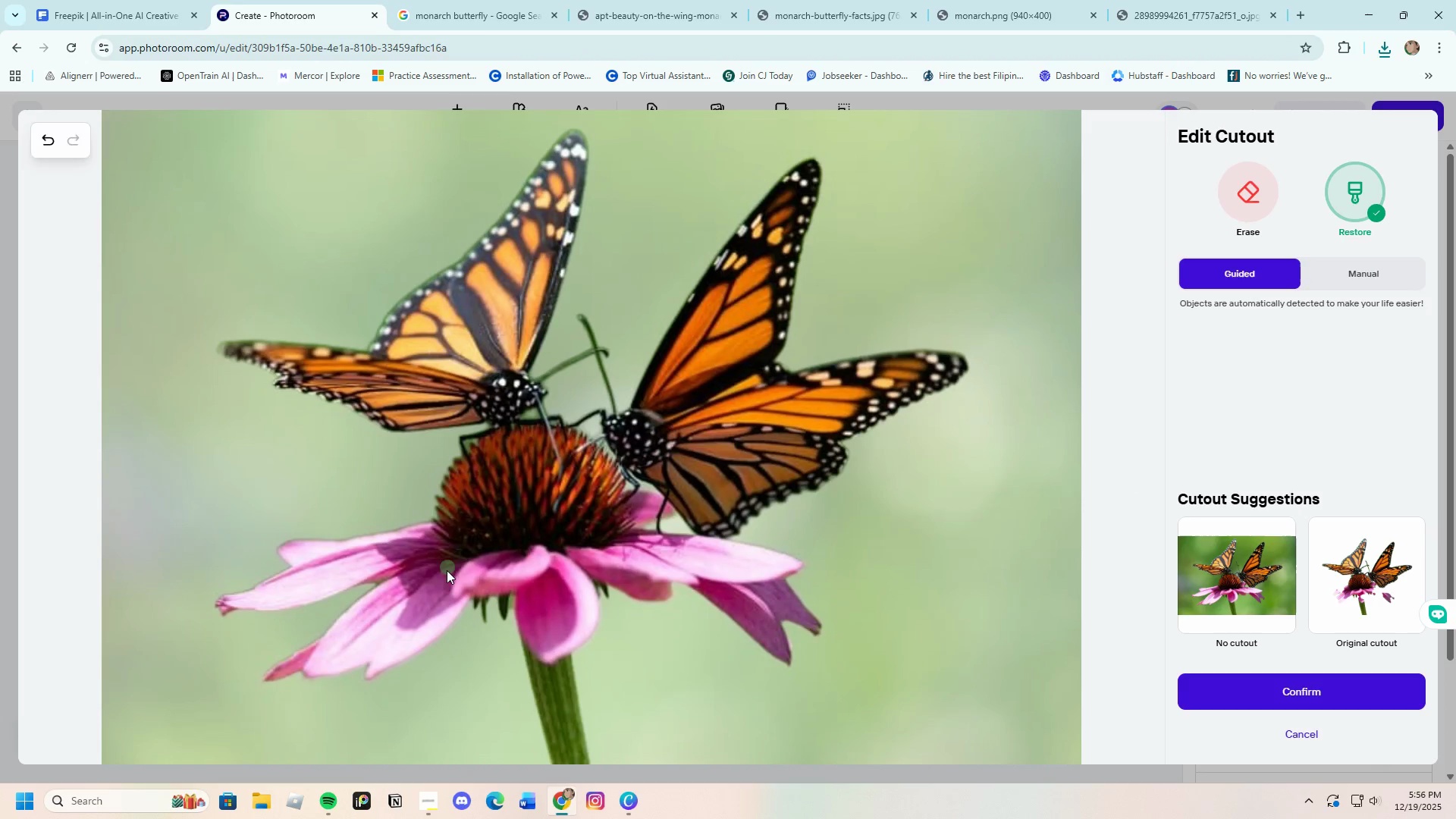 
left_click_drag(start_coordinate=[443, 577], to_coordinate=[405, 611])
 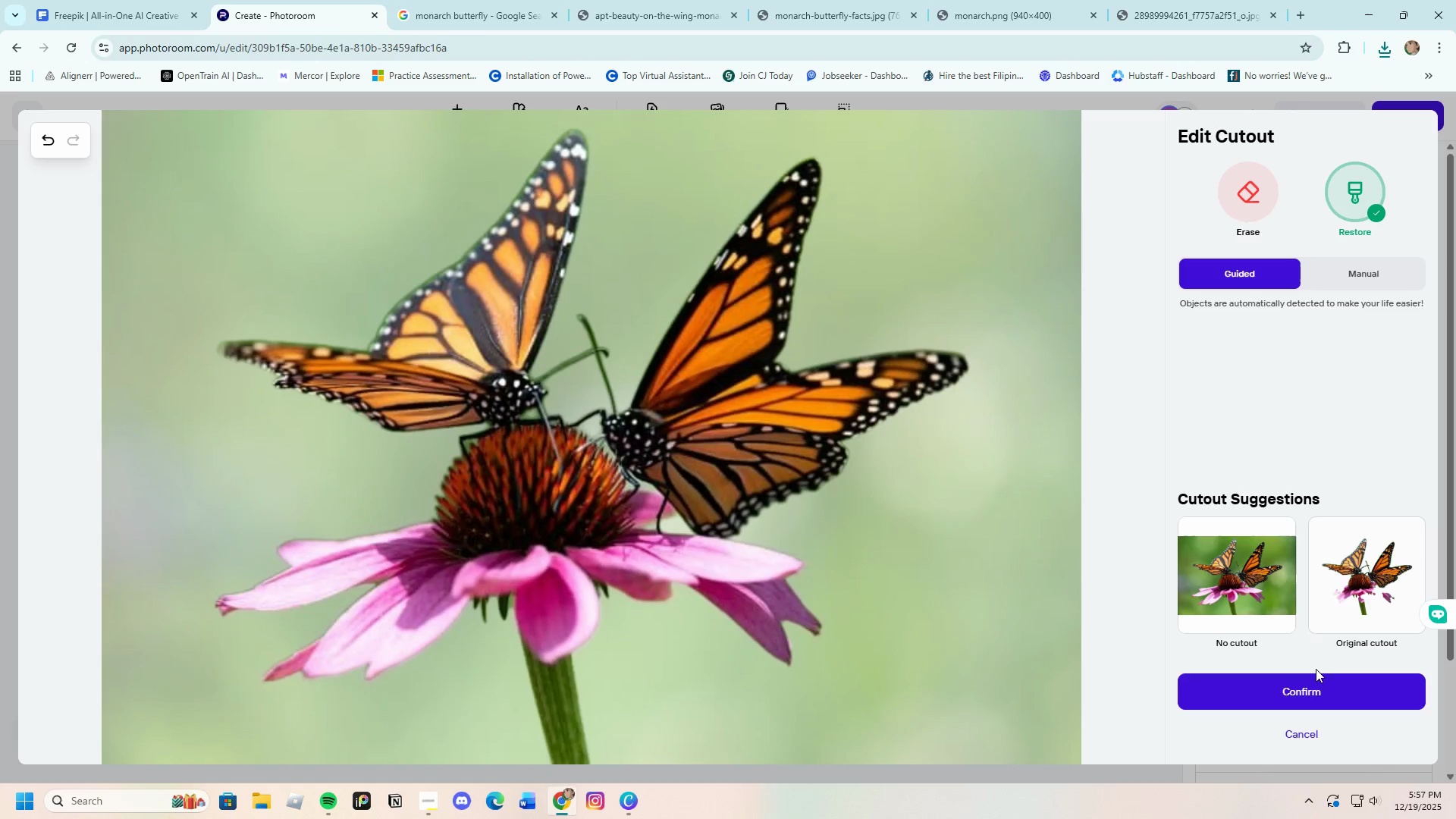 
left_click([1308, 692])
 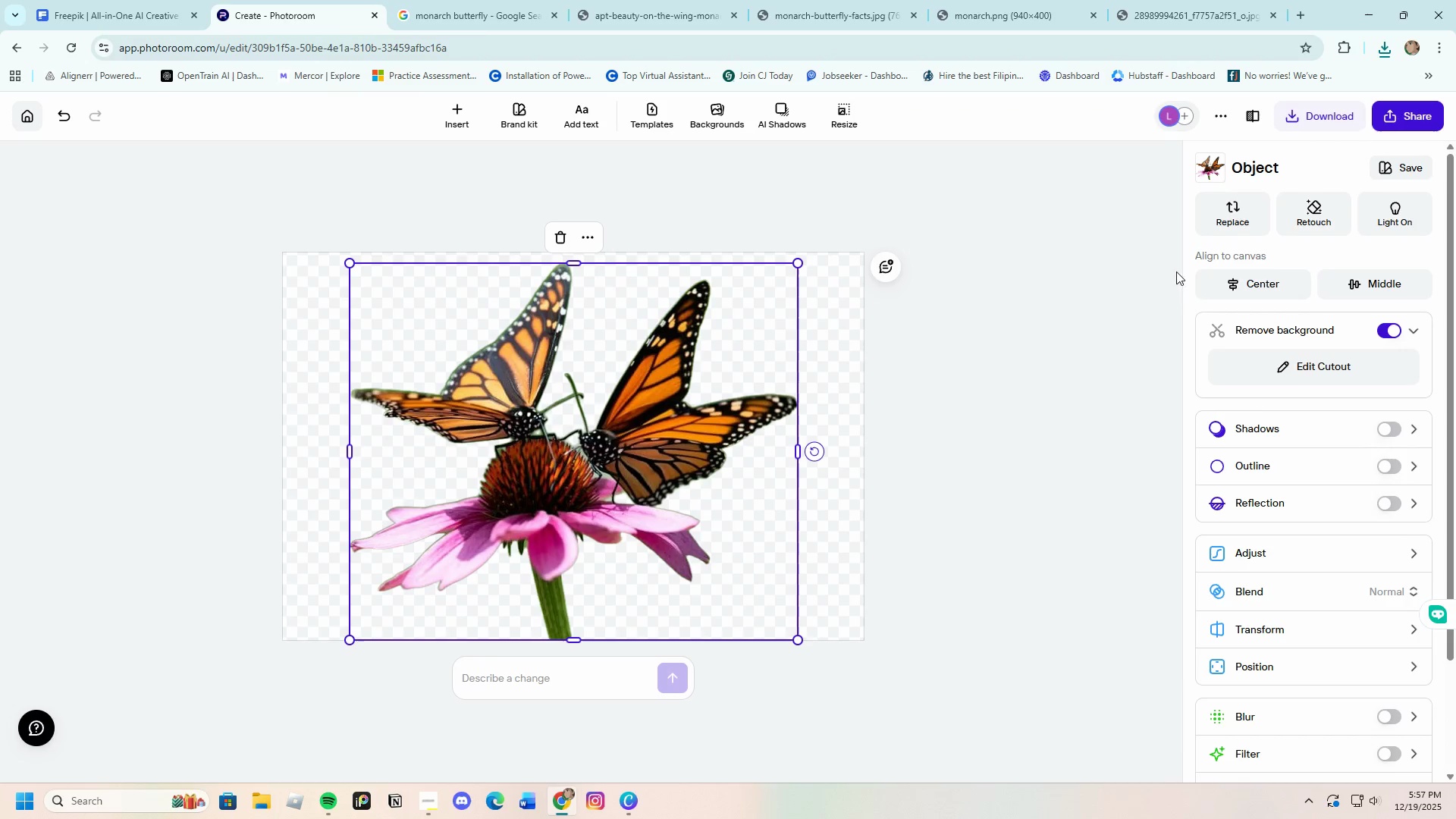 
left_click([1320, 116])
 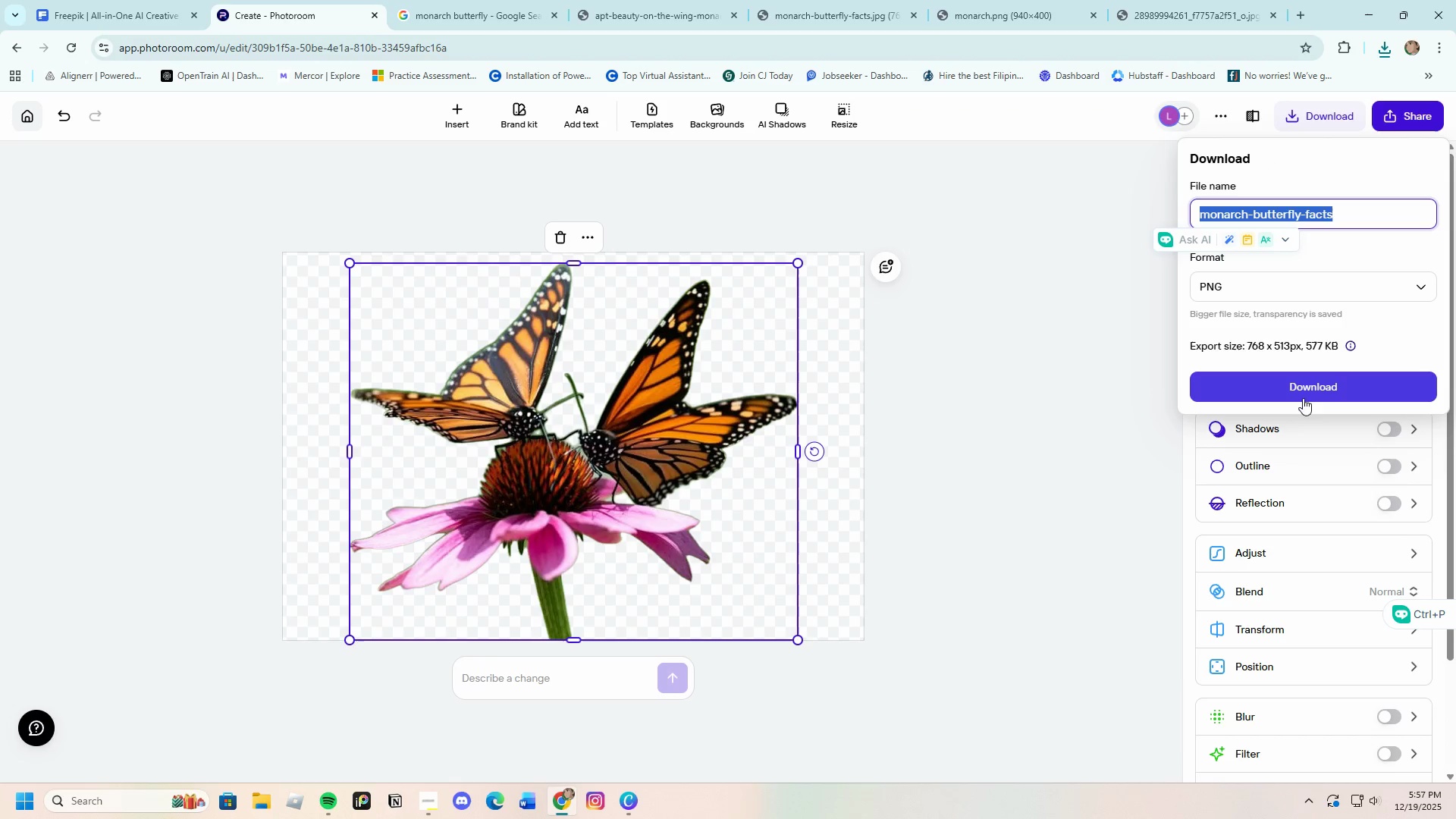 
left_click([1303, 391])
 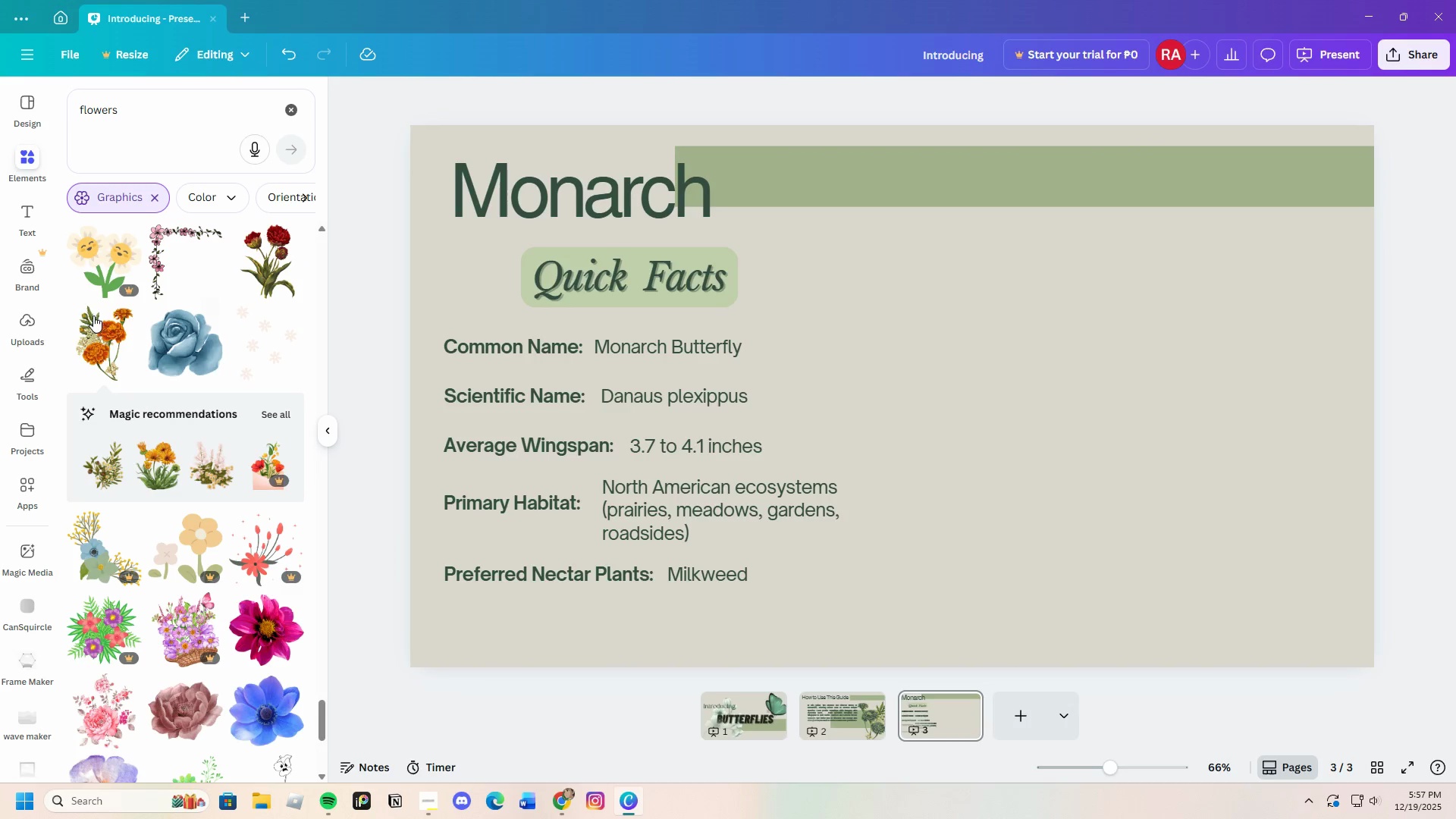 
left_click([33, 315])
 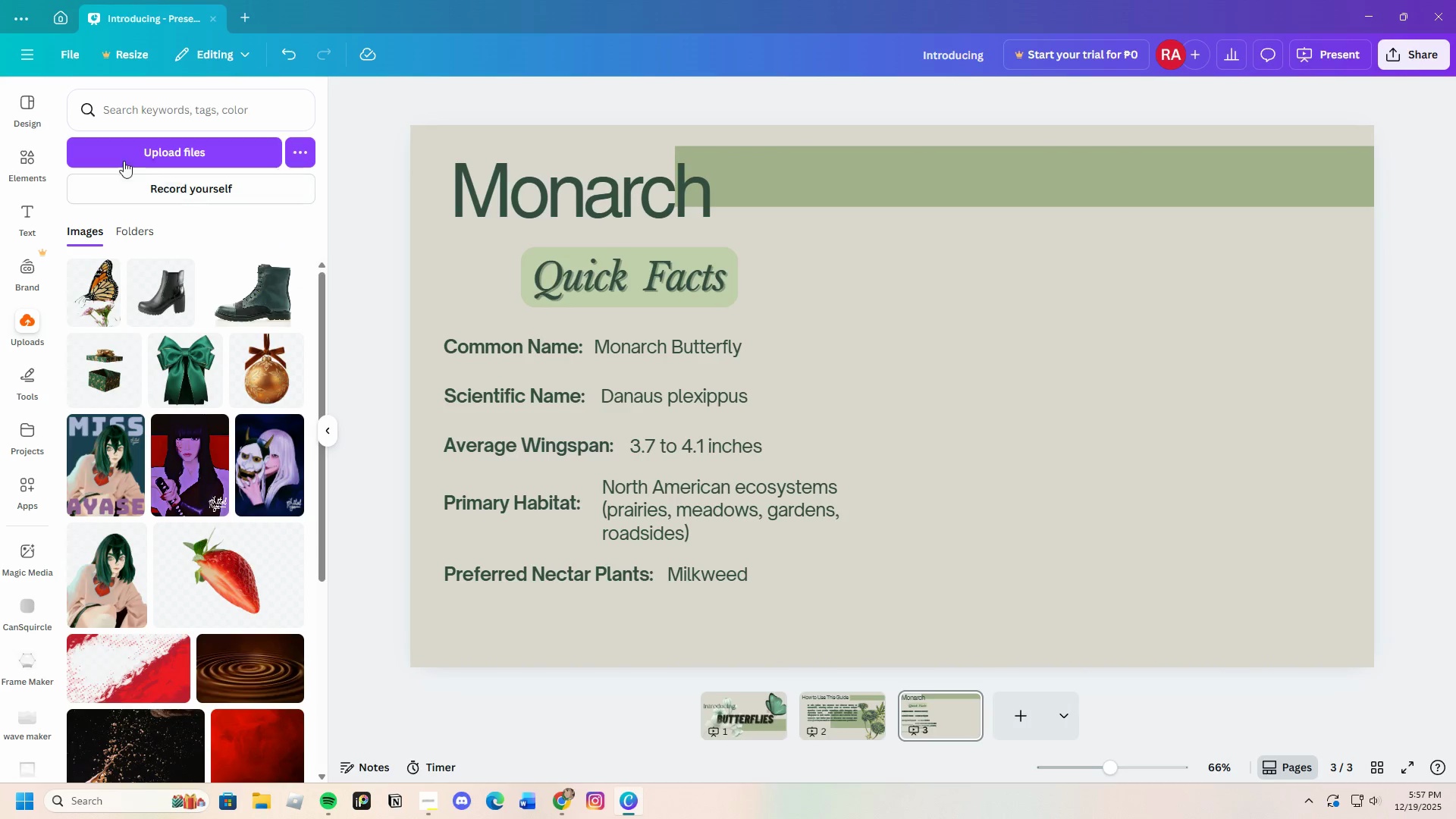 
left_click([130, 152])
 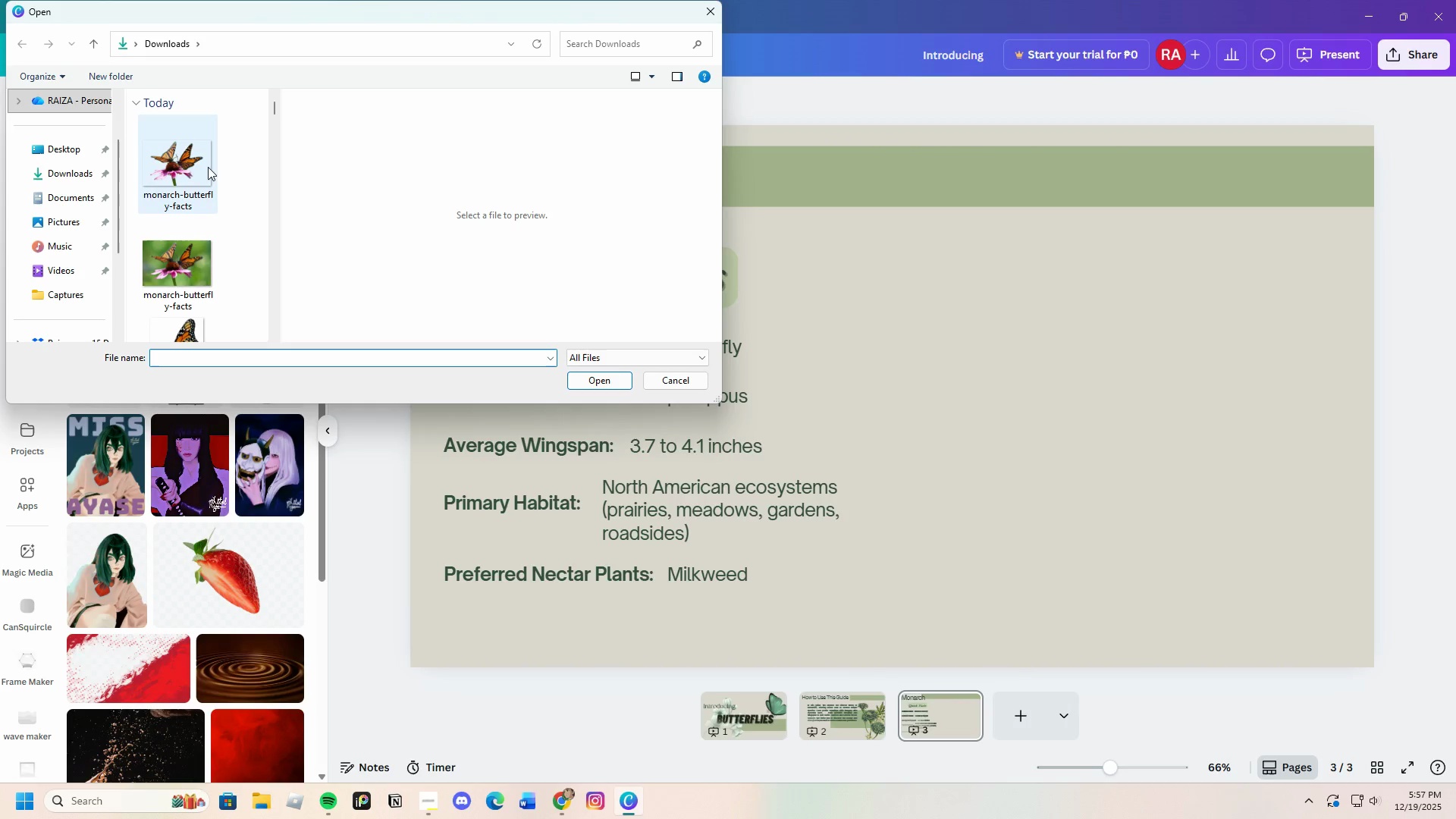 
left_click([196, 165])
 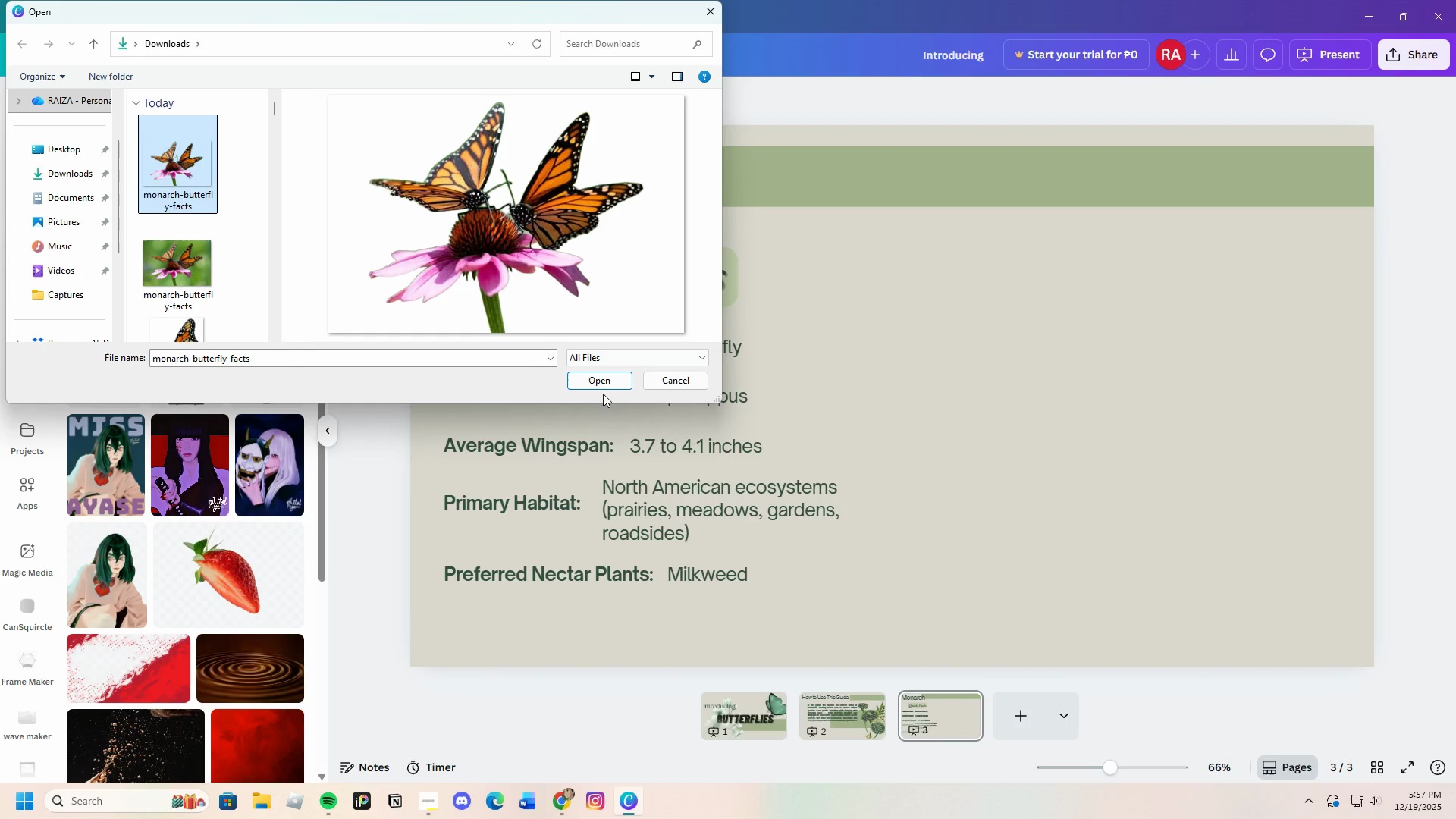 
left_click([592, 377])
 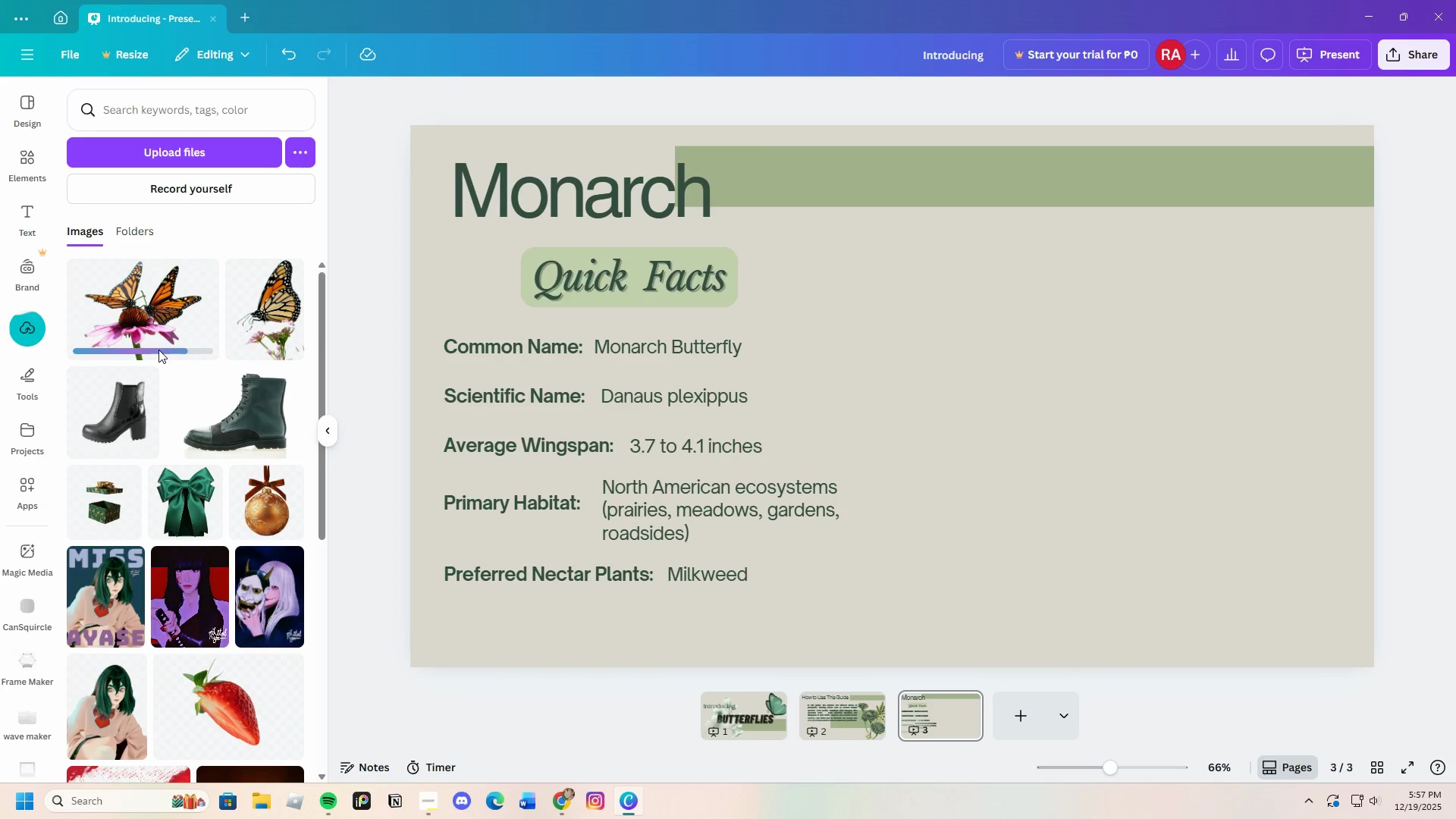 
wait(5.19)
 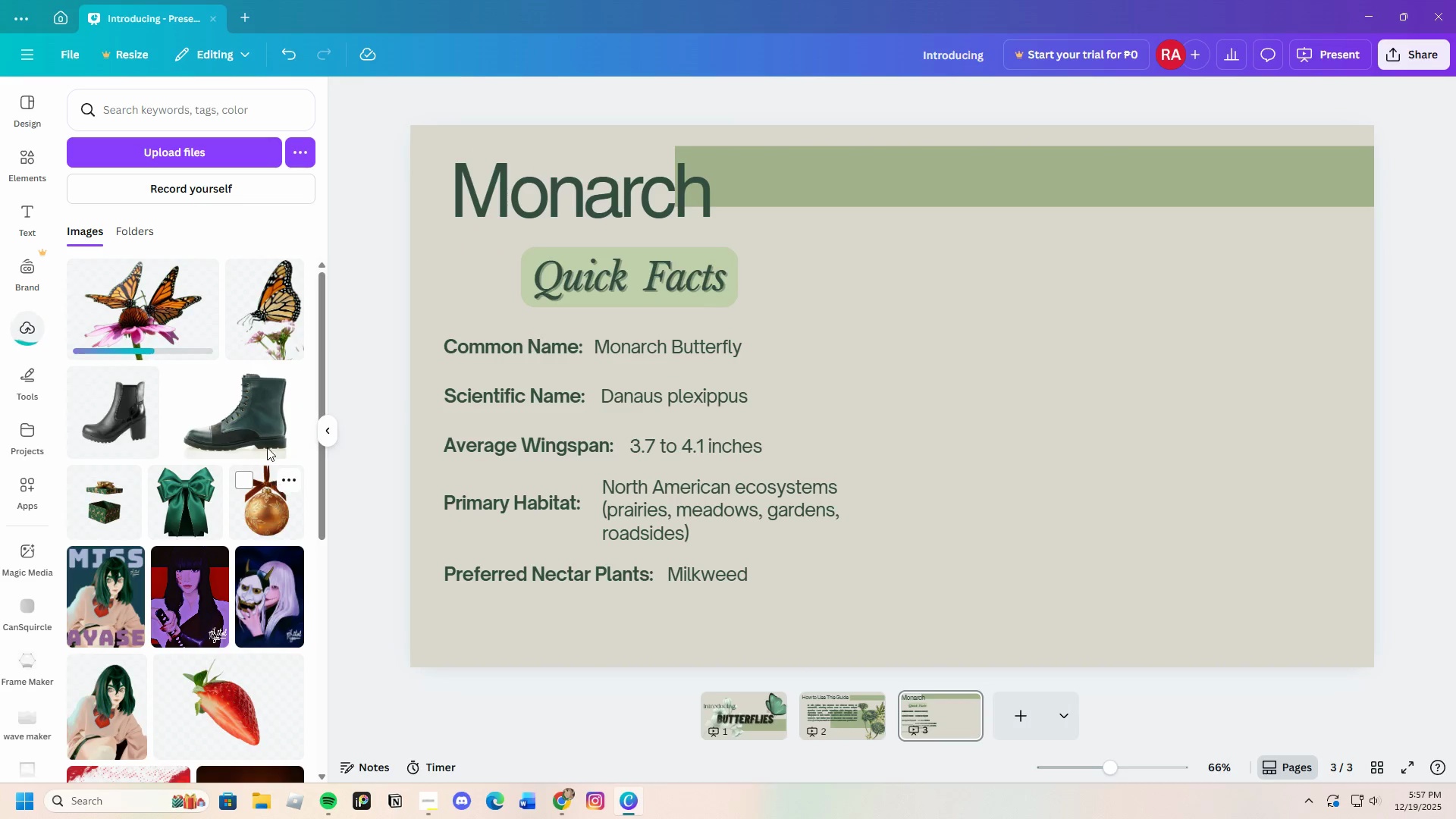 
left_click([158, 322])
 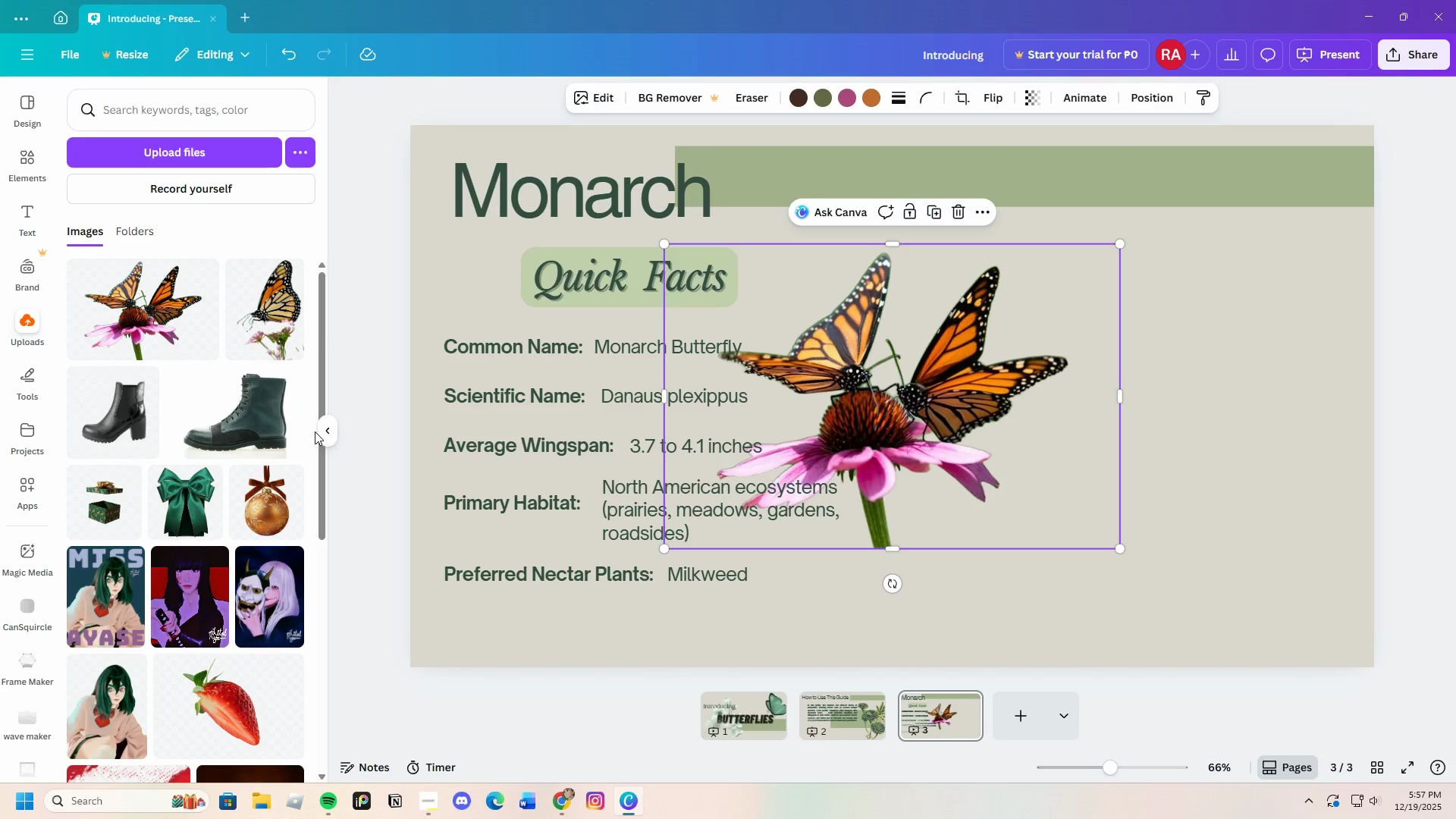 
left_click([328, 431])
 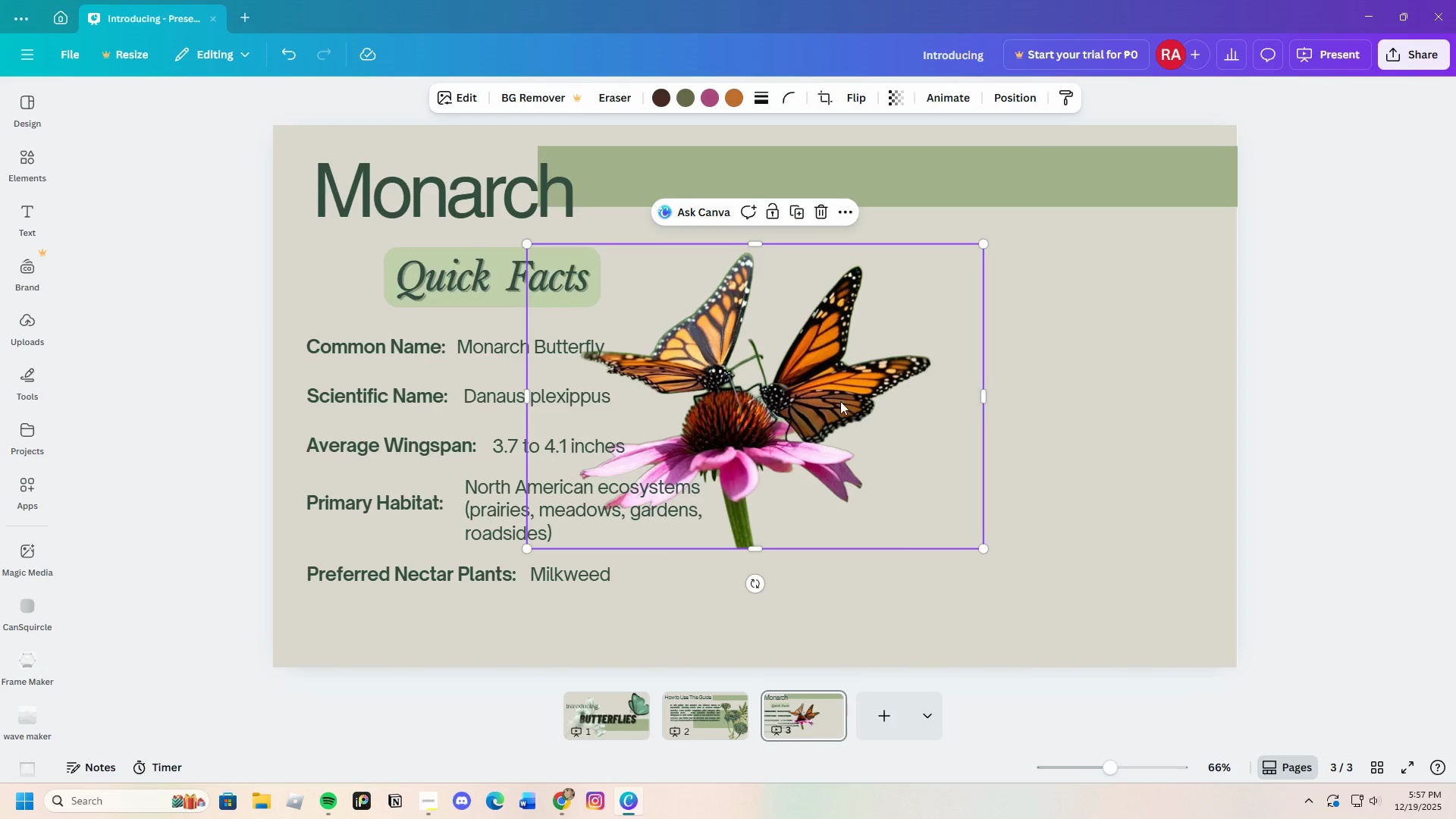 
left_click_drag(start_coordinate=[828, 398], to_coordinate=[908, 391])
 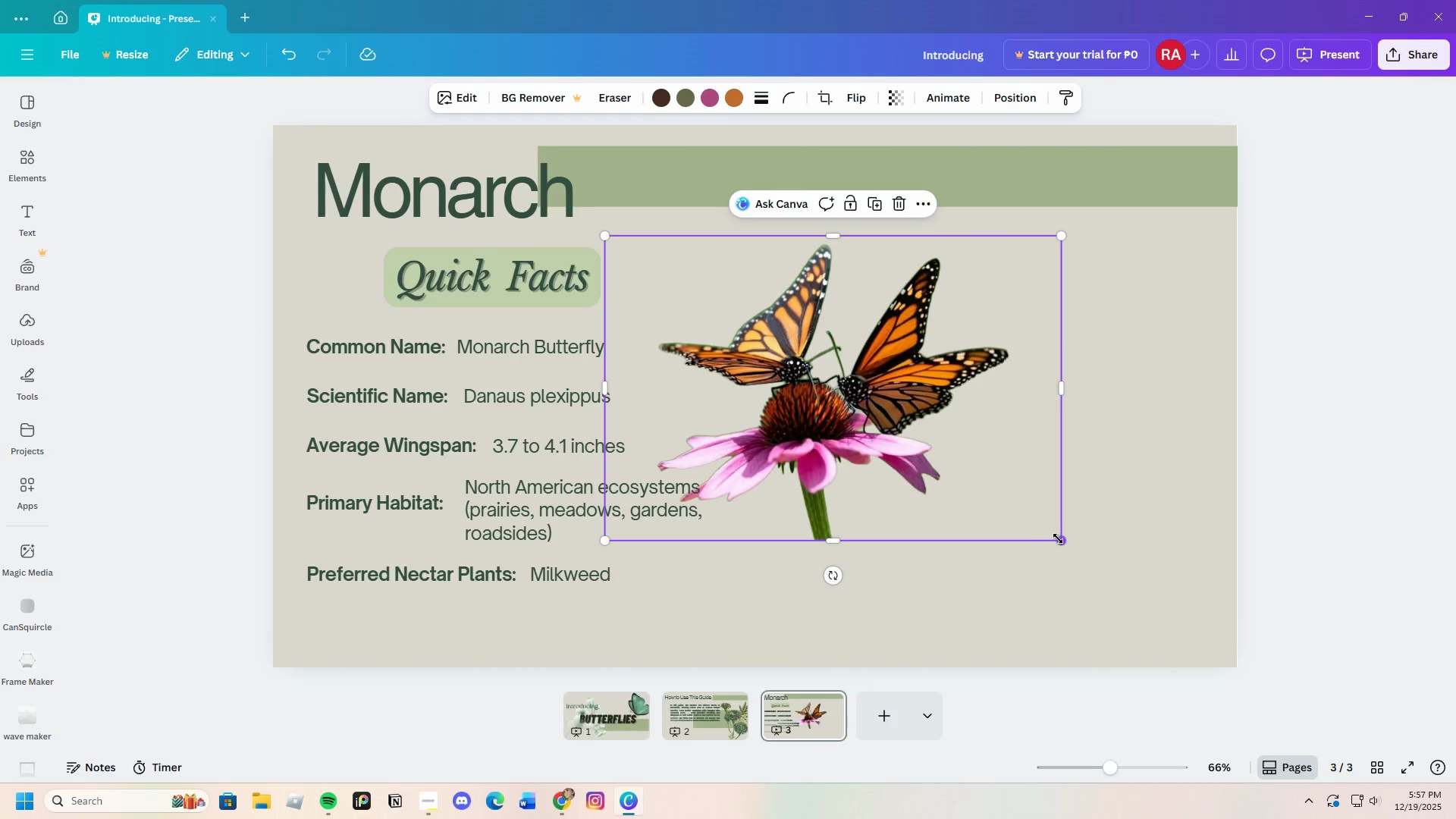 
left_click_drag(start_coordinate=[1060, 538], to_coordinate=[1267, 686])
 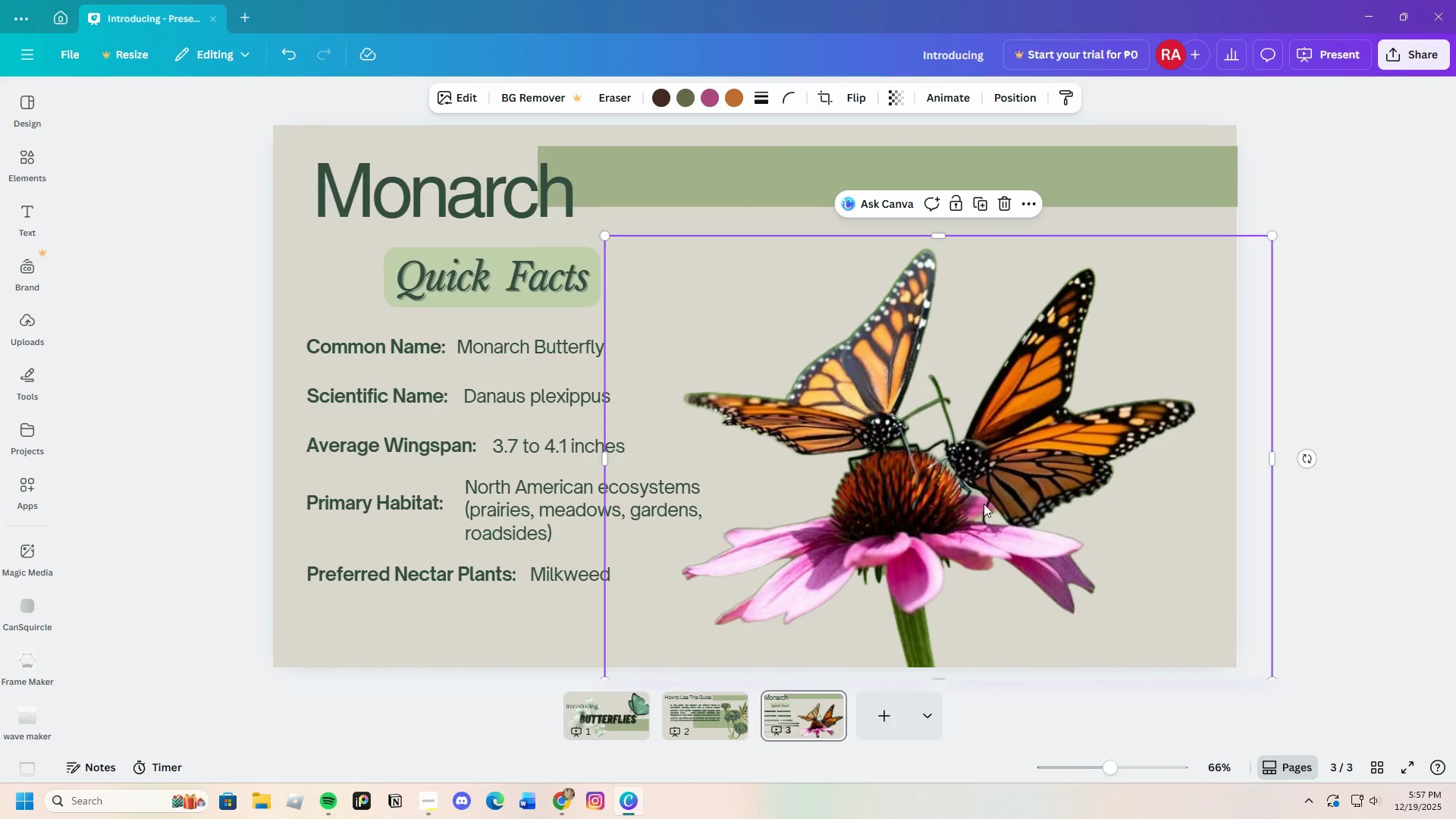 
left_click_drag(start_coordinate=[984, 504], to_coordinate=[1075, 522])
 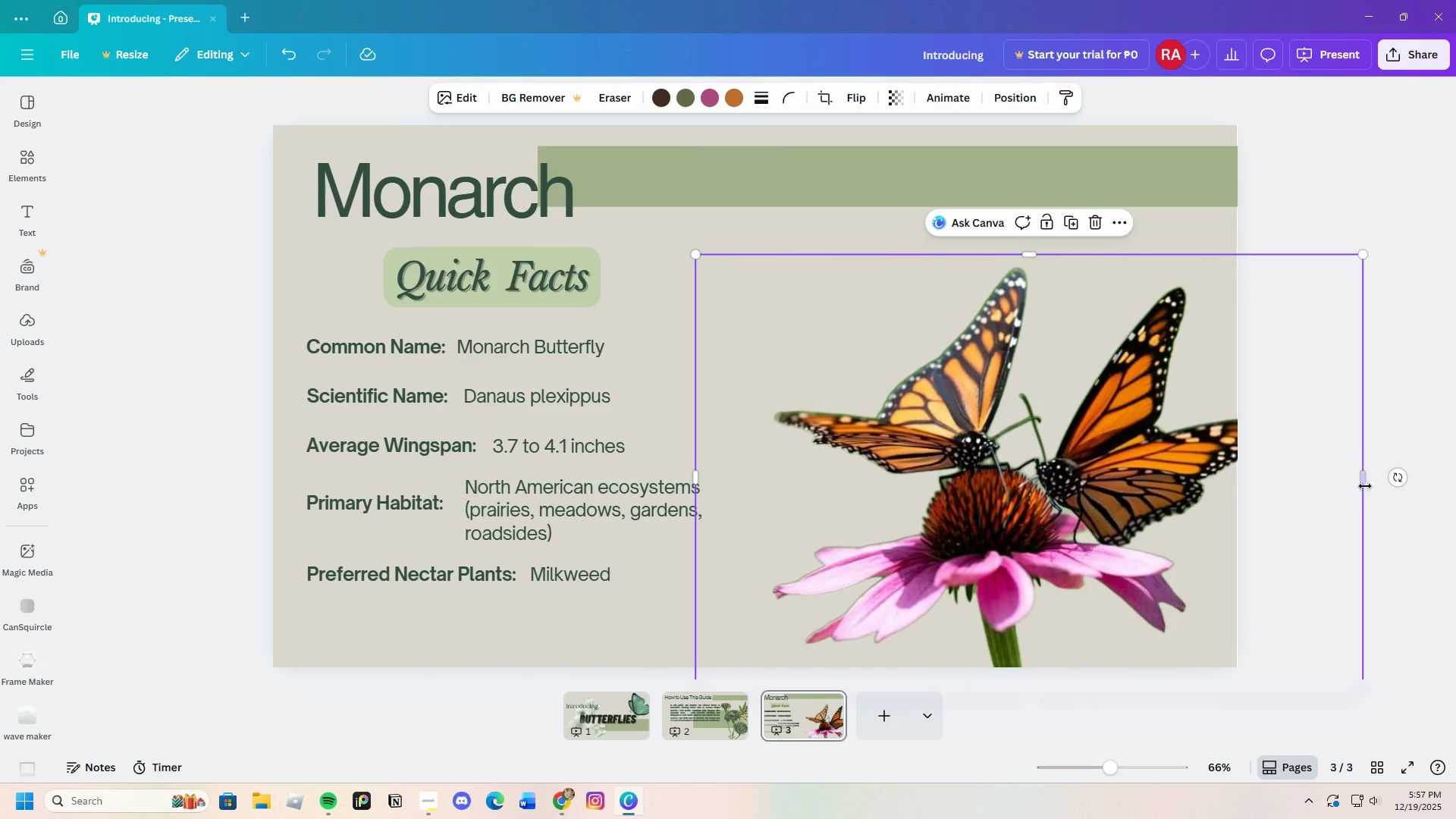 
left_click_drag(start_coordinate=[1364, 474], to_coordinate=[1252, 479])
 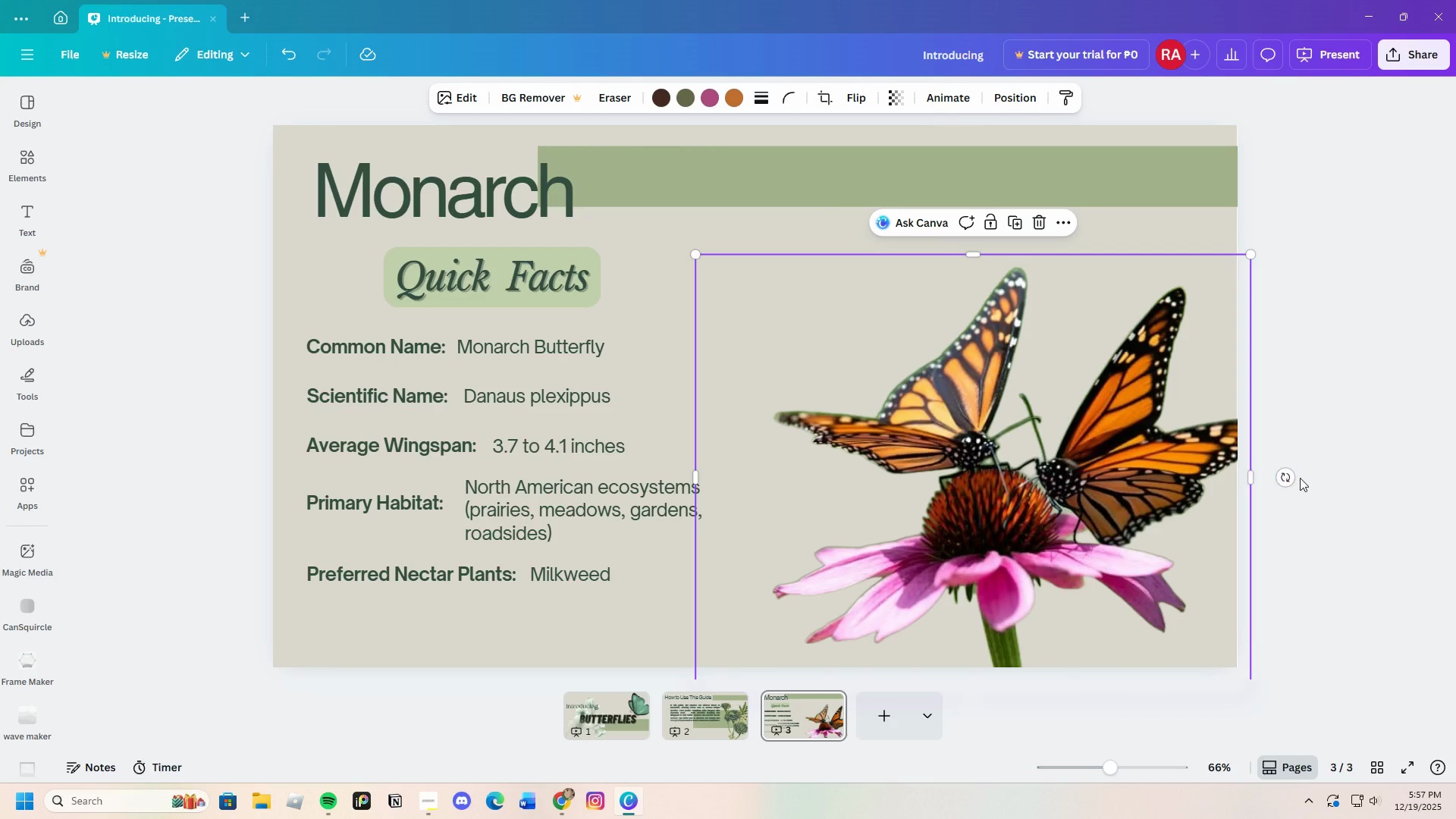 
left_click([1300, 478])
 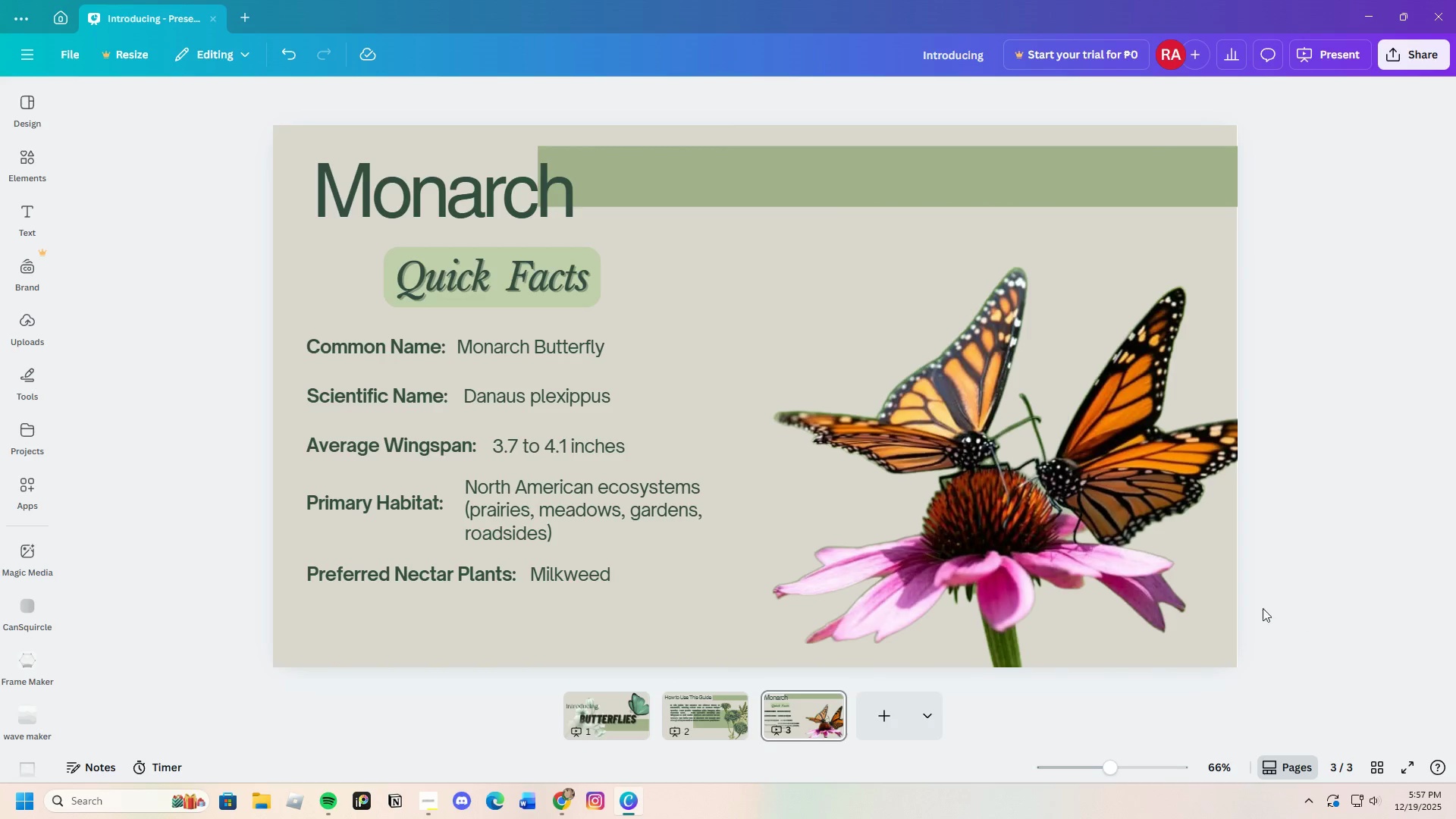 
left_click_drag(start_coordinate=[1097, 492], to_coordinate=[1034, 482])
 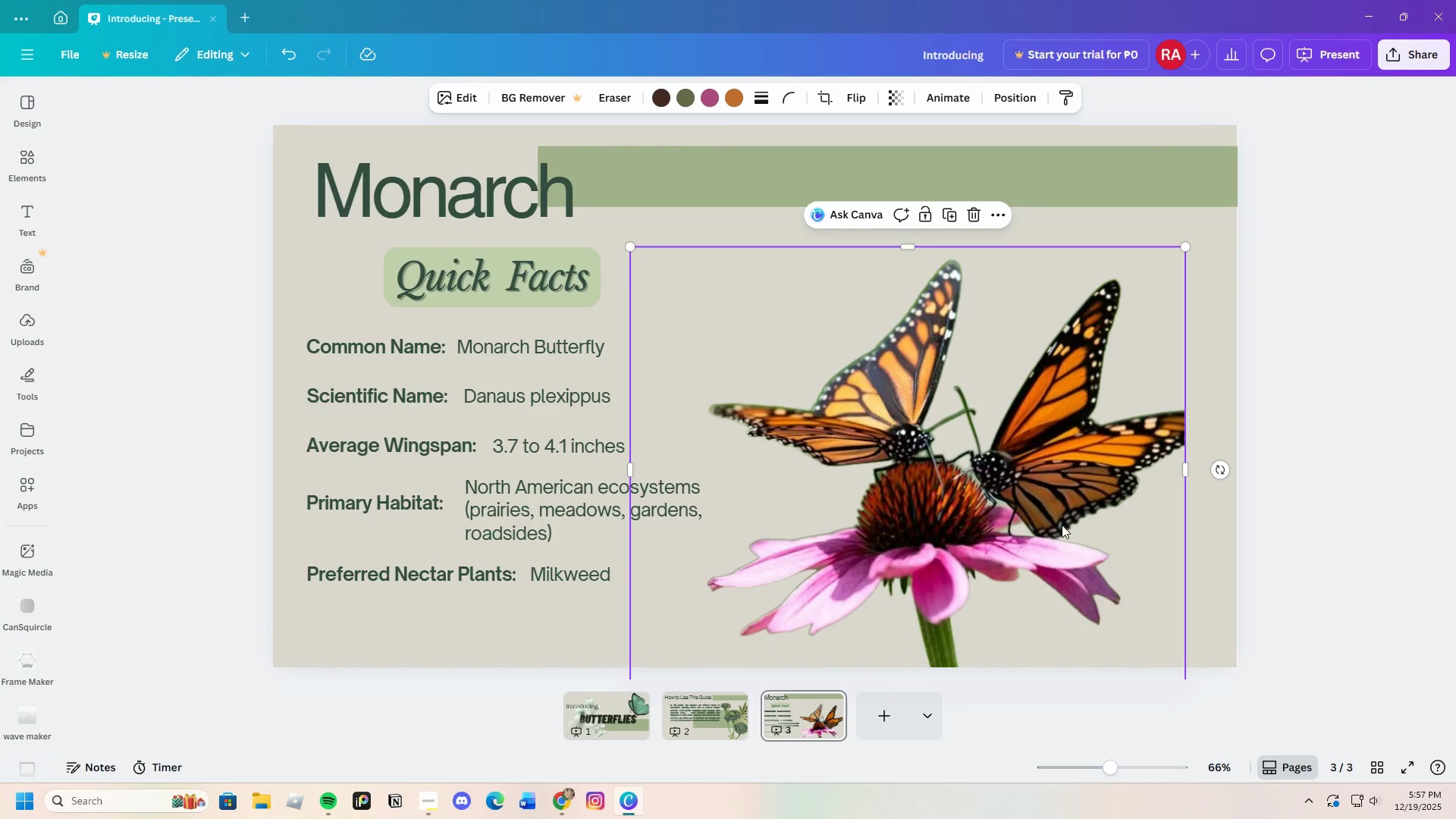 
left_click_drag(start_coordinate=[1052, 522], to_coordinate=[1141, 512])
 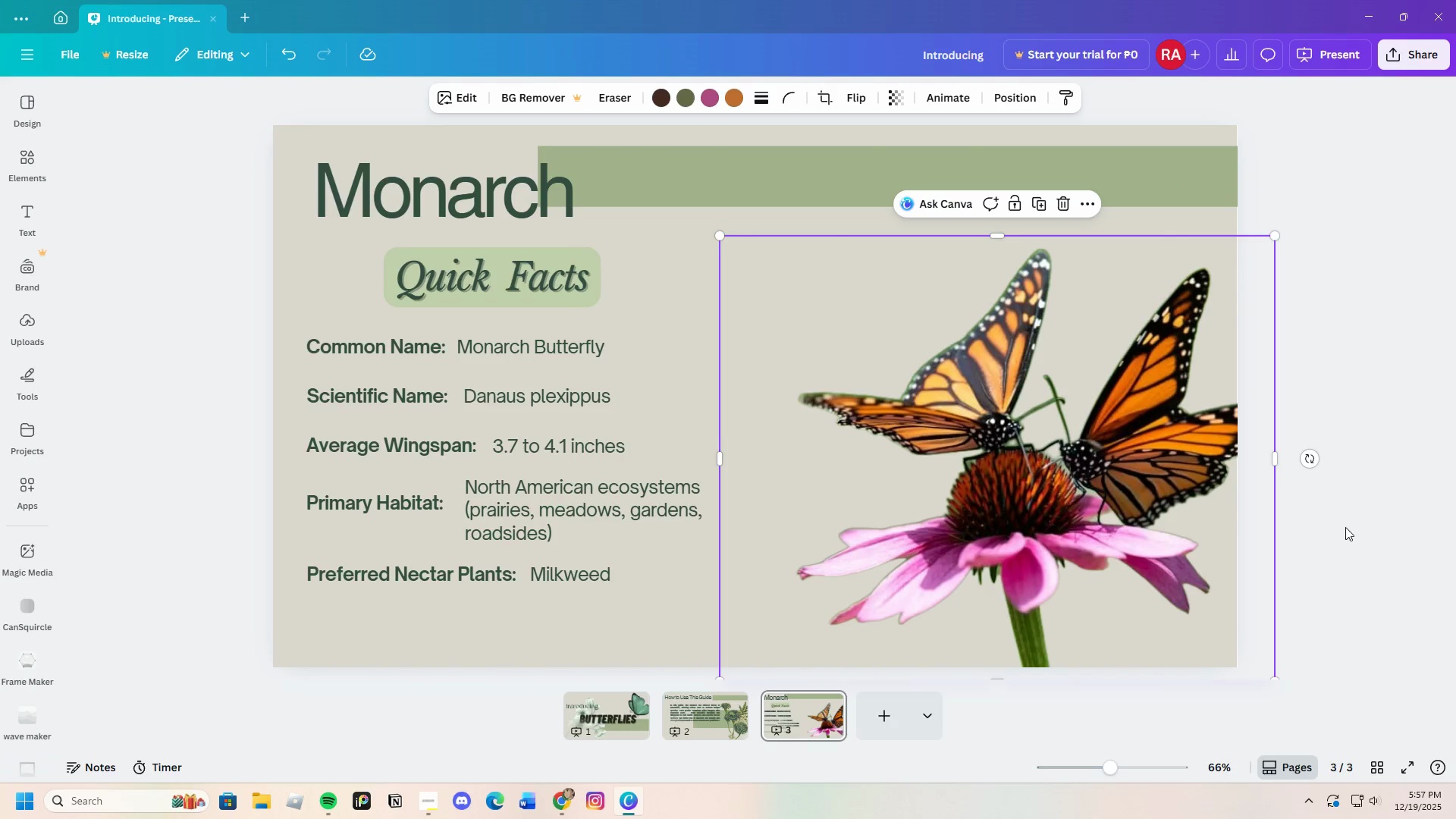 
left_click([1345, 527])
 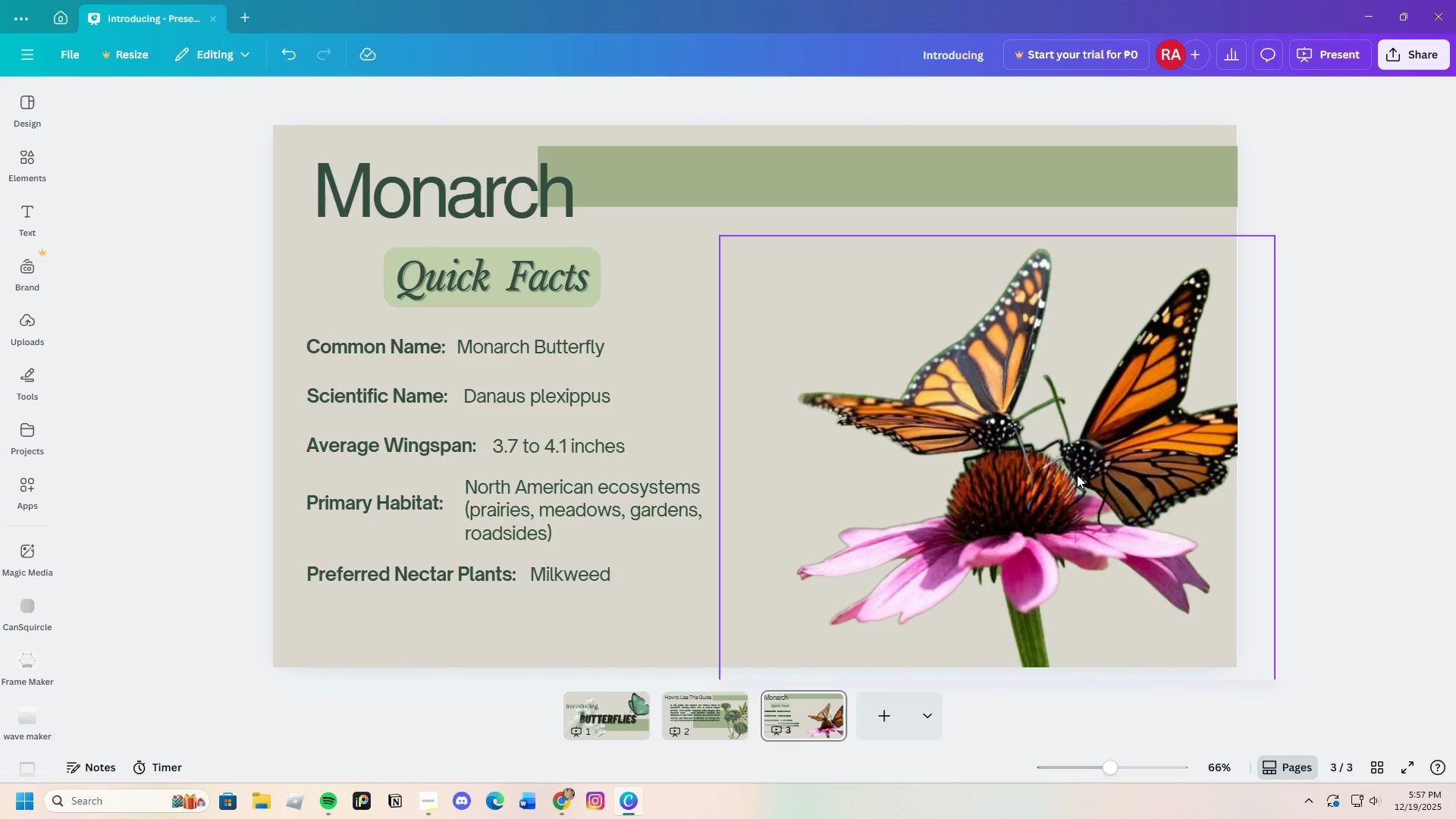 
left_click_drag(start_coordinate=[1076, 472], to_coordinate=[1053, 478])
 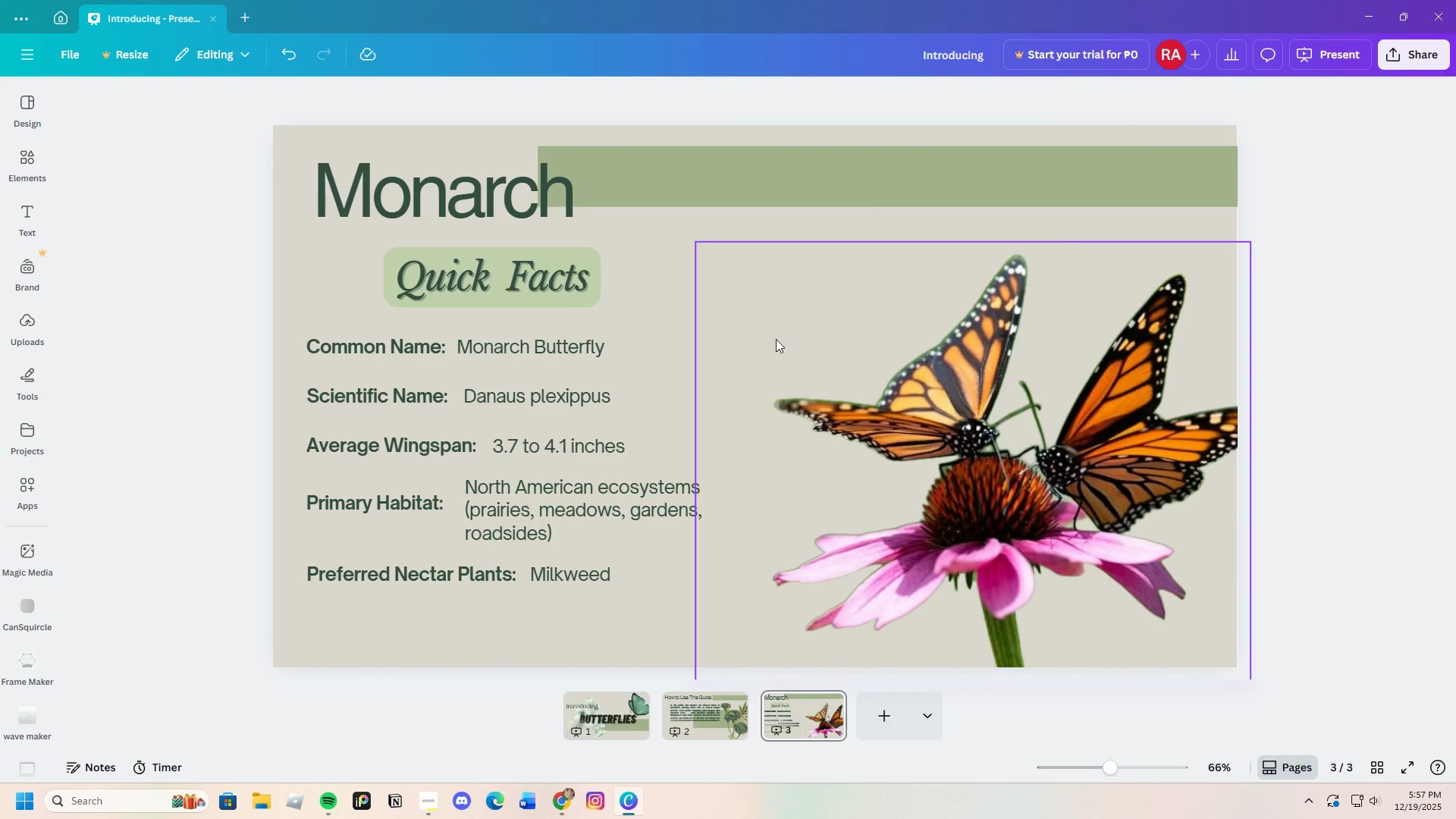 
left_click([710, 186])
 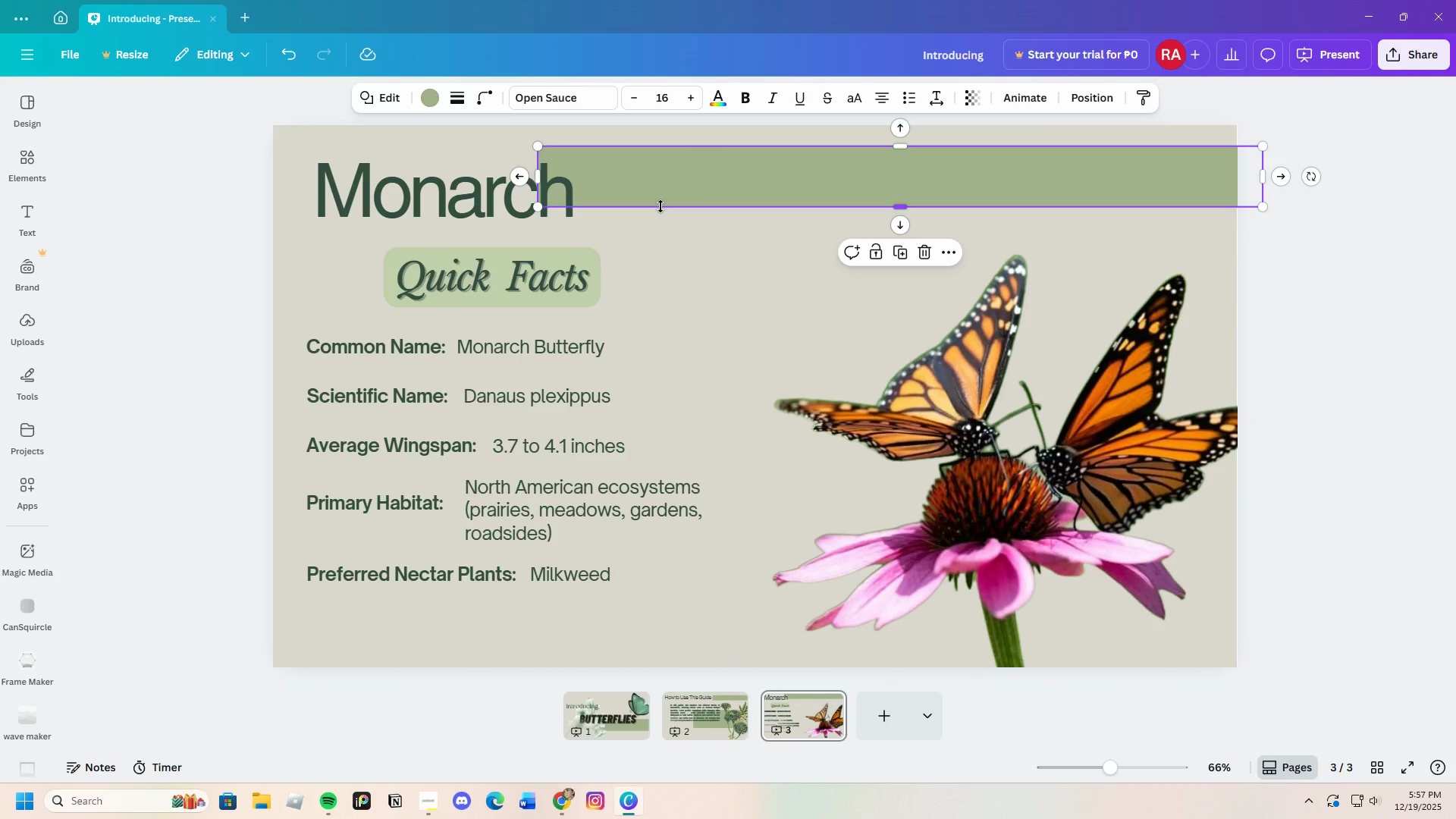 
key(Control+C)
 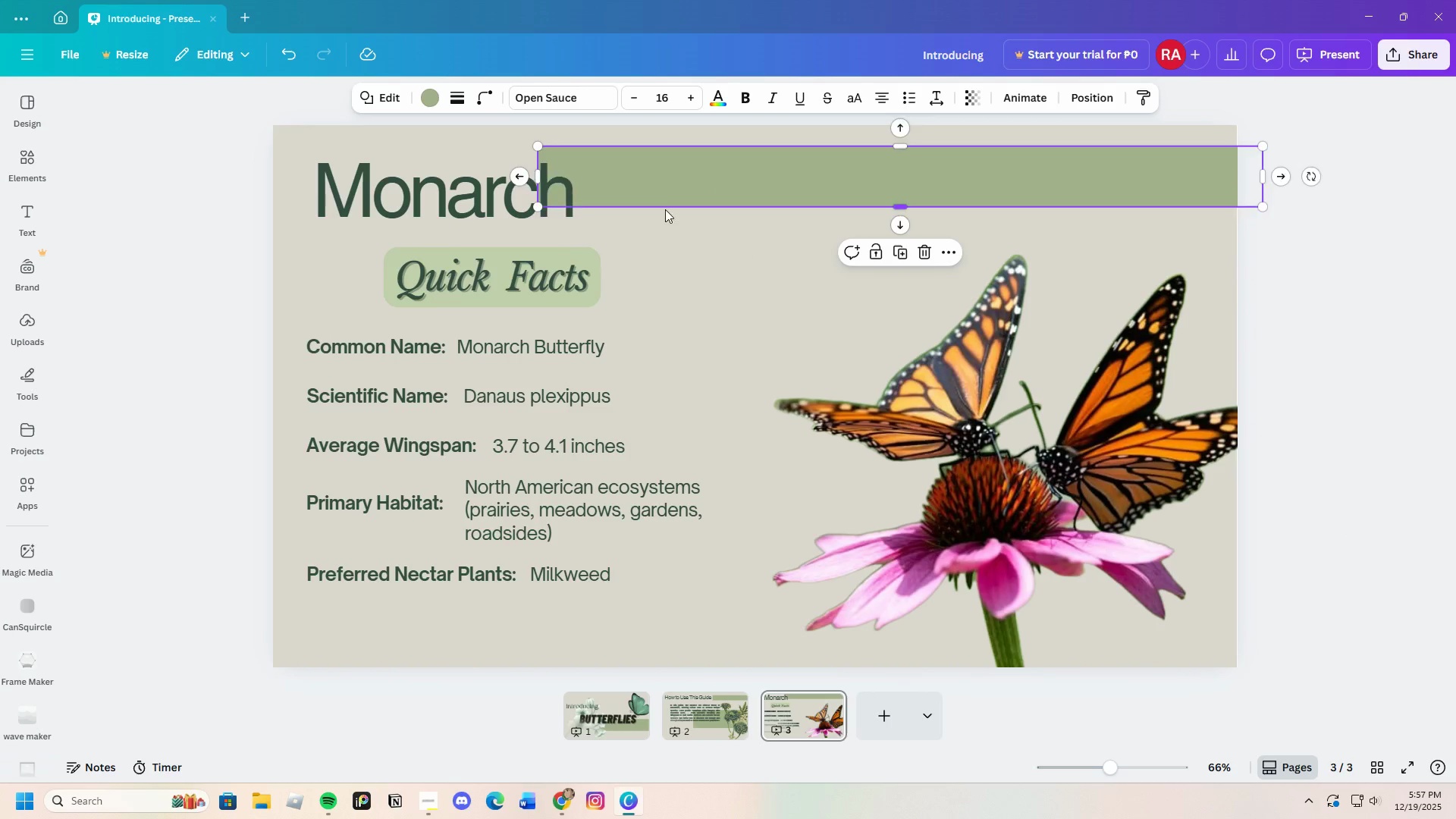 
key(Control+V)
 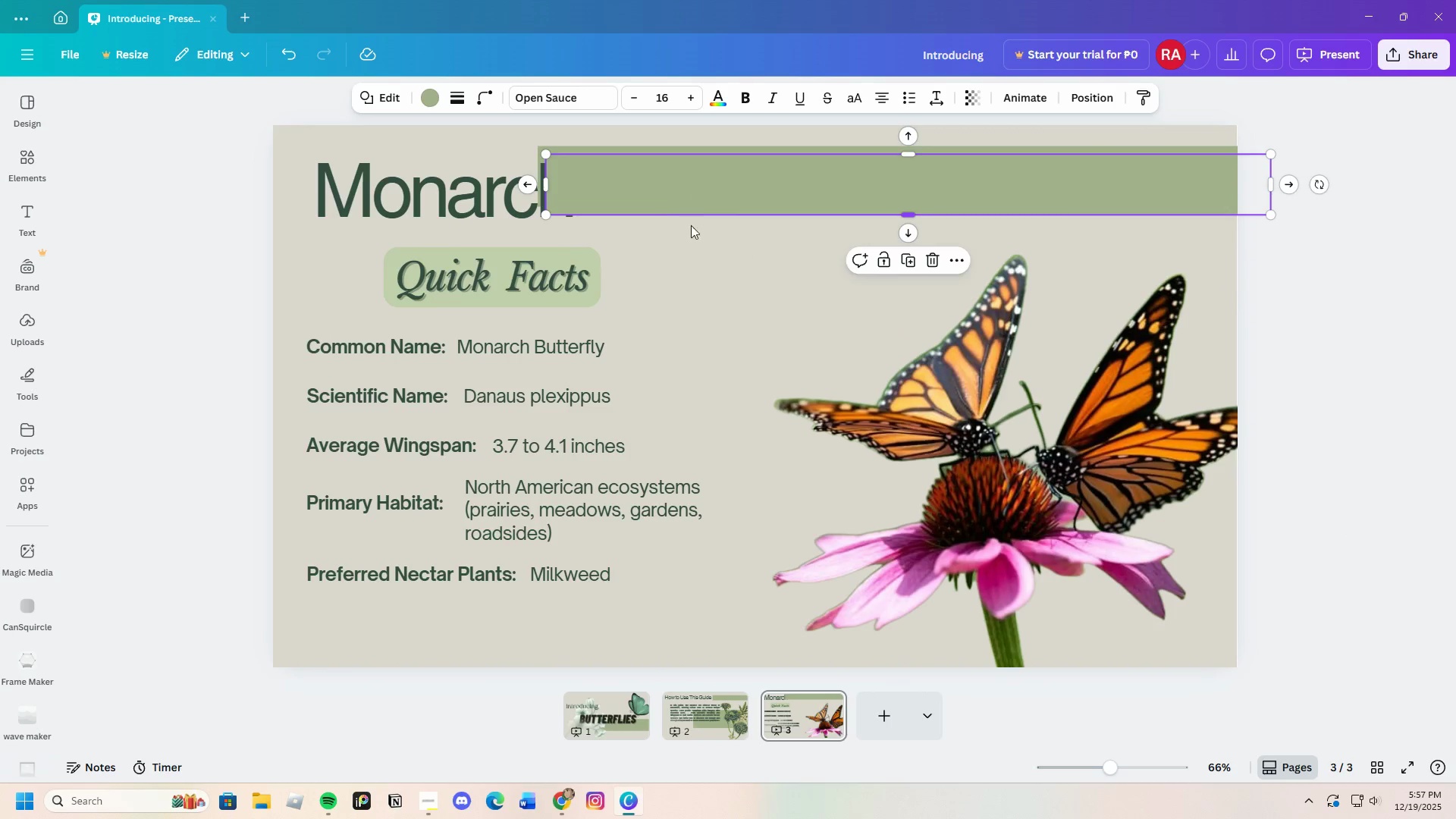 
left_click_drag(start_coordinate=[690, 217], to_coordinate=[699, 358])
 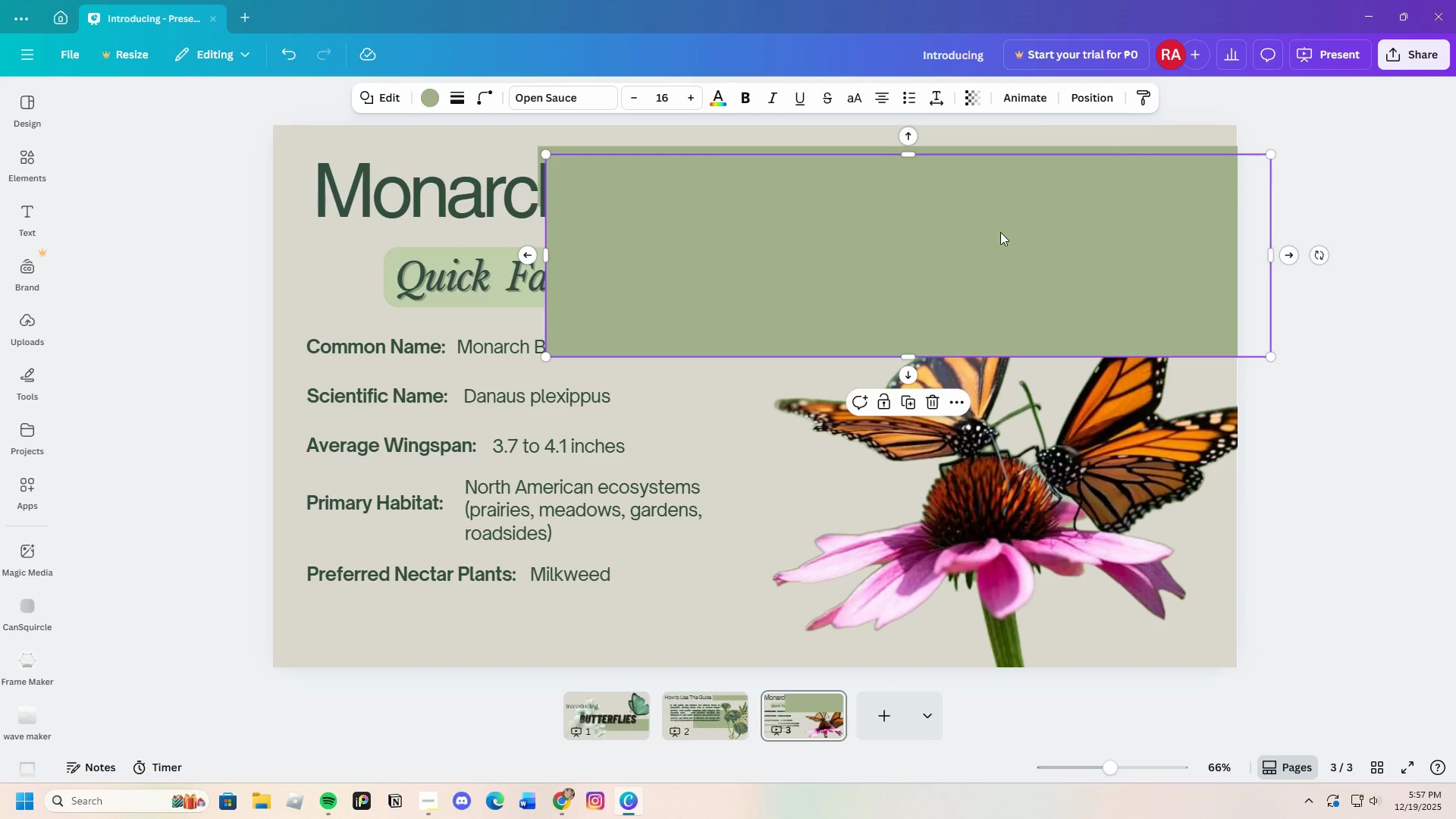 
left_click_drag(start_coordinate=[1000, 232], to_coordinate=[974, 363])
 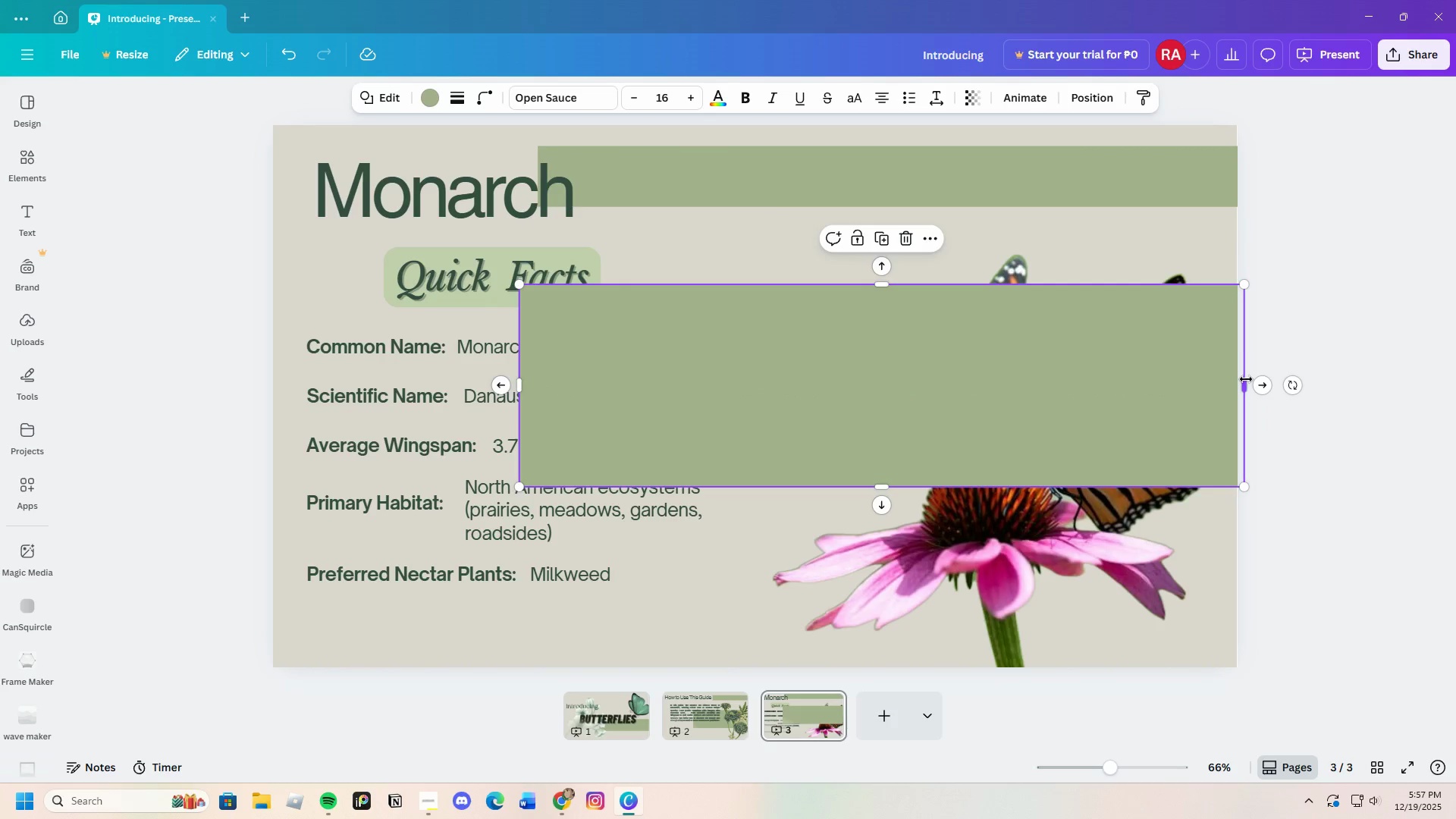 
left_click_drag(start_coordinate=[1246, 381], to_coordinate=[959, 384])
 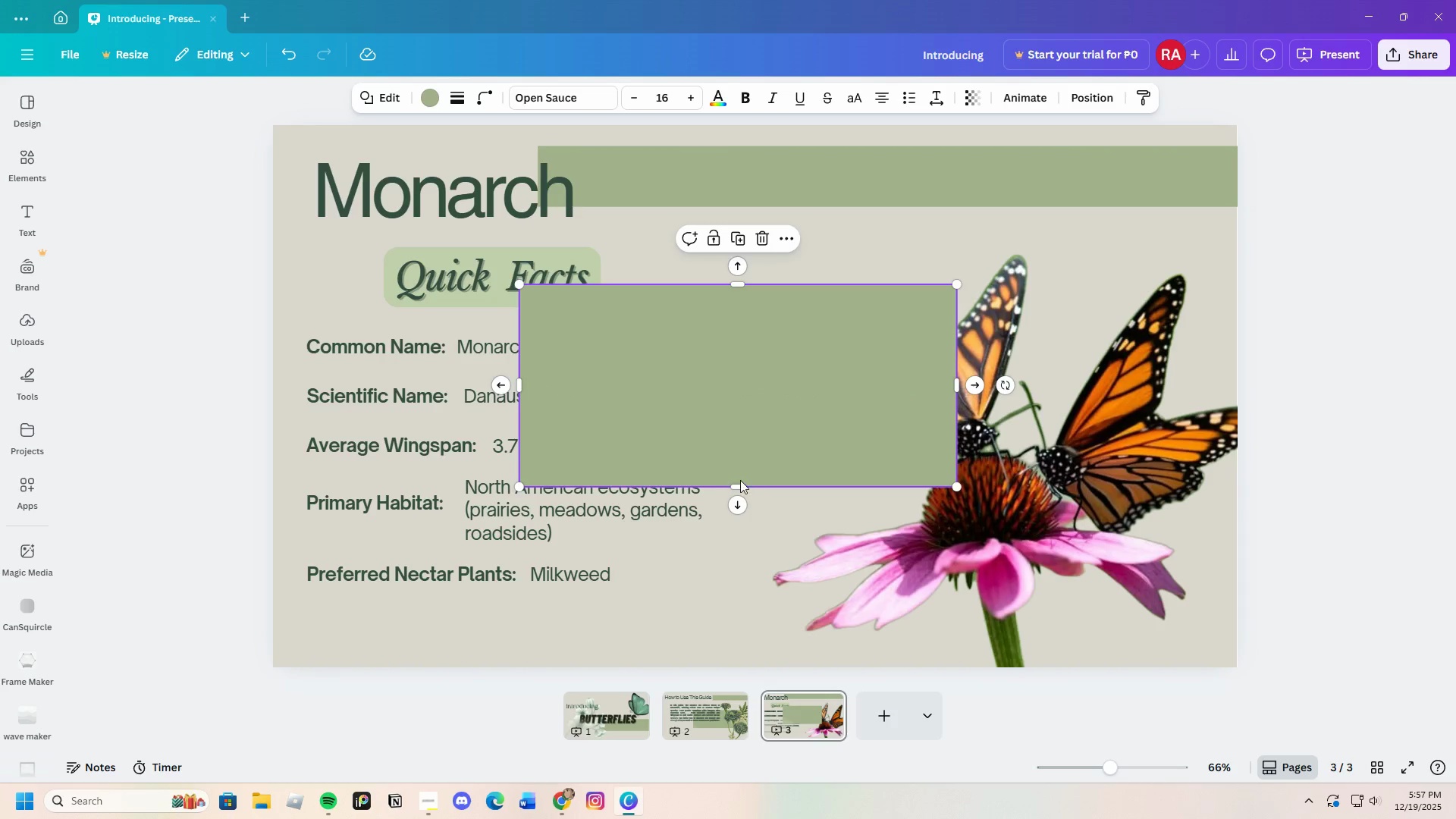 
left_click_drag(start_coordinate=[739, 485], to_coordinate=[738, 627])
 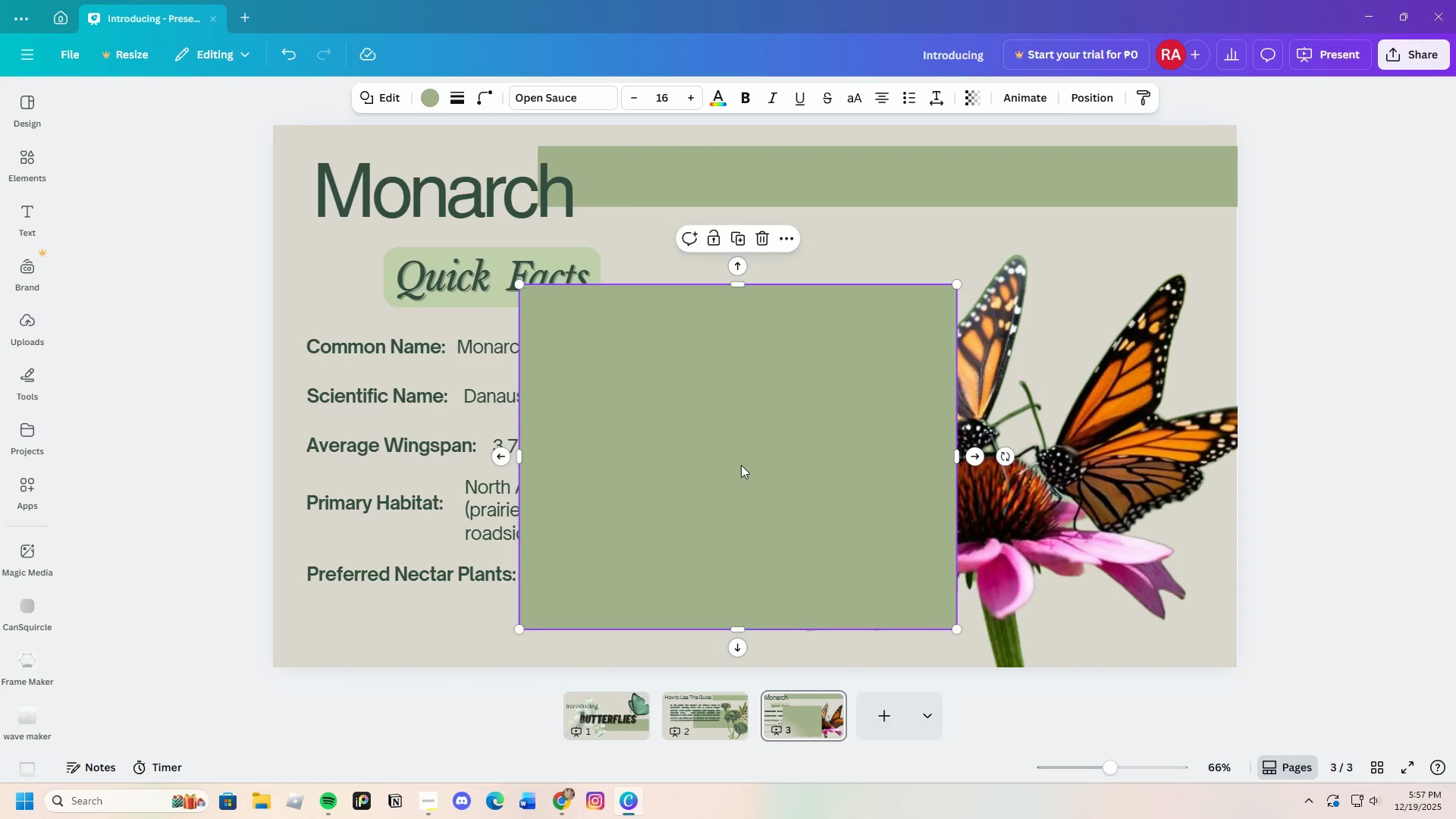 
left_click_drag(start_coordinate=[745, 465], to_coordinate=[952, 490])
 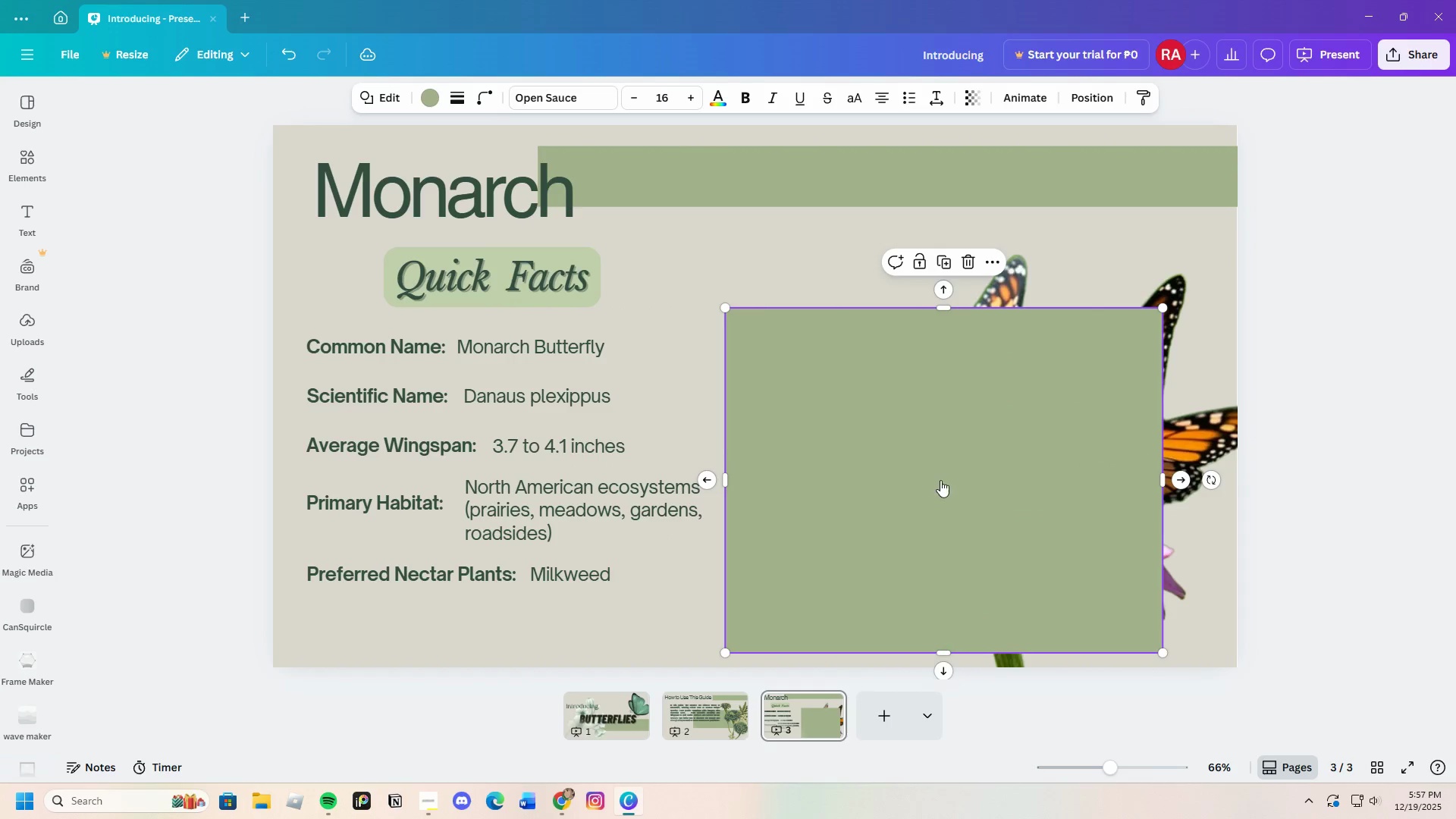 
right_click([940, 480])
 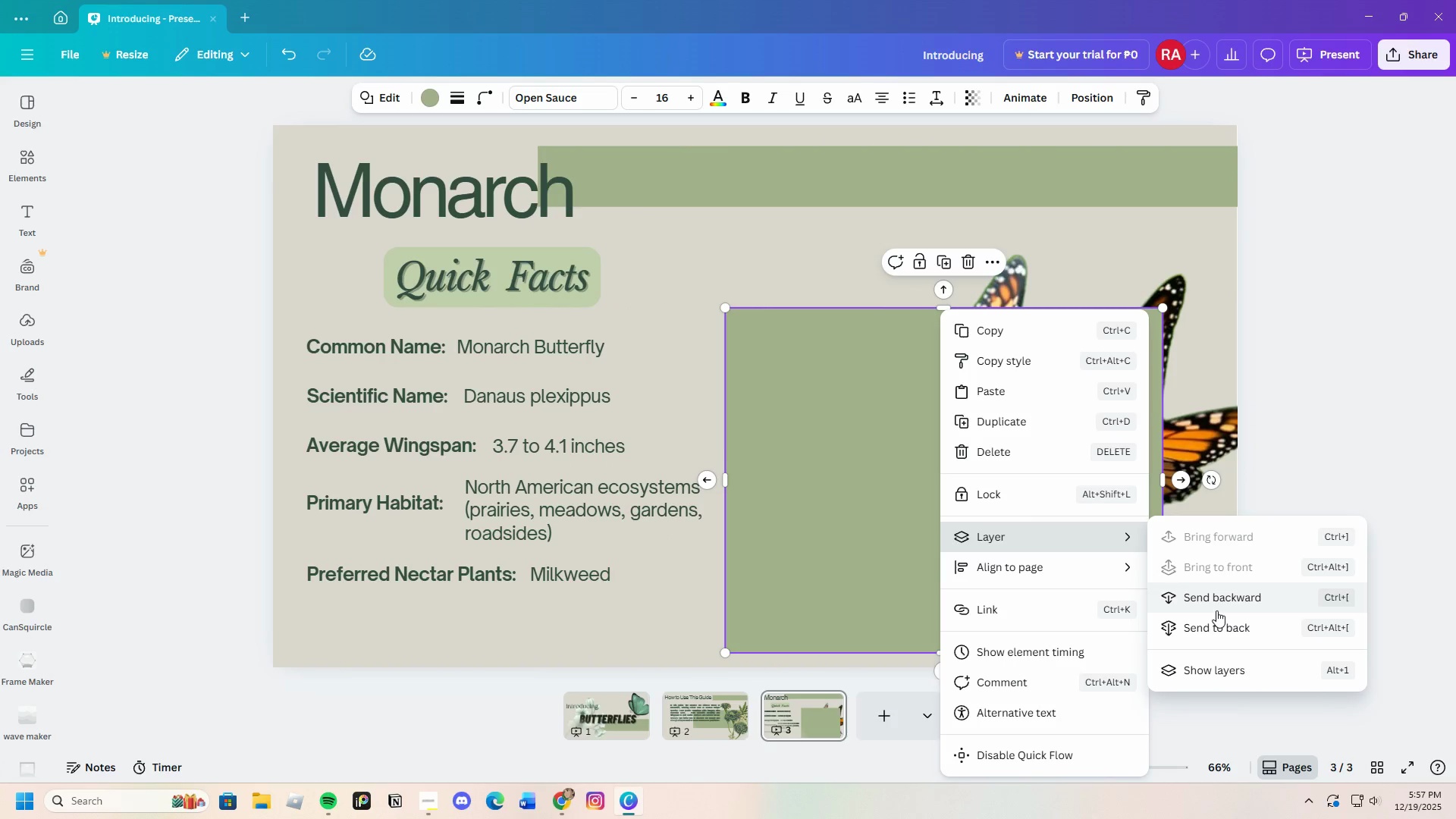 
left_click([1216, 599])
 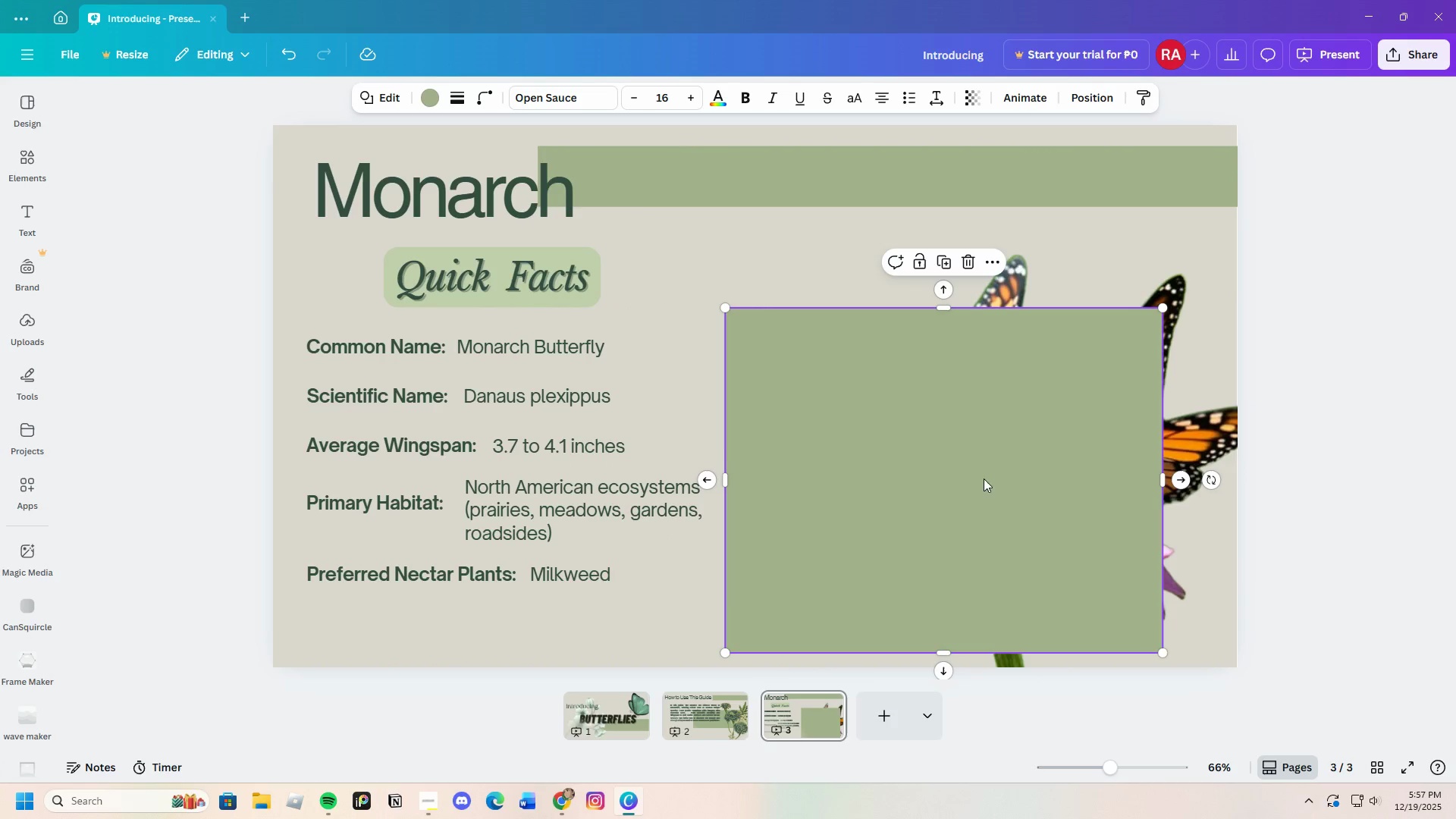 
right_click([984, 475])
 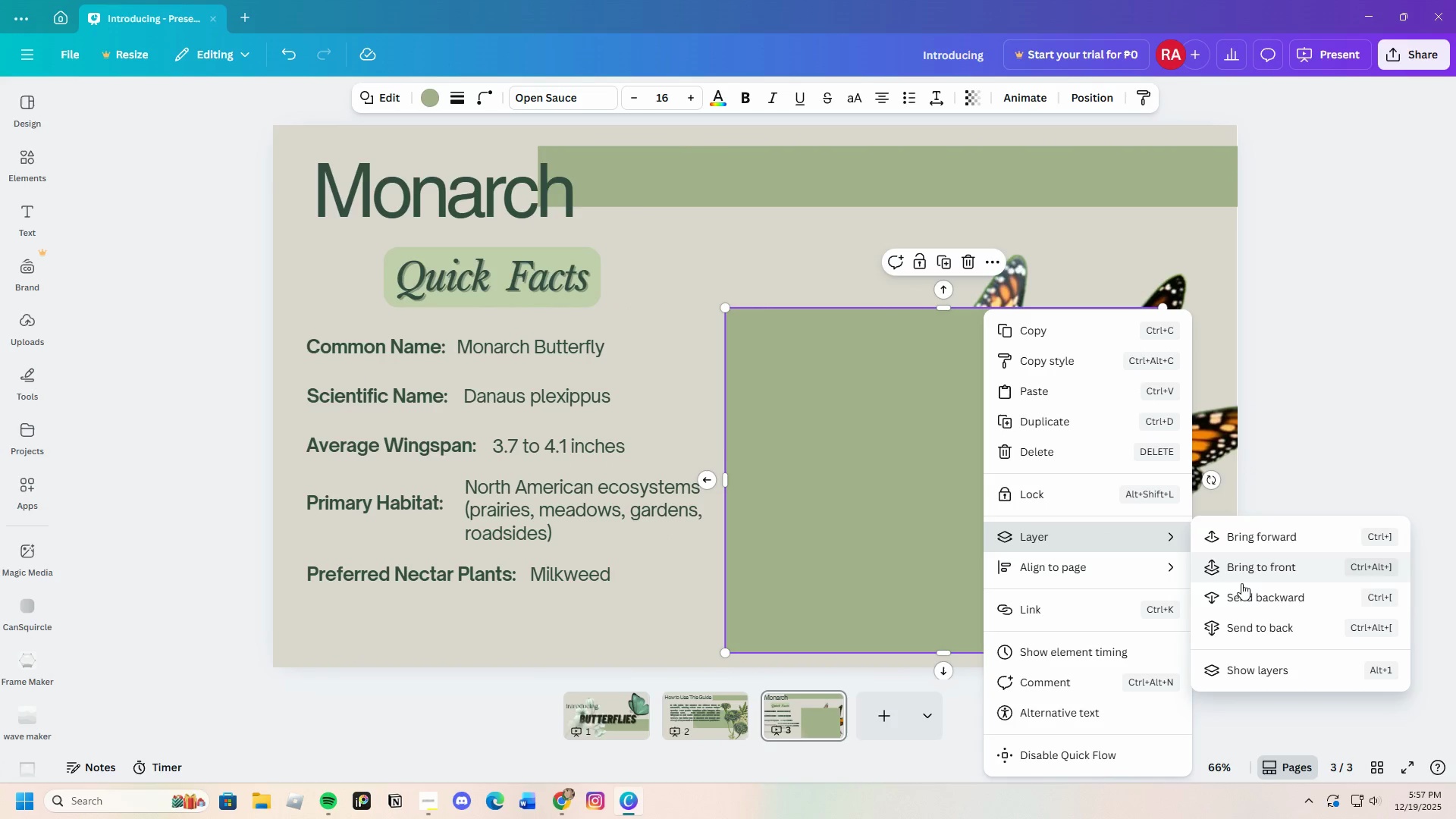 
left_click([1247, 598])
 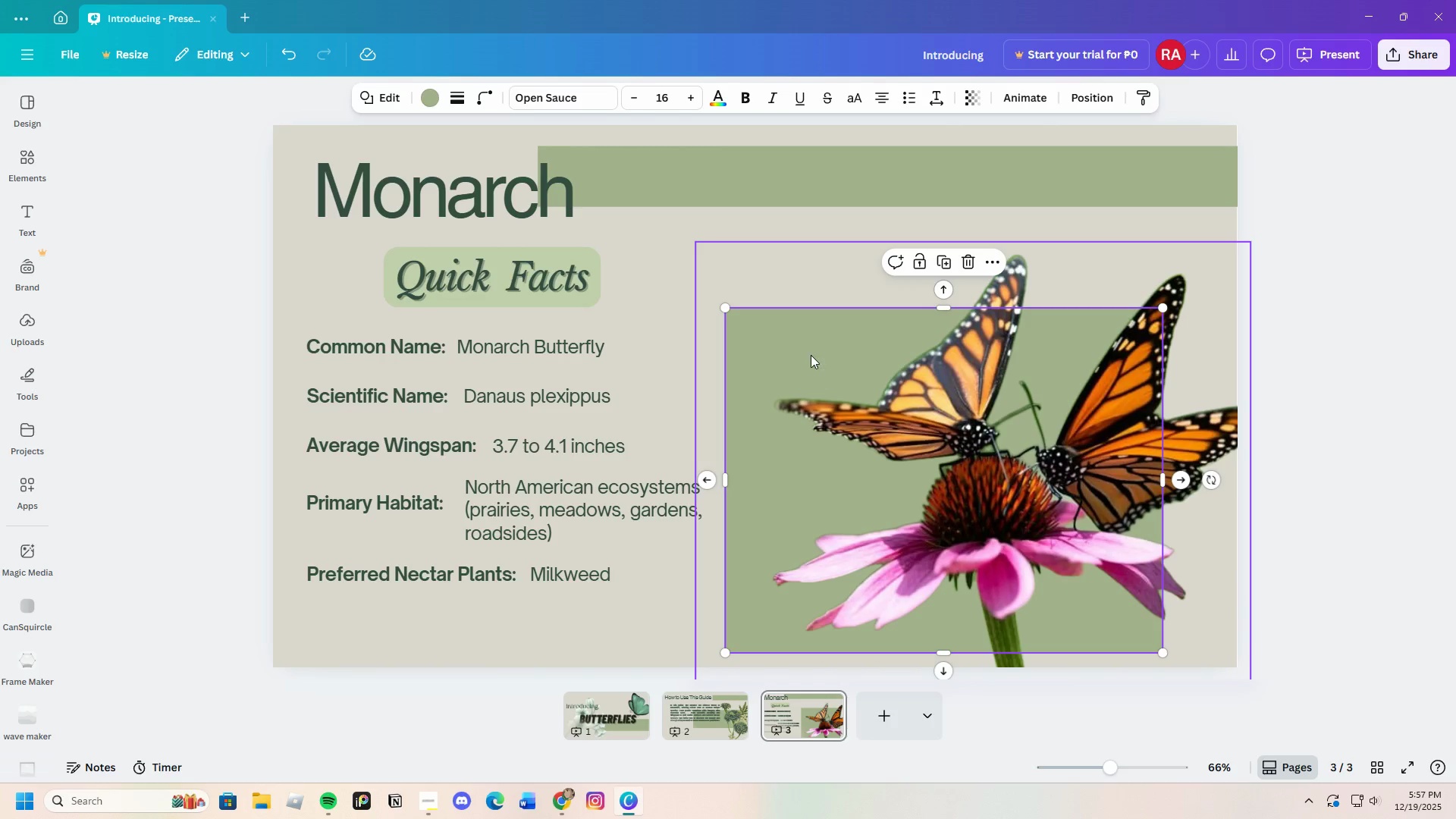 
left_click_drag(start_coordinate=[809, 350], to_coordinate=[795, 334])
 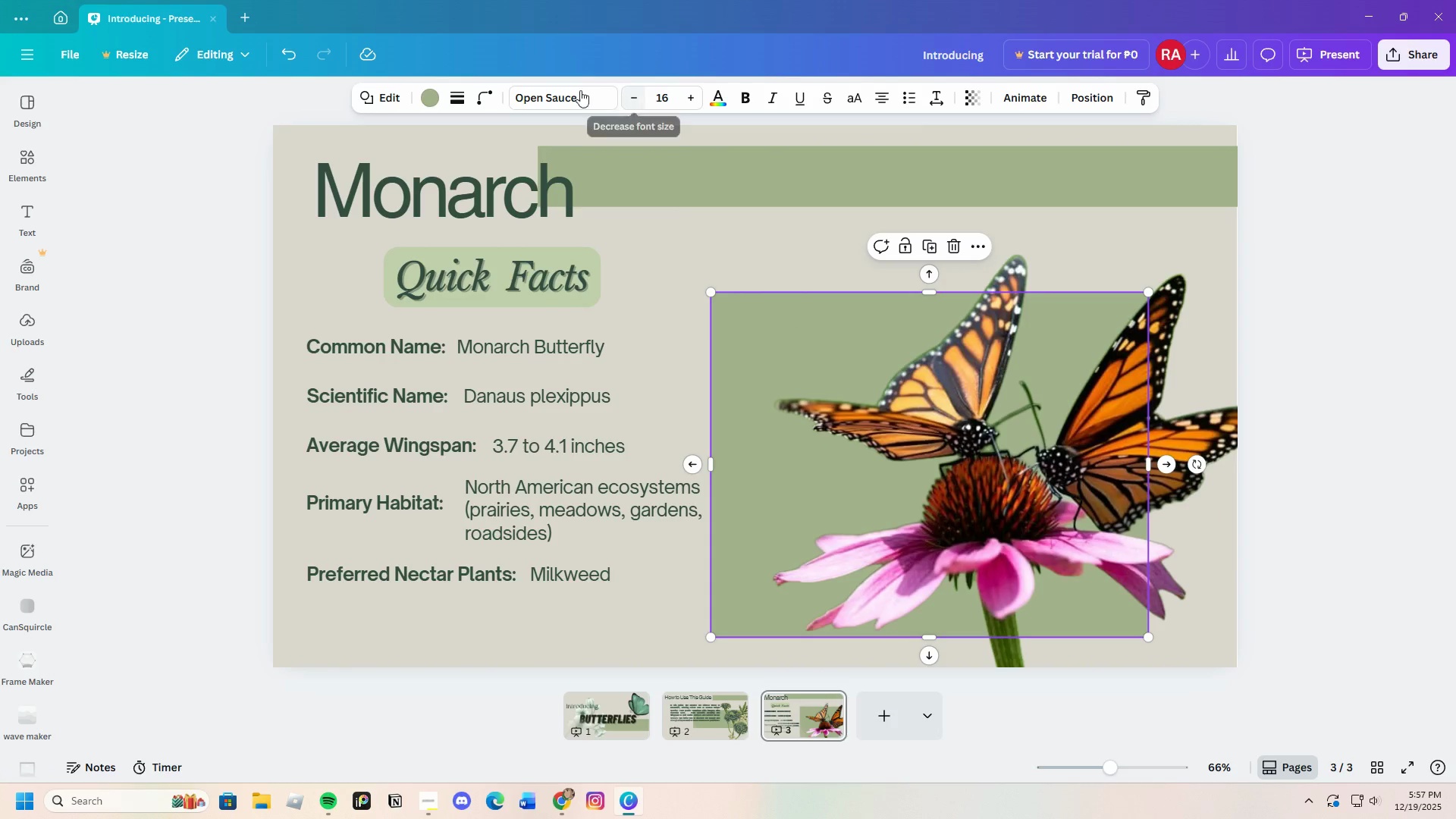 
left_click([475, 90])
 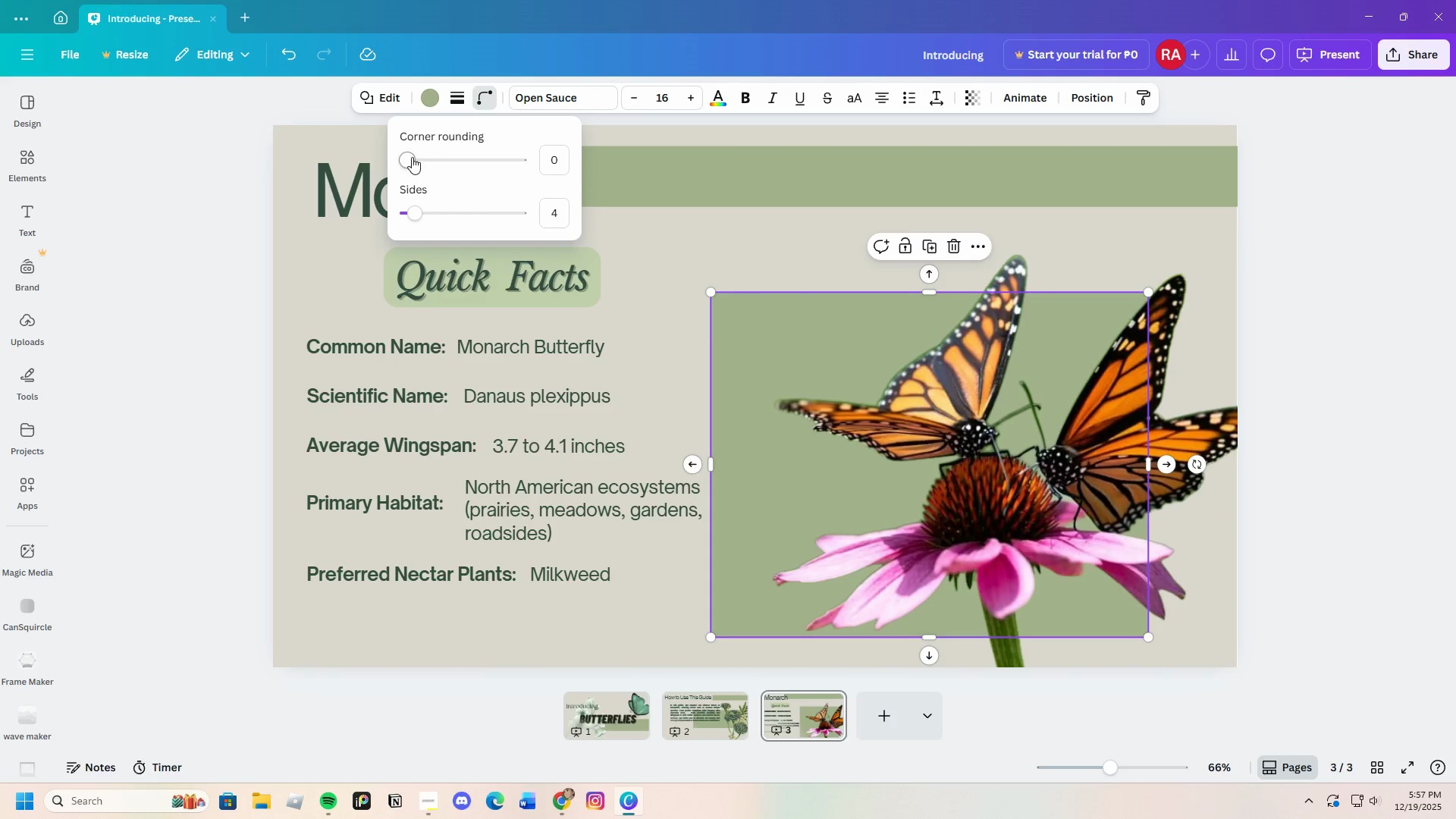 
left_click_drag(start_coordinate=[412, 157], to_coordinate=[426, 160])
 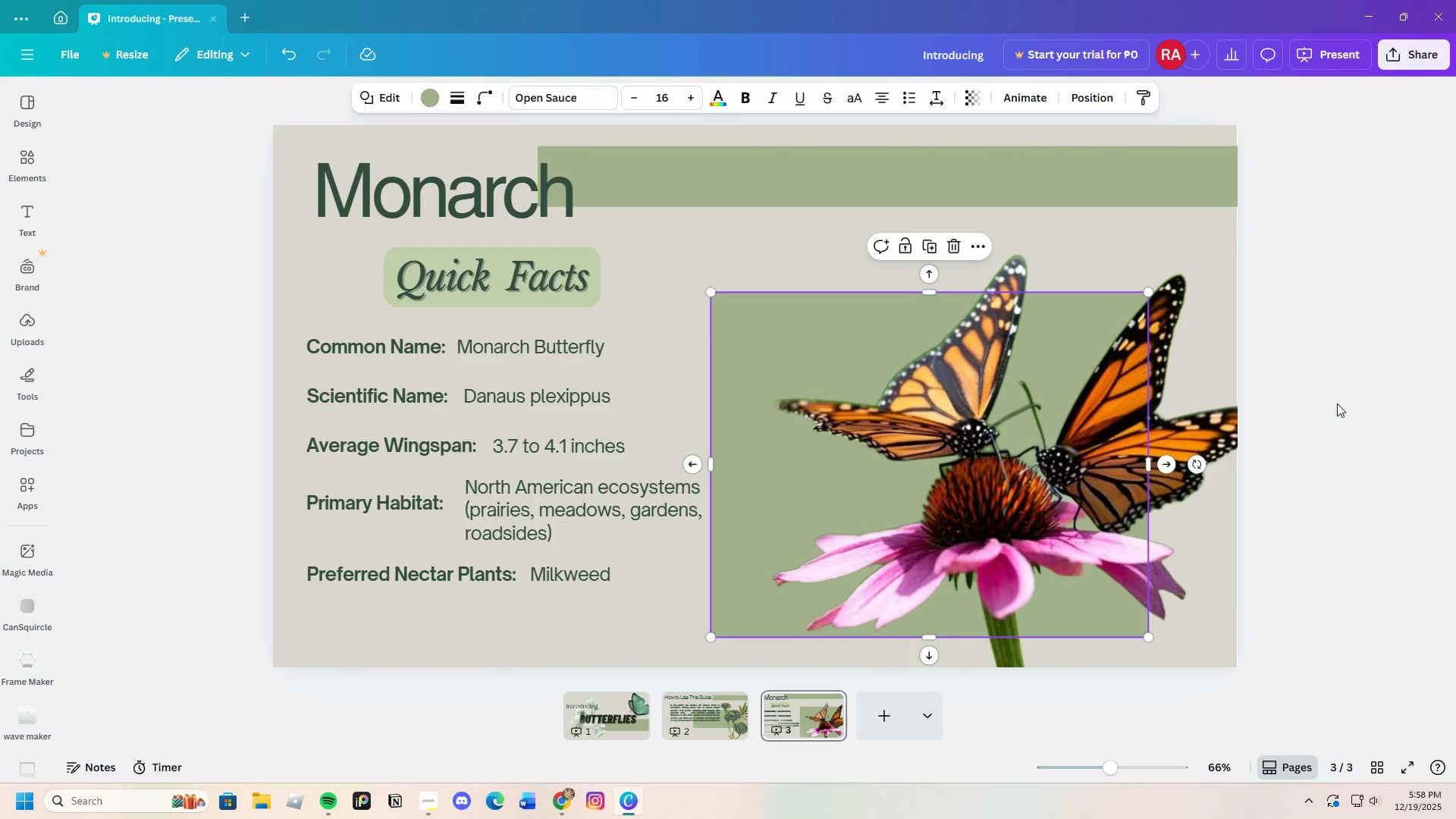 
double_click([1337, 403])
 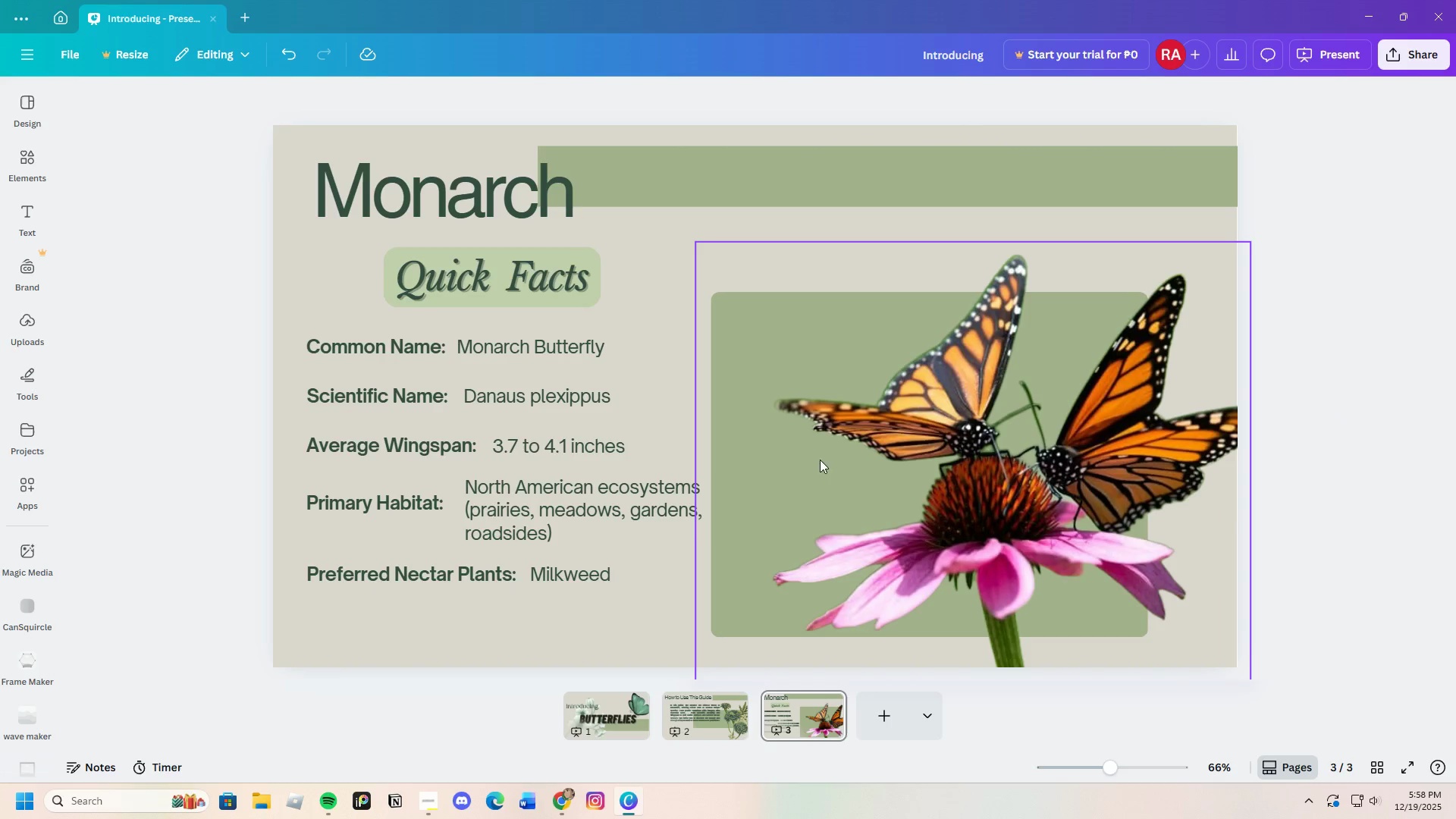 
left_click_drag(start_coordinate=[789, 372], to_coordinate=[849, 375])
 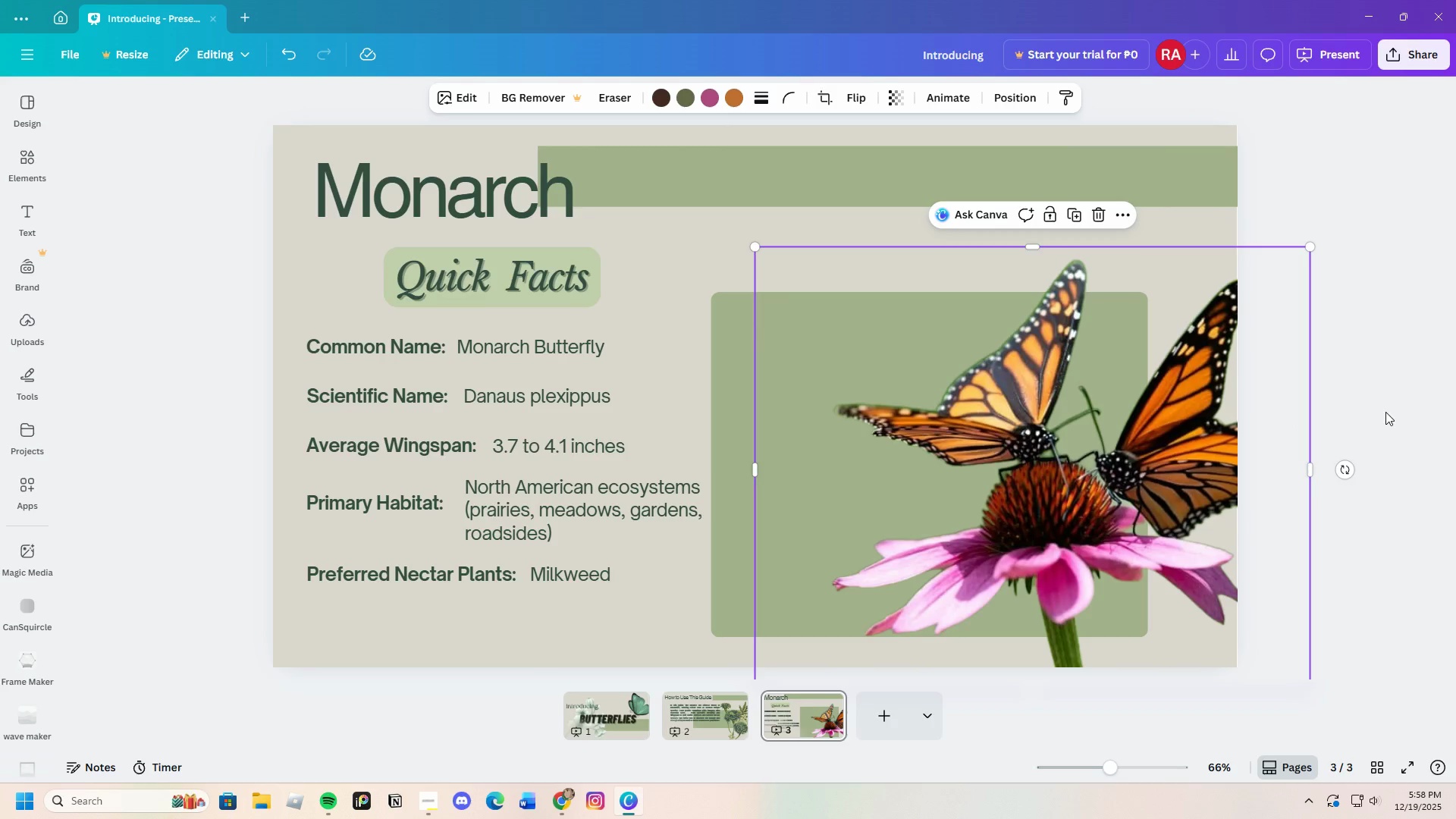 
left_click([1401, 401])
 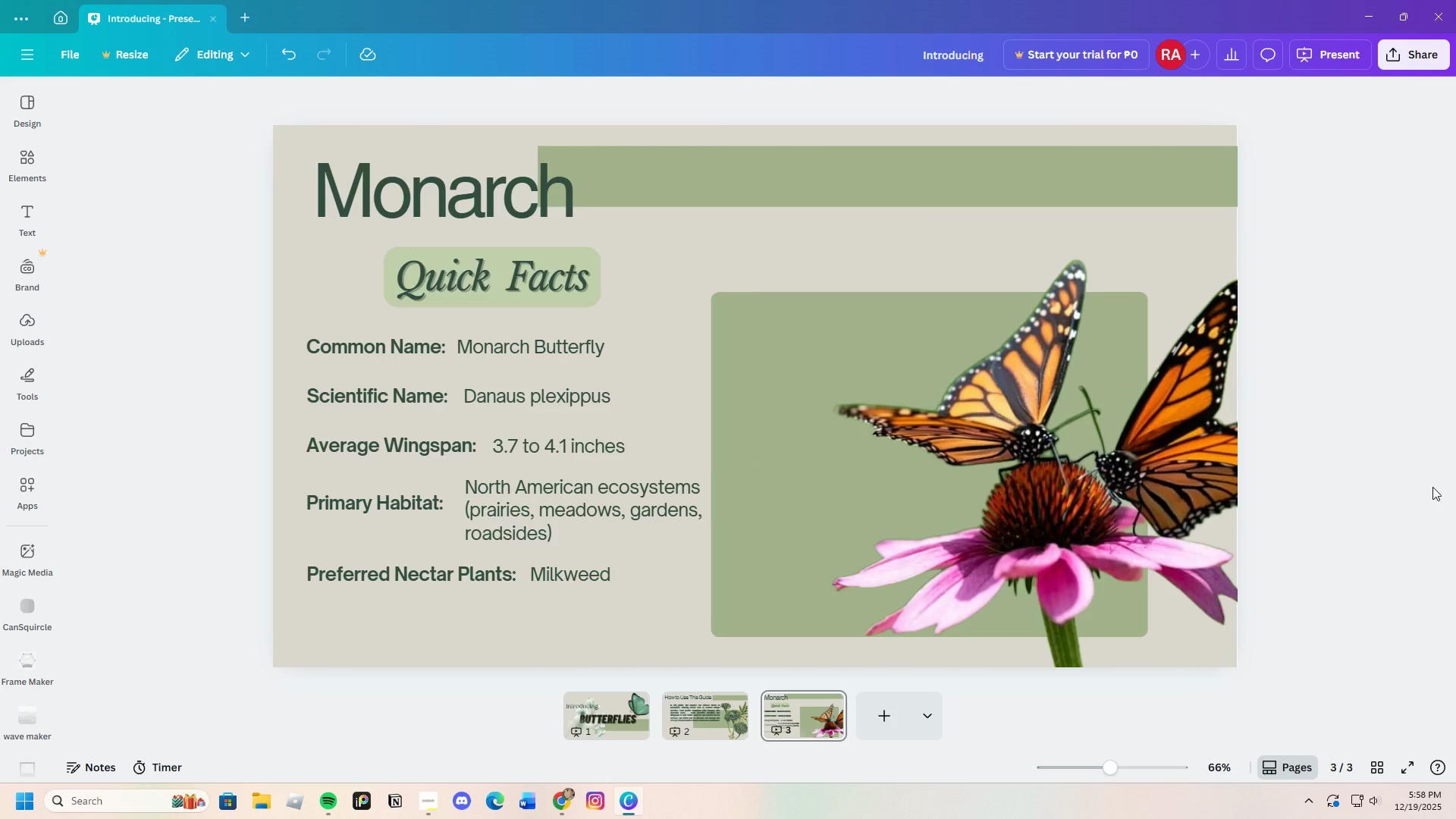 
left_click_drag(start_coordinate=[1060, 504], to_coordinate=[1042, 488])
 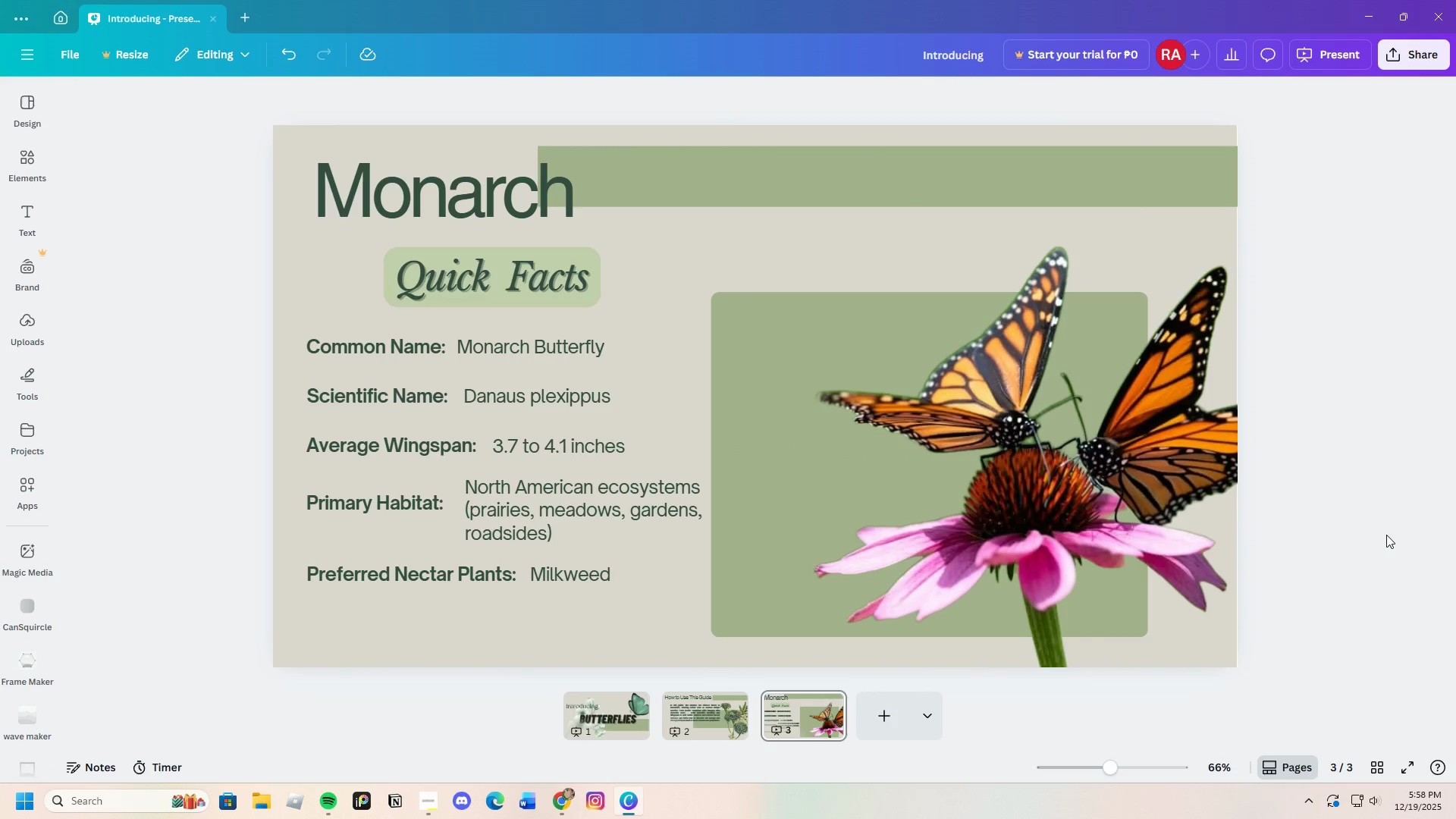 
left_click([1044, 470])
 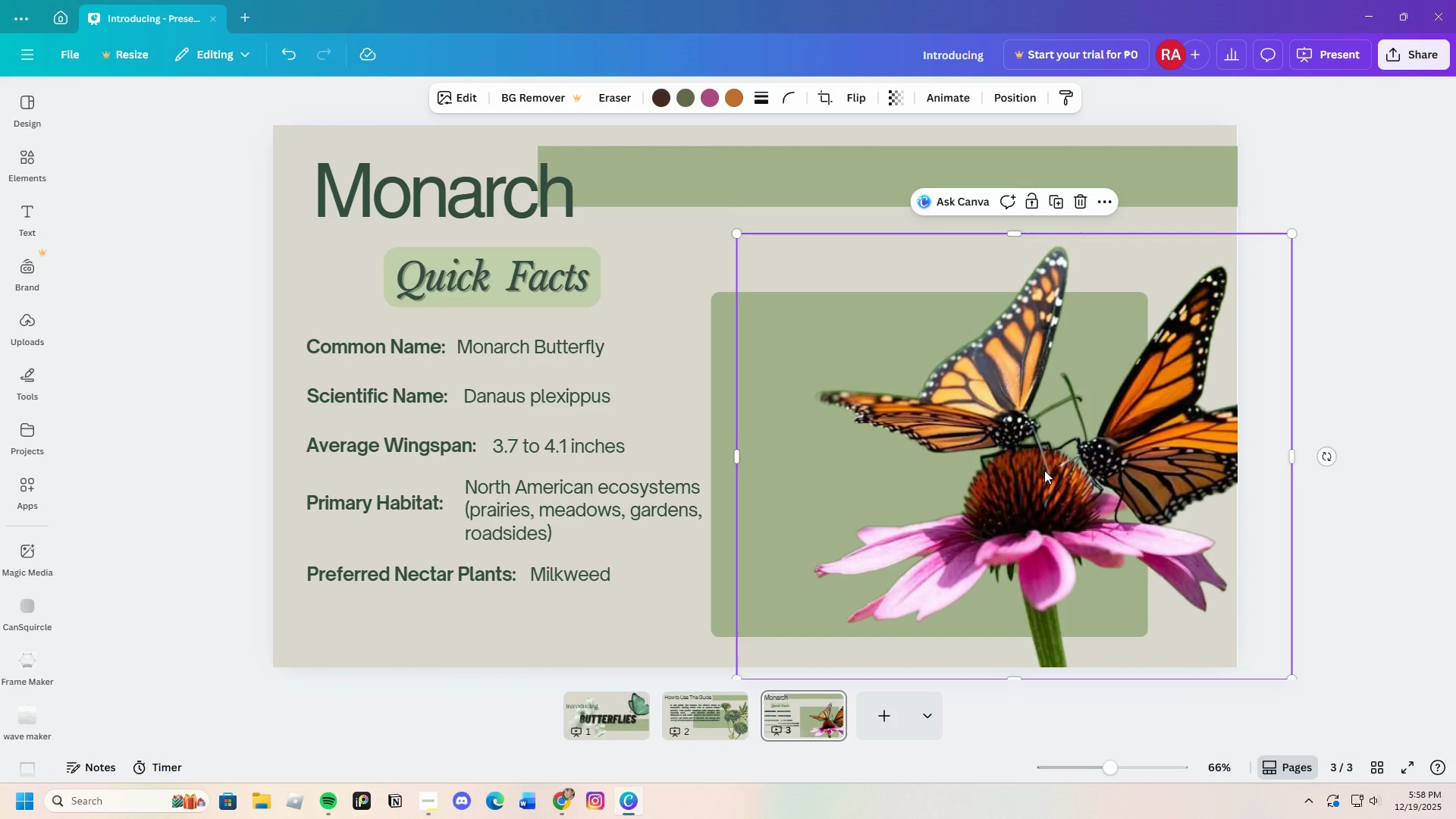 
left_click([1382, 515])
 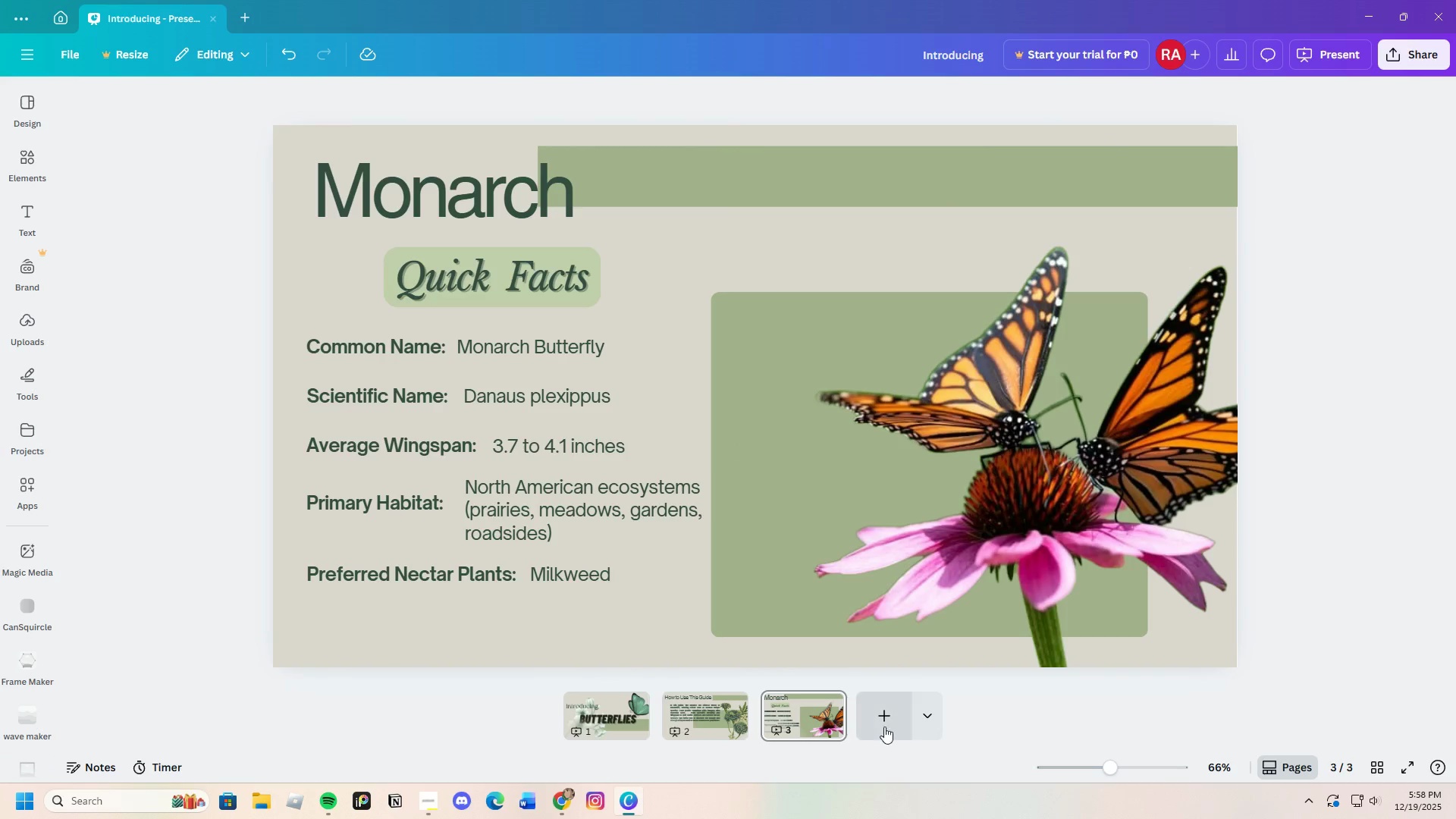 
wait(6.98)
 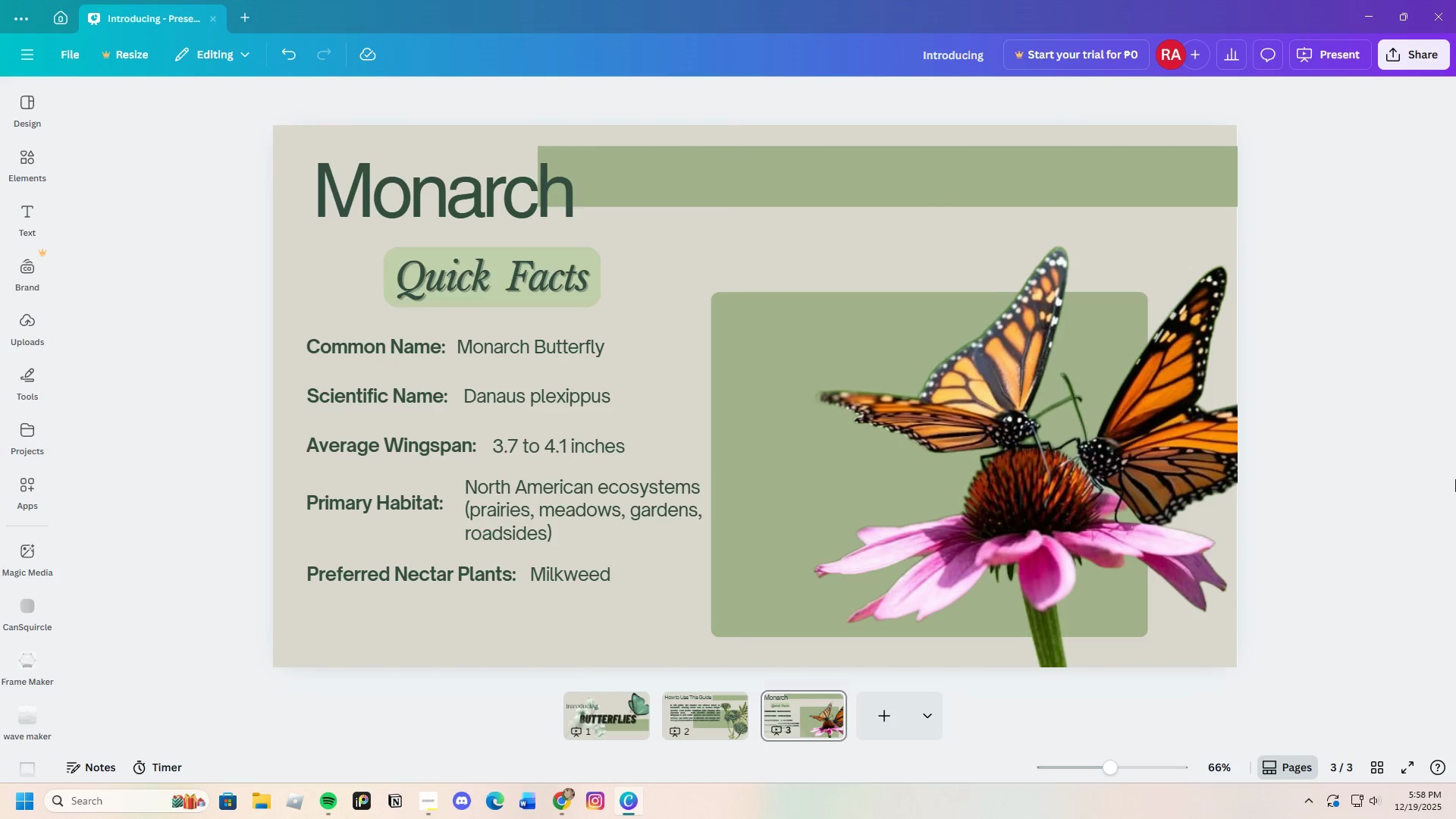 
left_click([822, 702])
 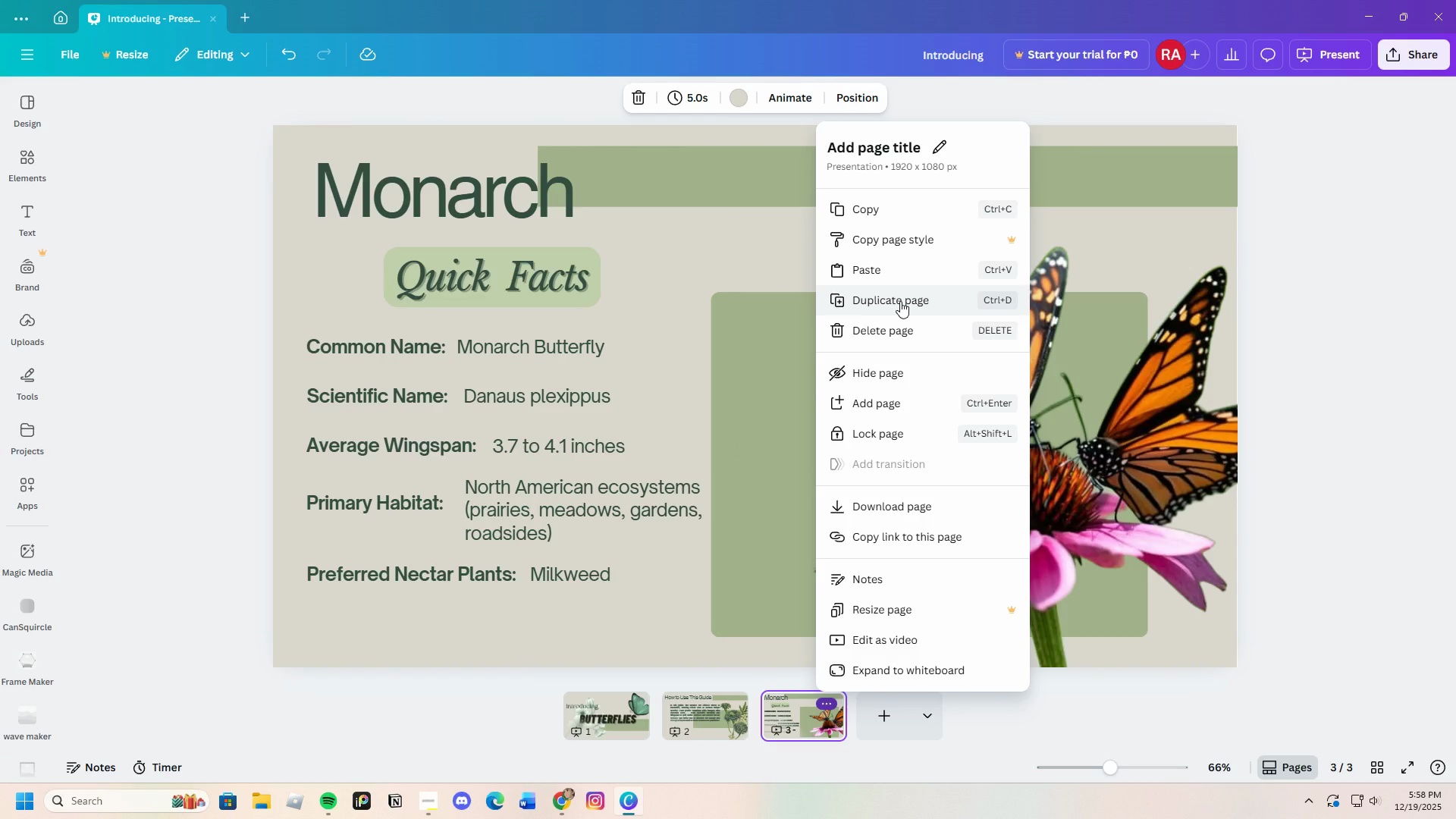 
left_click([900, 301])
 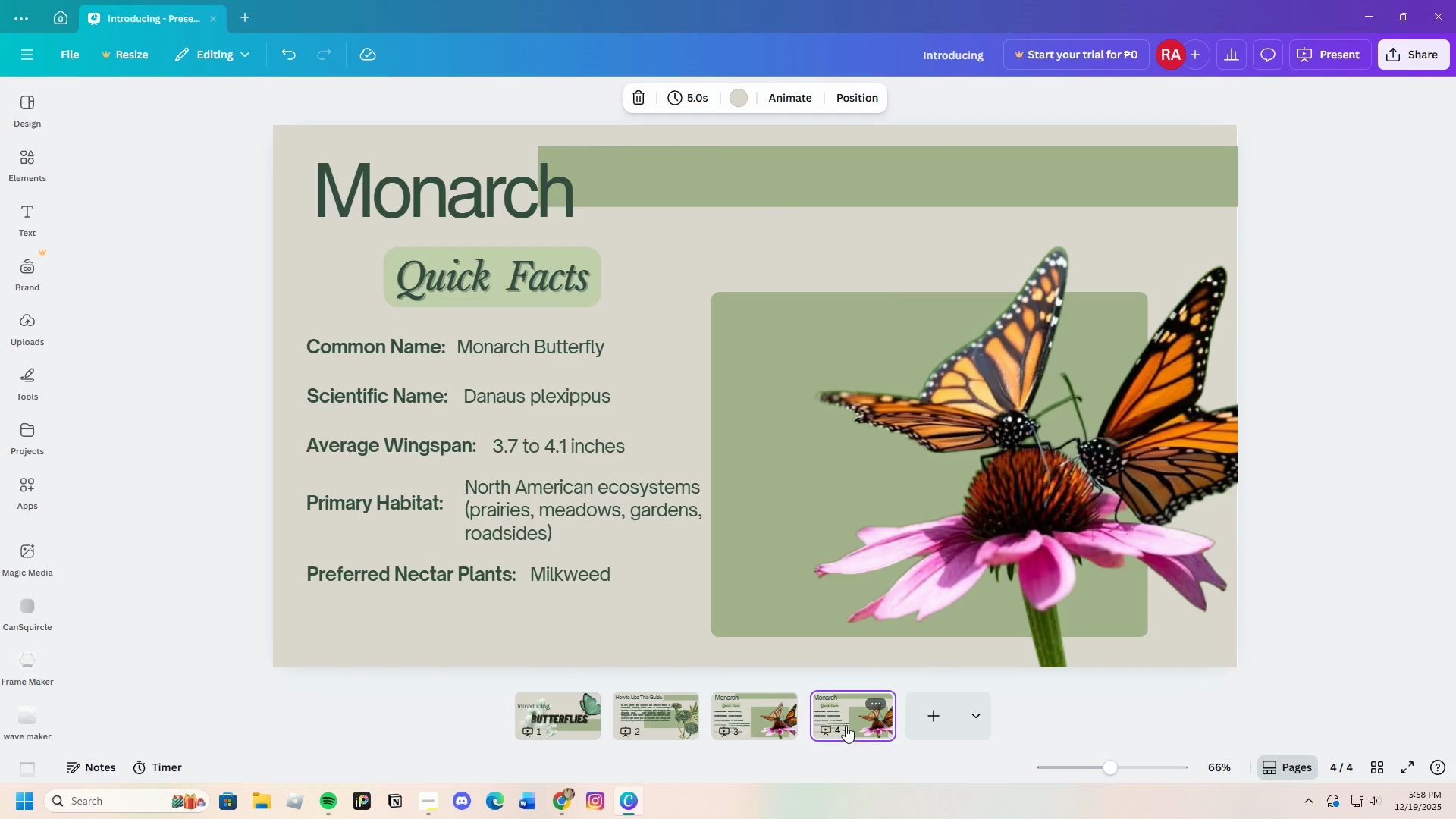 
left_click([847, 723])
 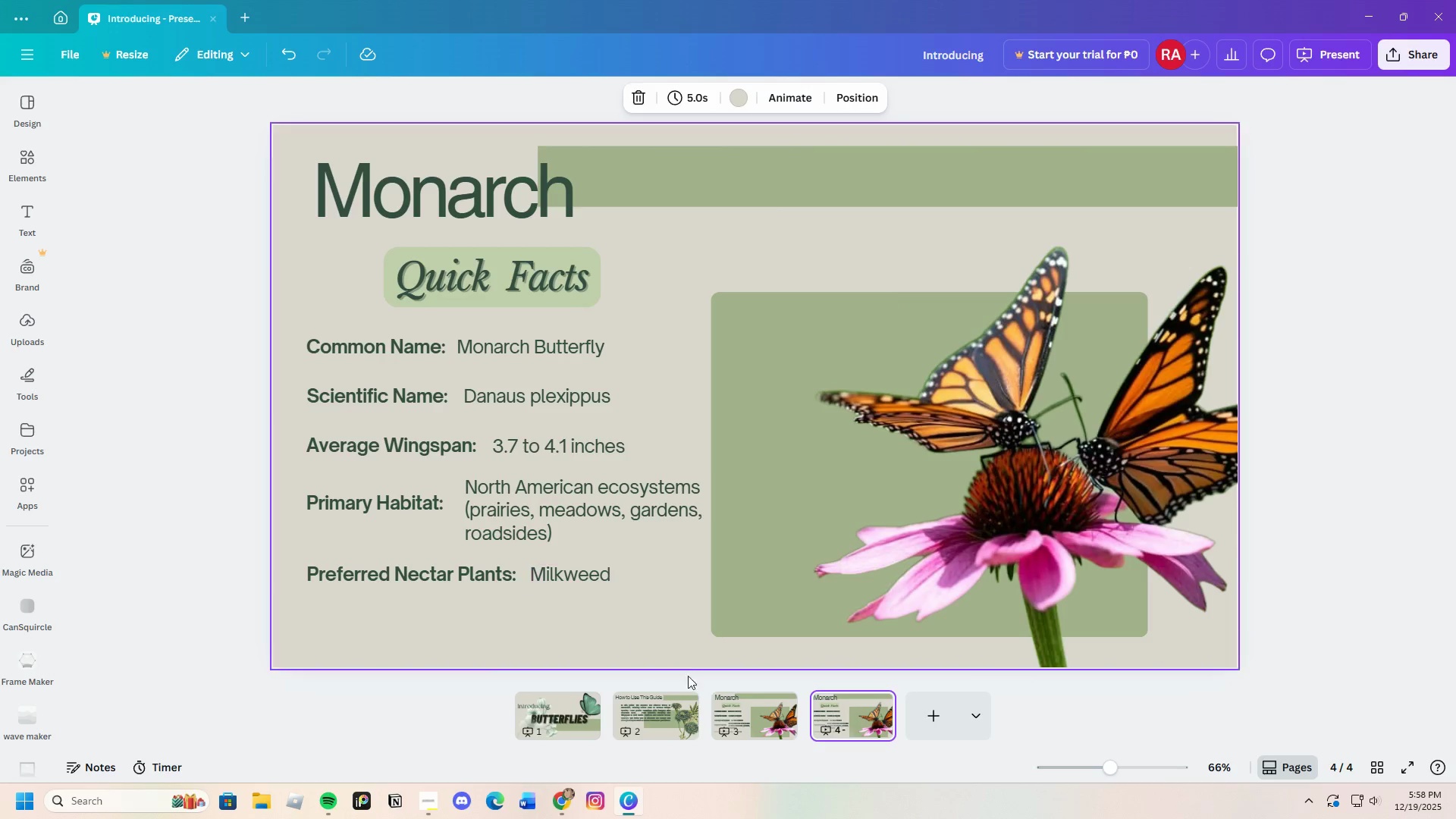 
wait(5.5)
 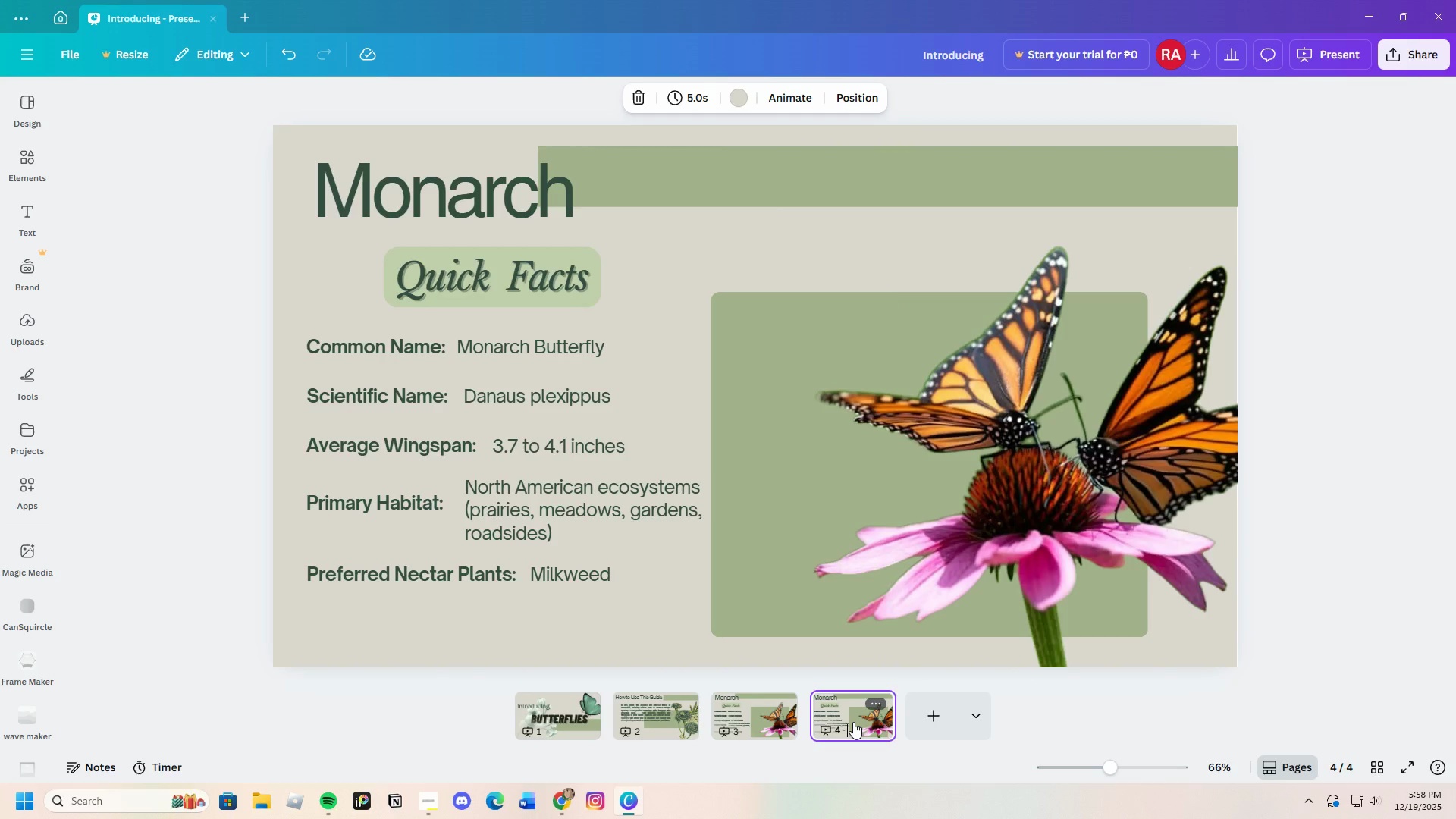 
double_click([538, 196])
 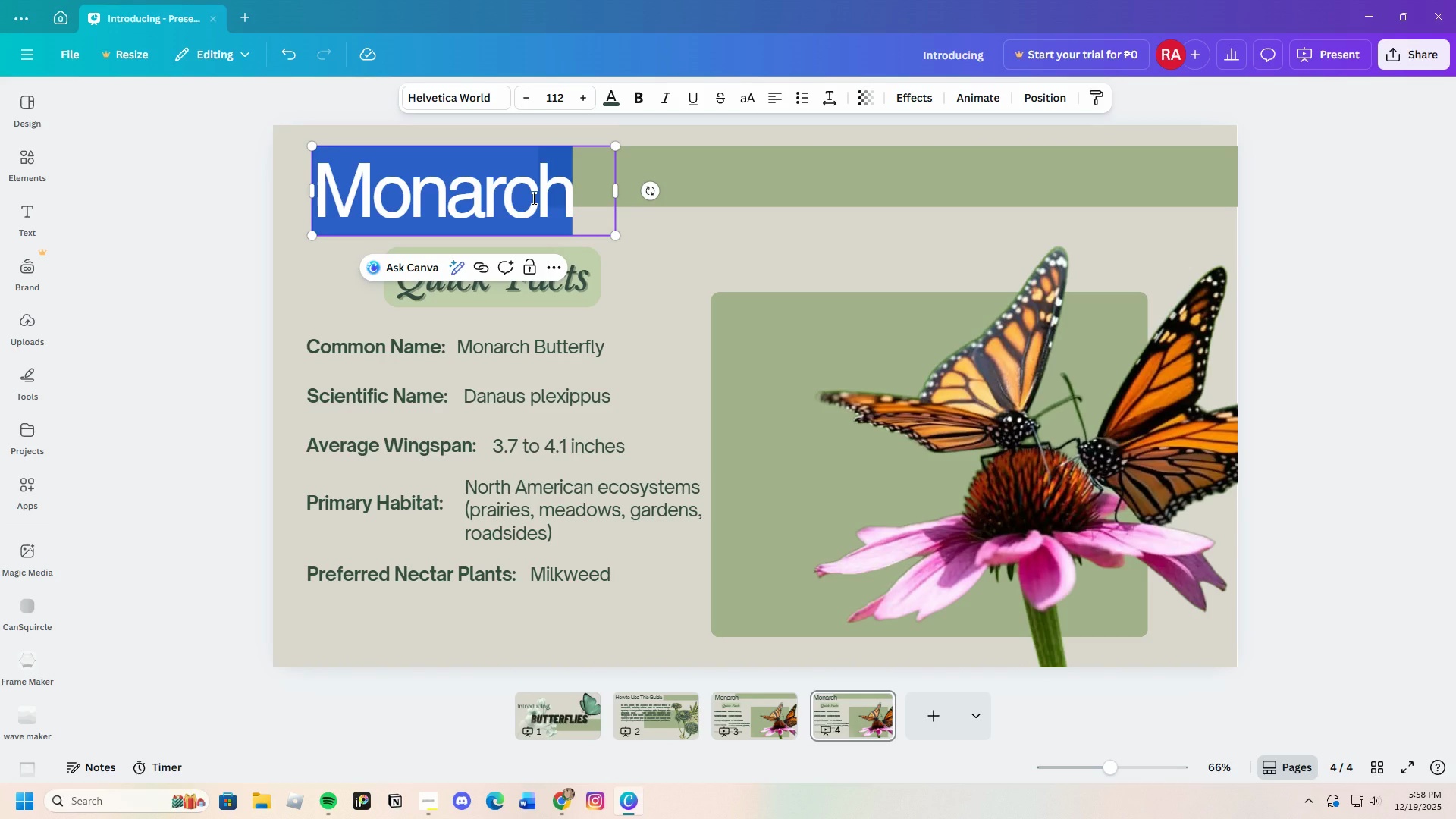 
key(Backspace)
type(Painted Lady)
 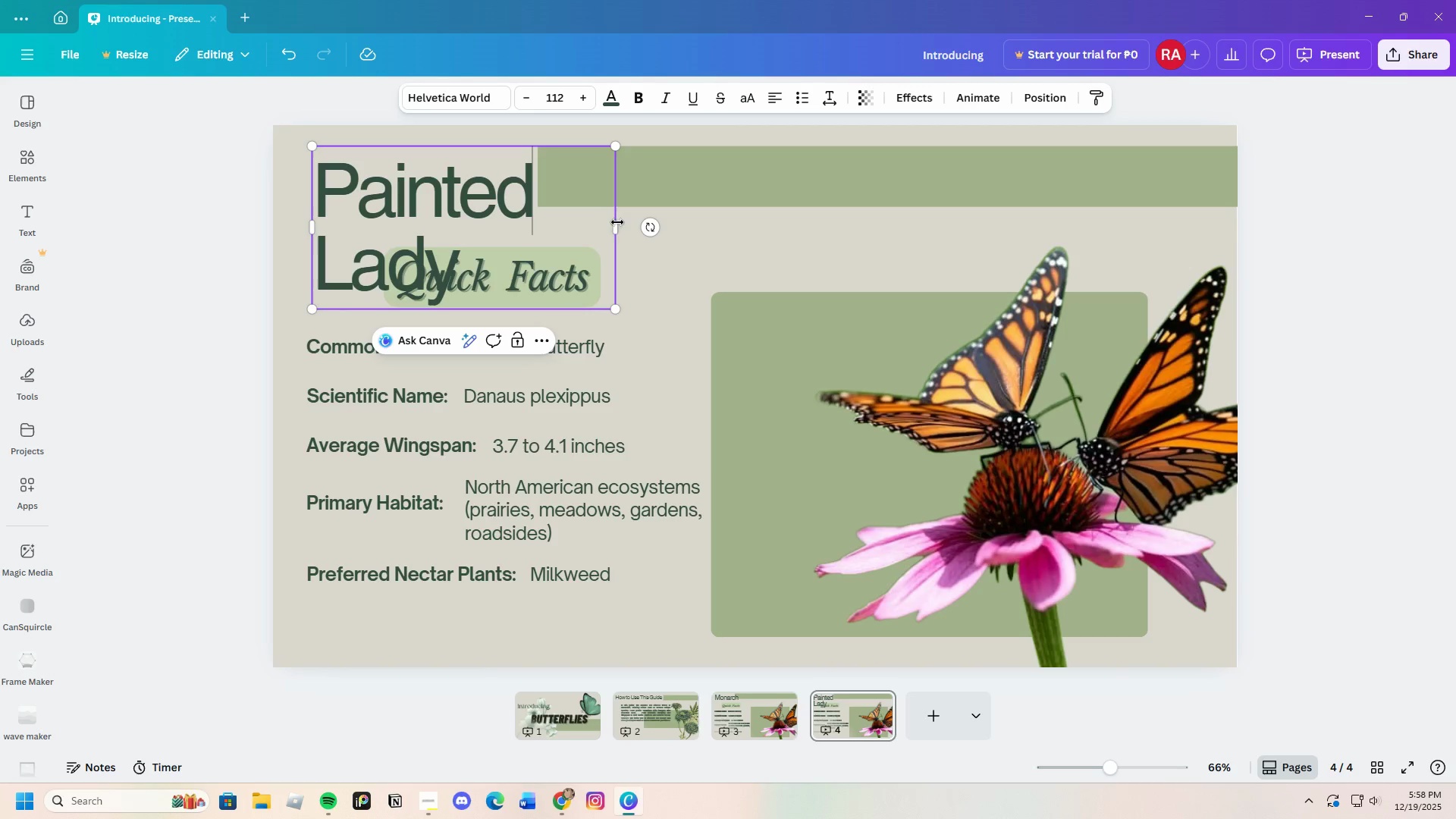 
left_click_drag(start_coordinate=[617, 229], to_coordinate=[707, 218])
 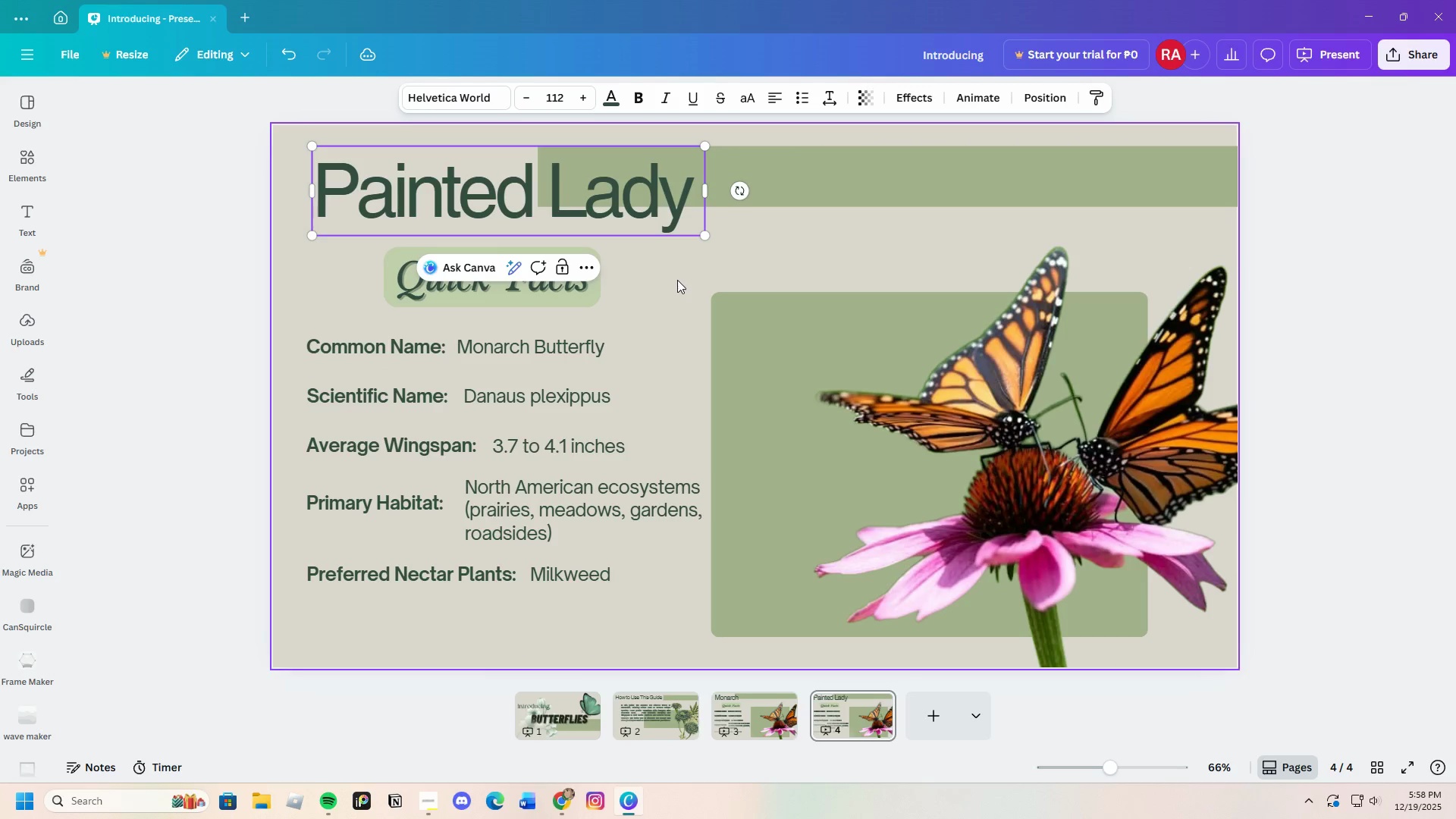 
left_click([677, 280])
 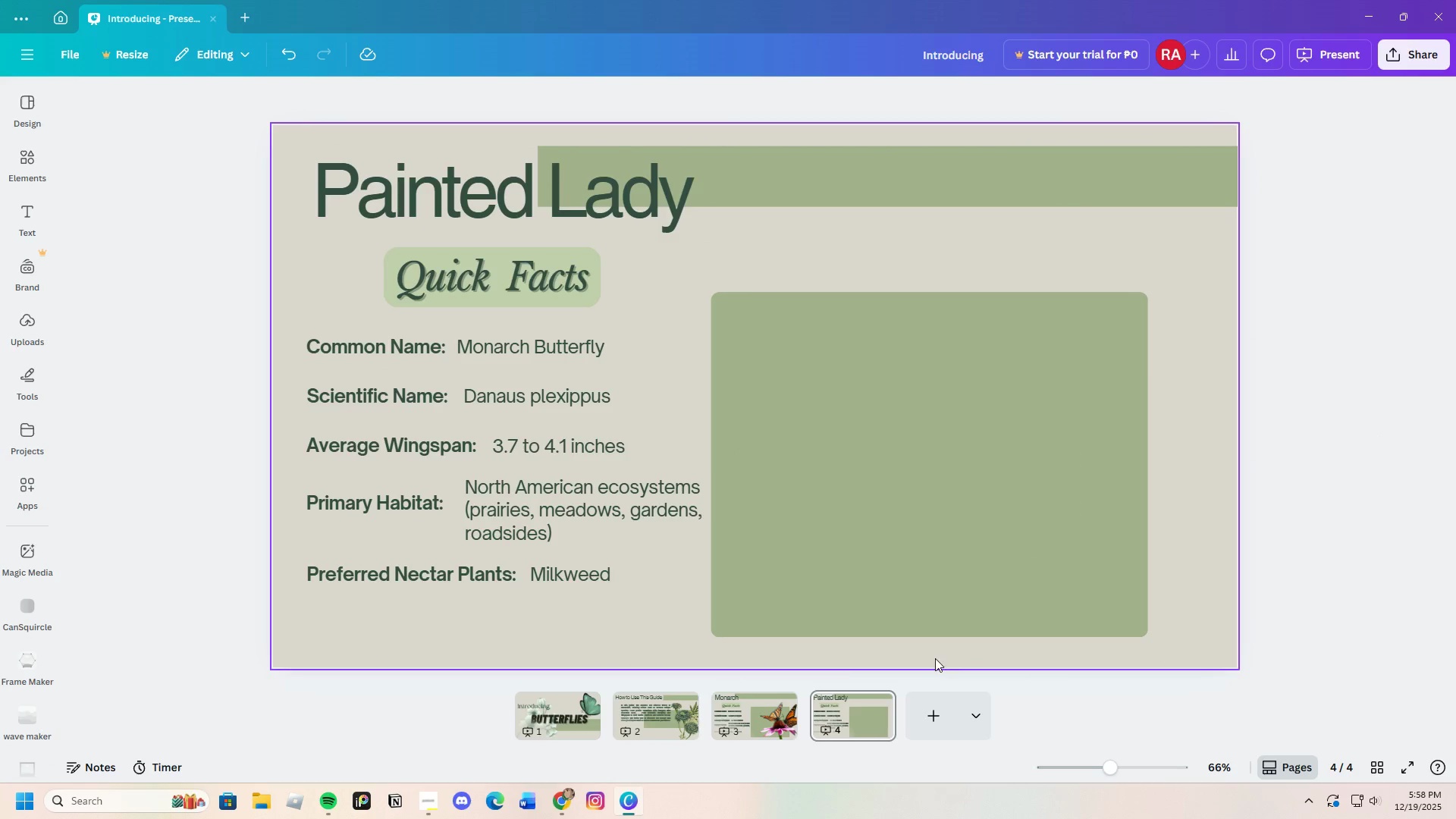 
wait(6.16)
 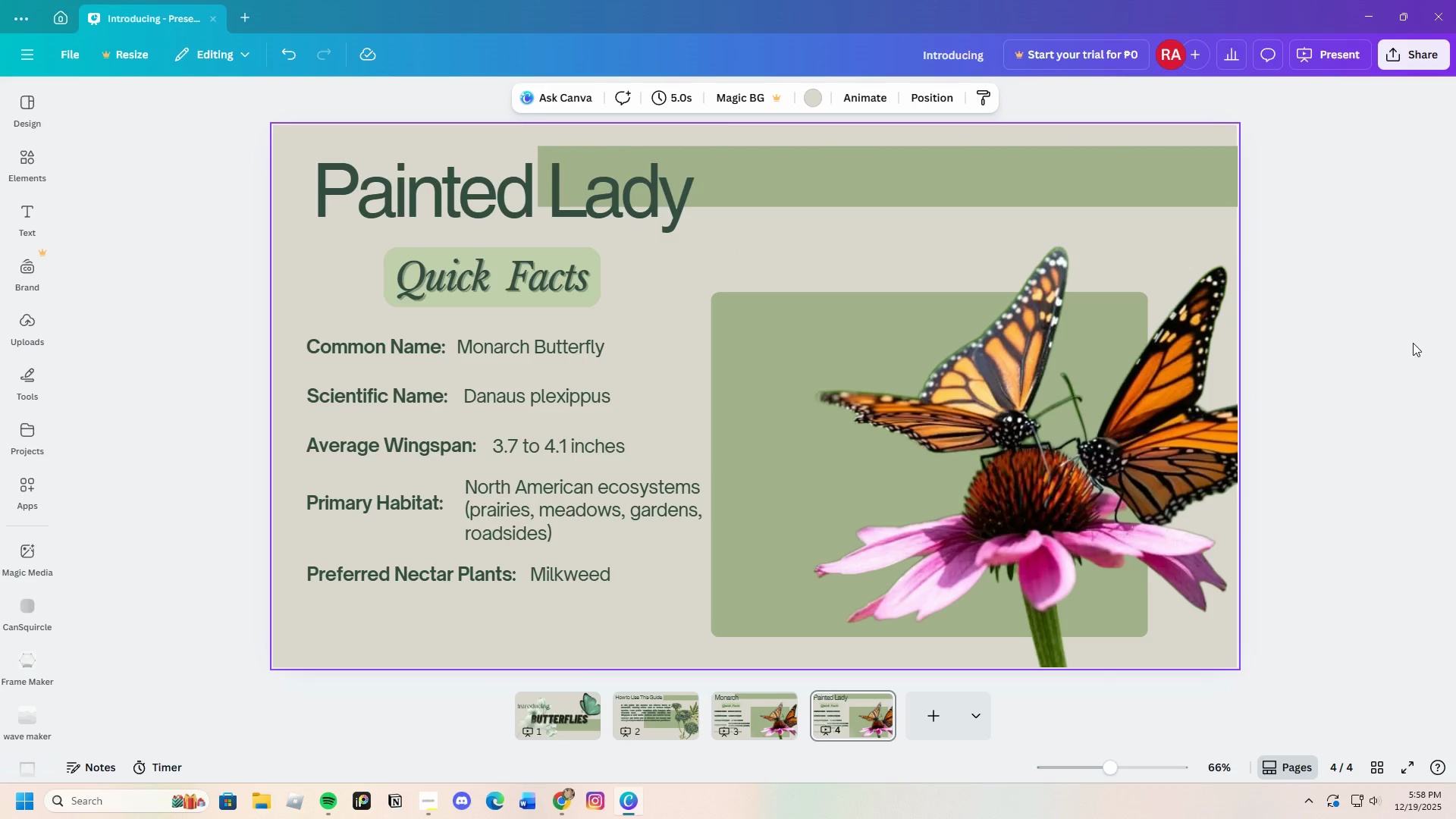 
left_click([564, 801])
 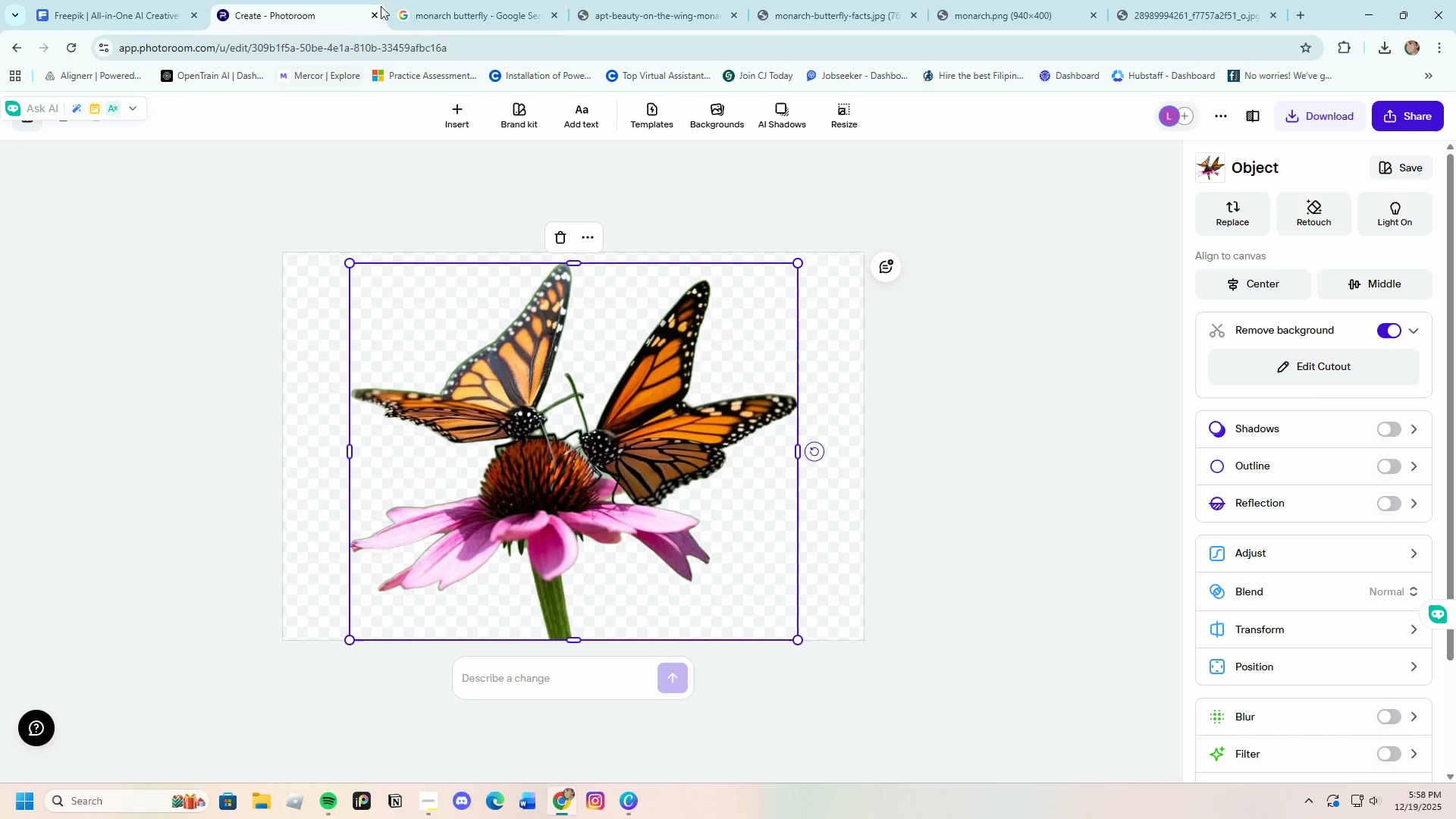 
left_click([413, 0])
 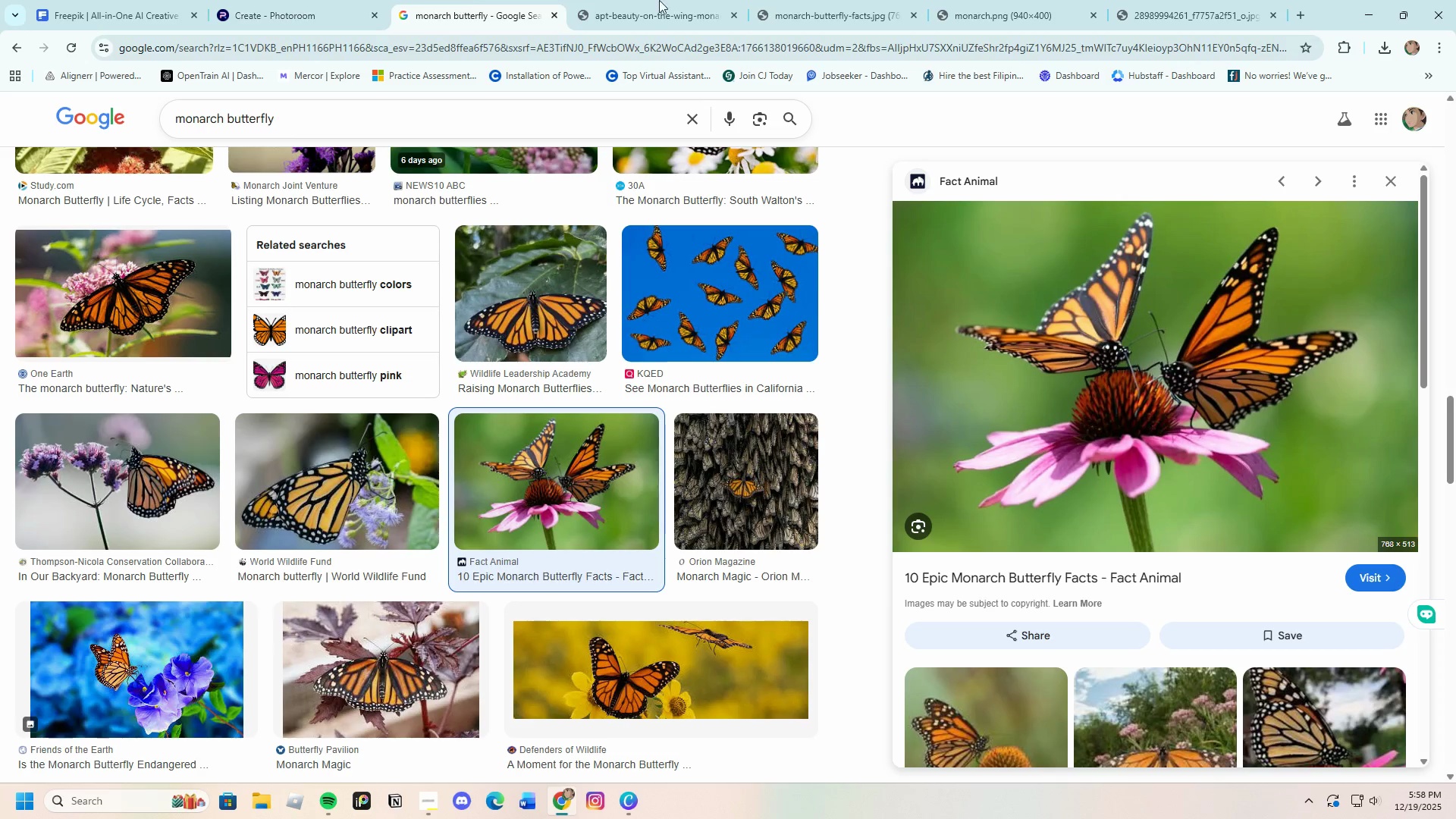 
left_click([102, 118])
 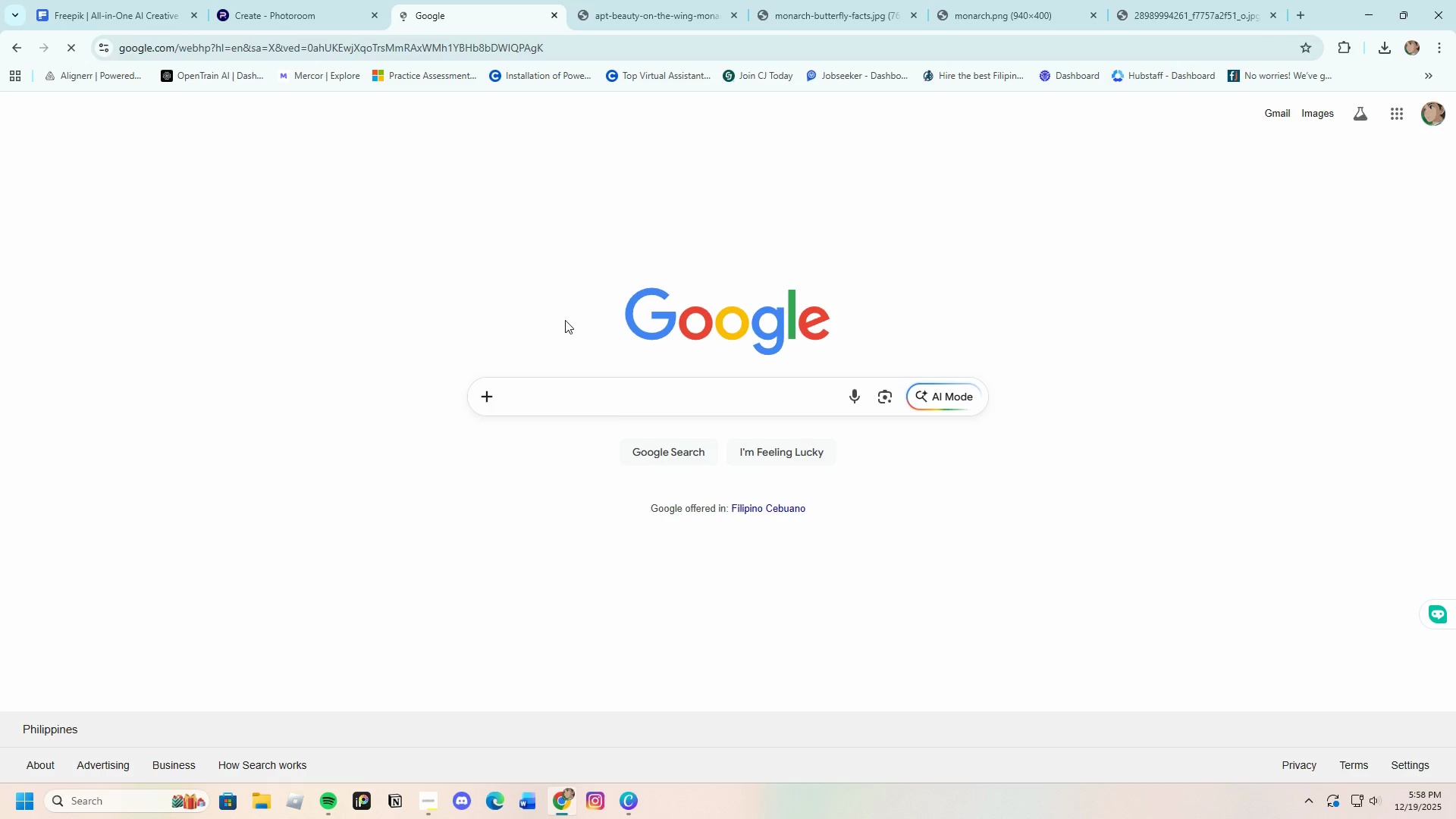 
scroll: coordinate [347, 453], scroll_direction: up, amount: 9.0
 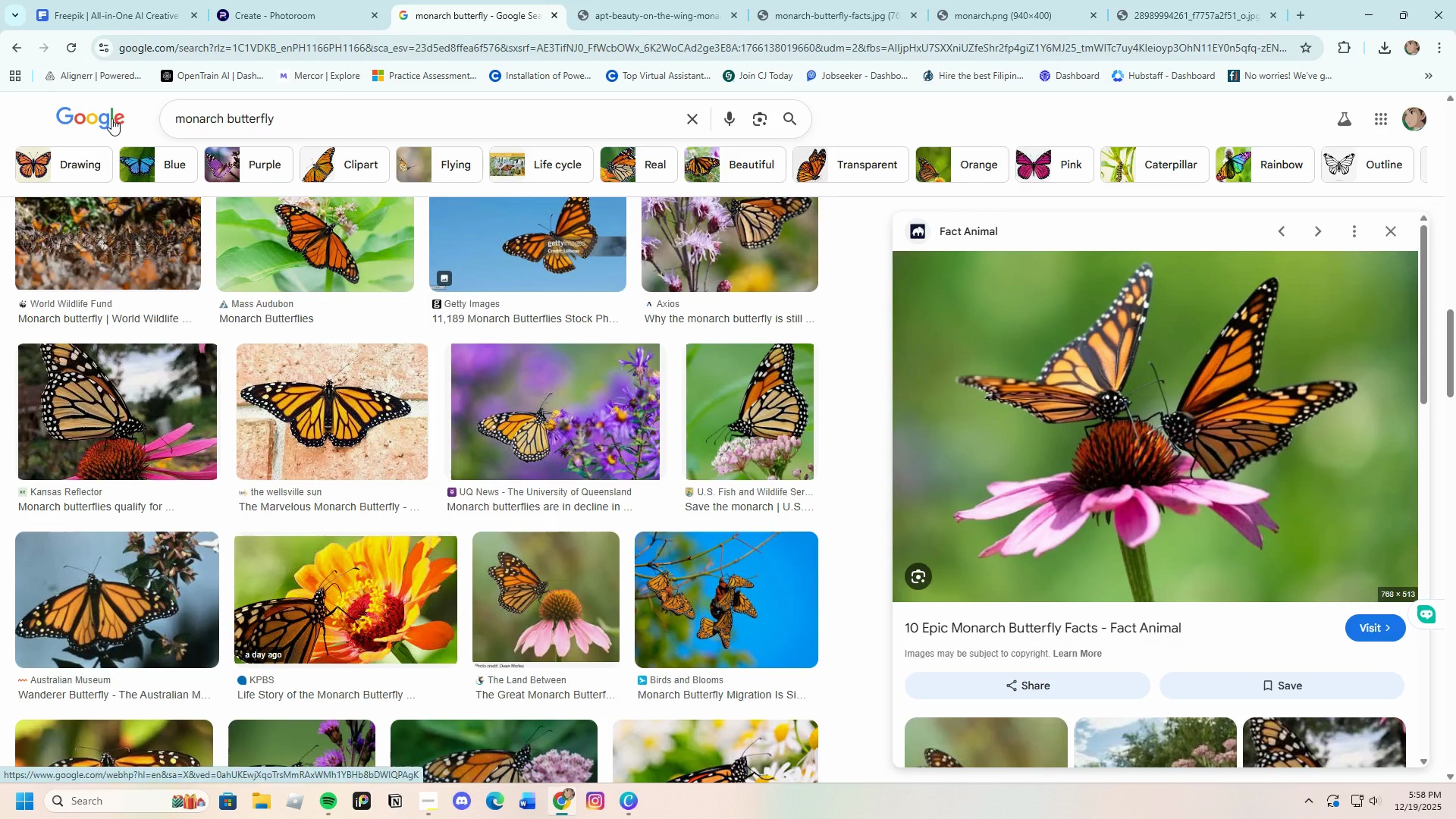 
left_click([563, 414])
 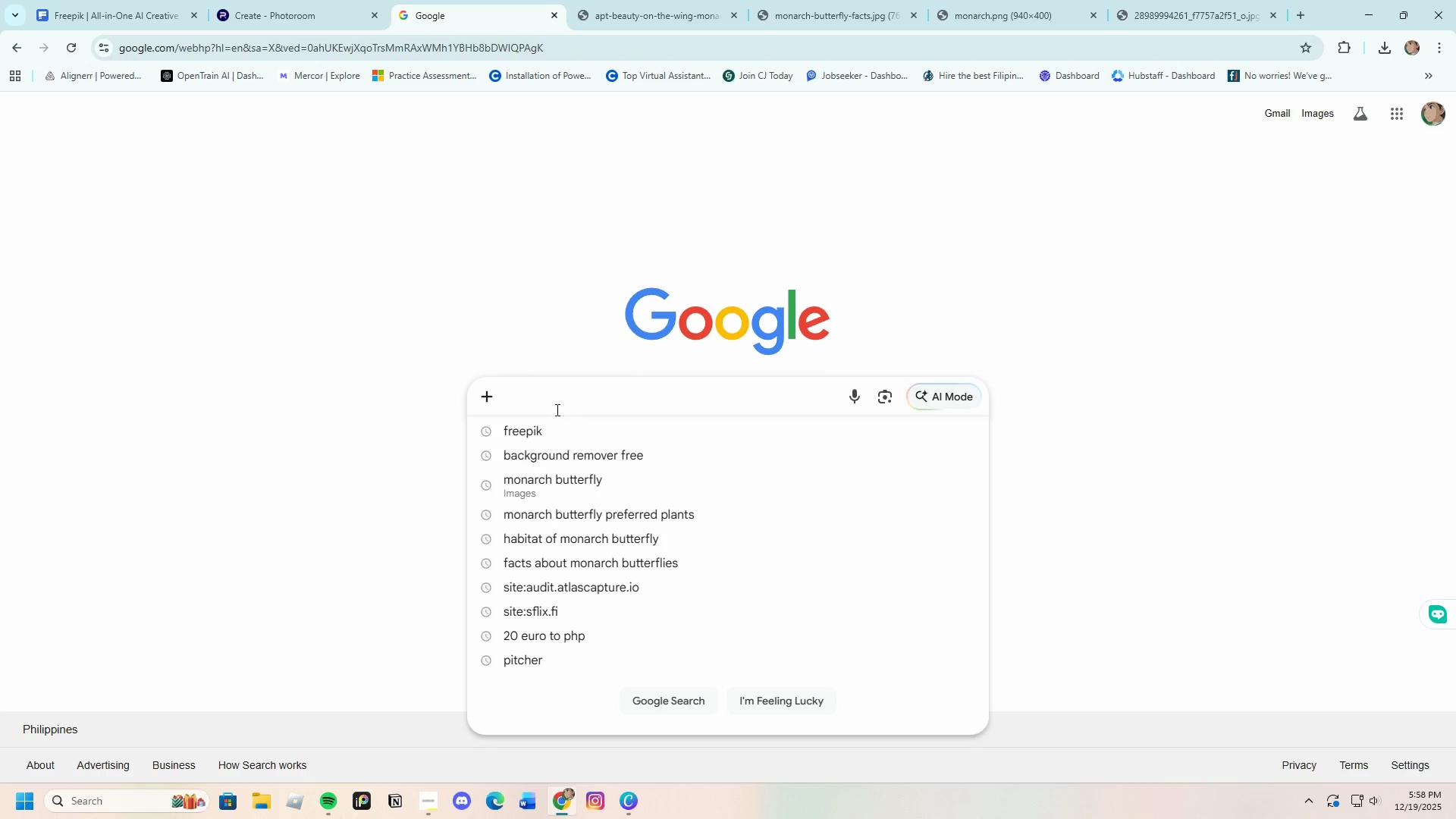 
hold_key(key=CapsLock, duration=0.38)
 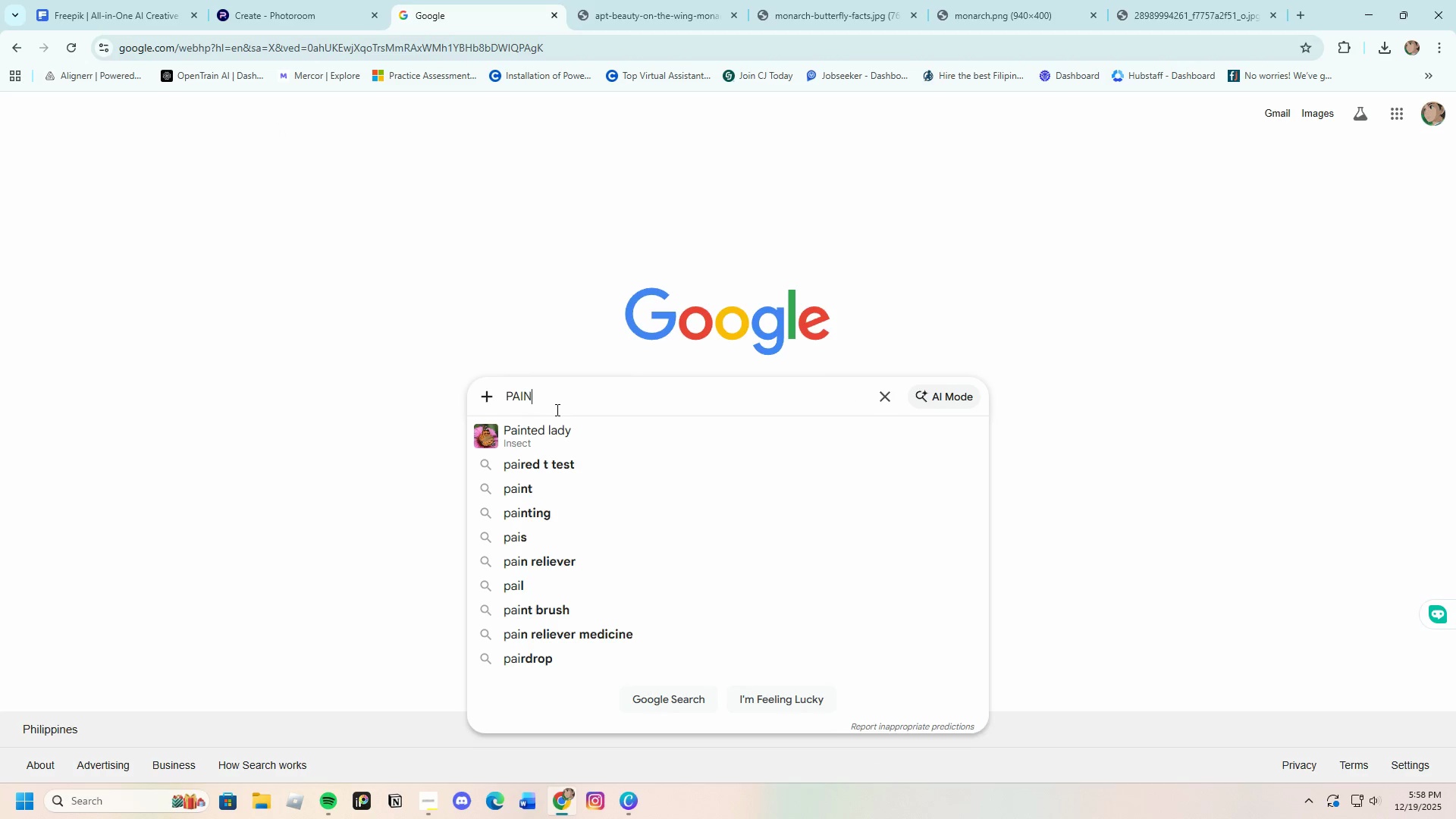 
type(PAINTD LADY )
 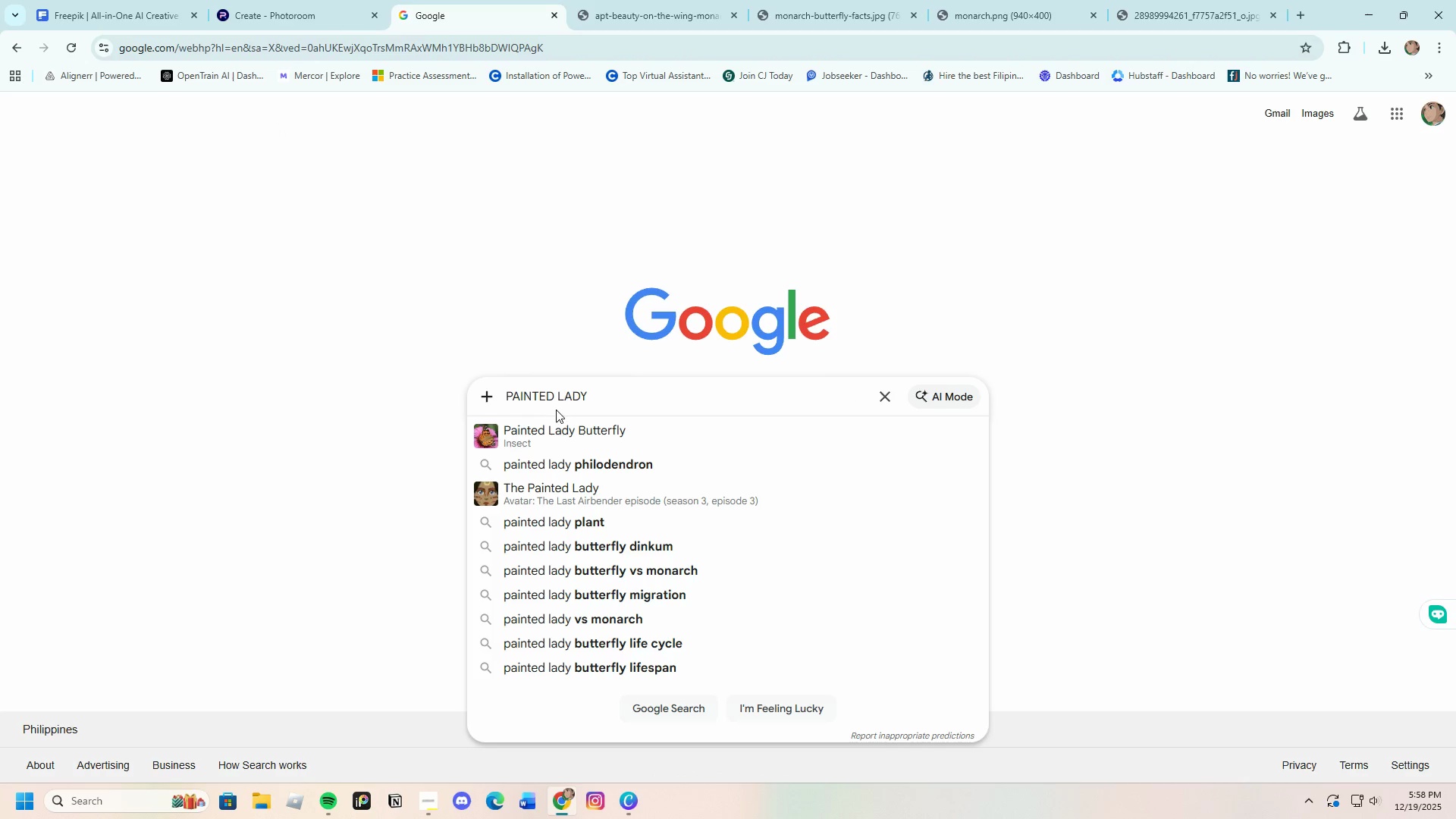 
left_click([557, 426])
 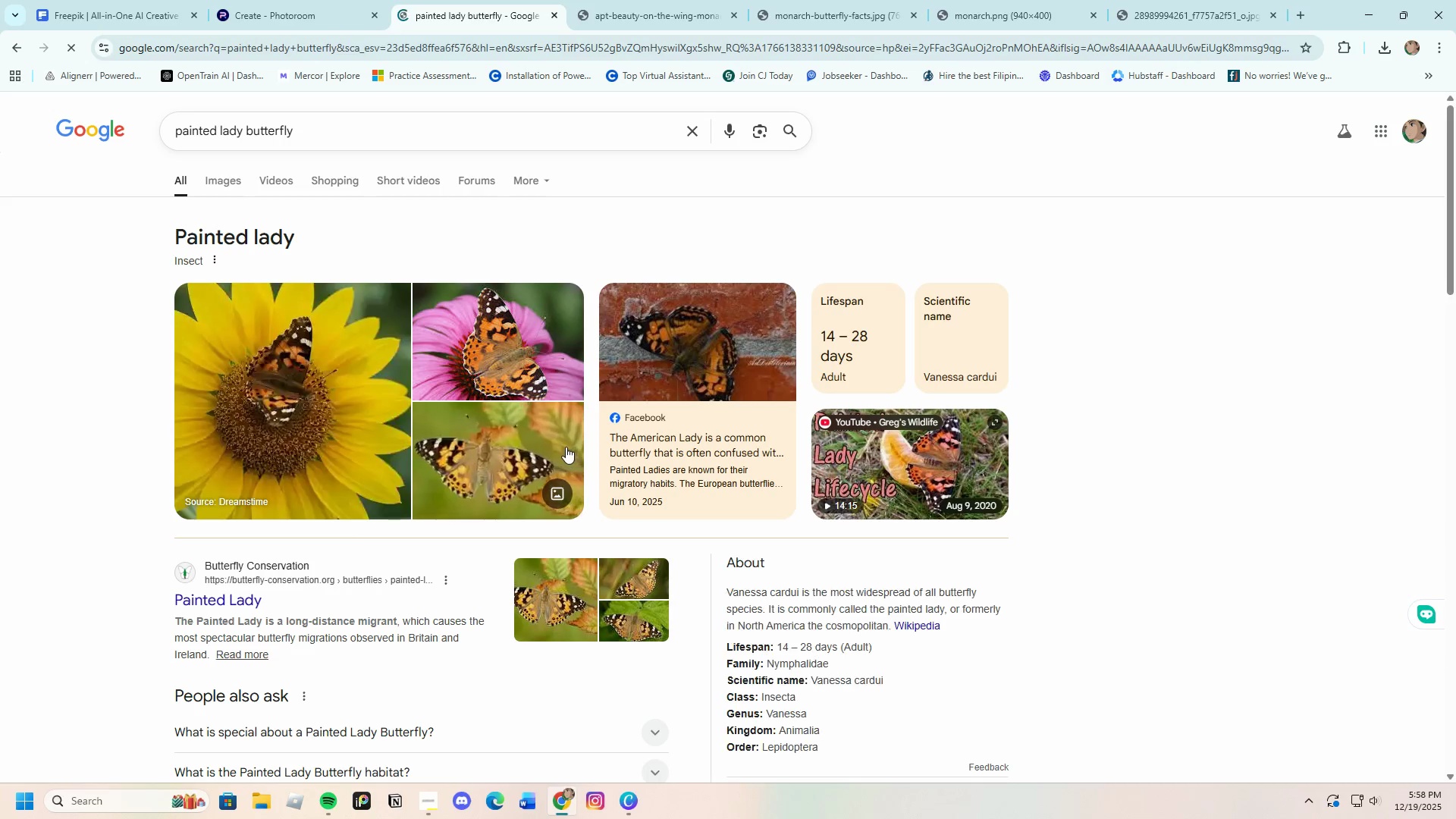 
key(CapsLock)
 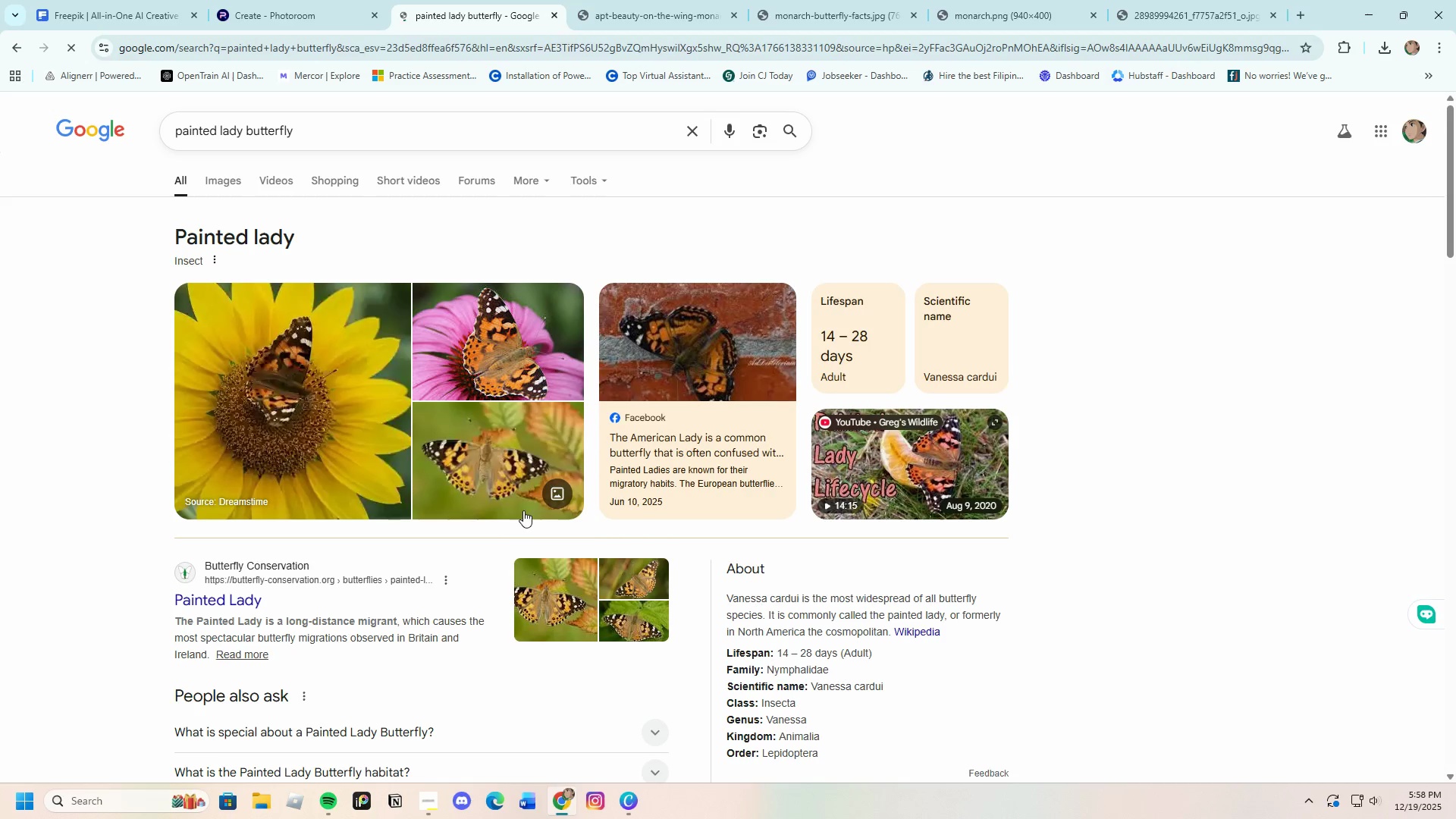 
scroll: coordinate [477, 530], scroll_direction: down, amount: 5.0
 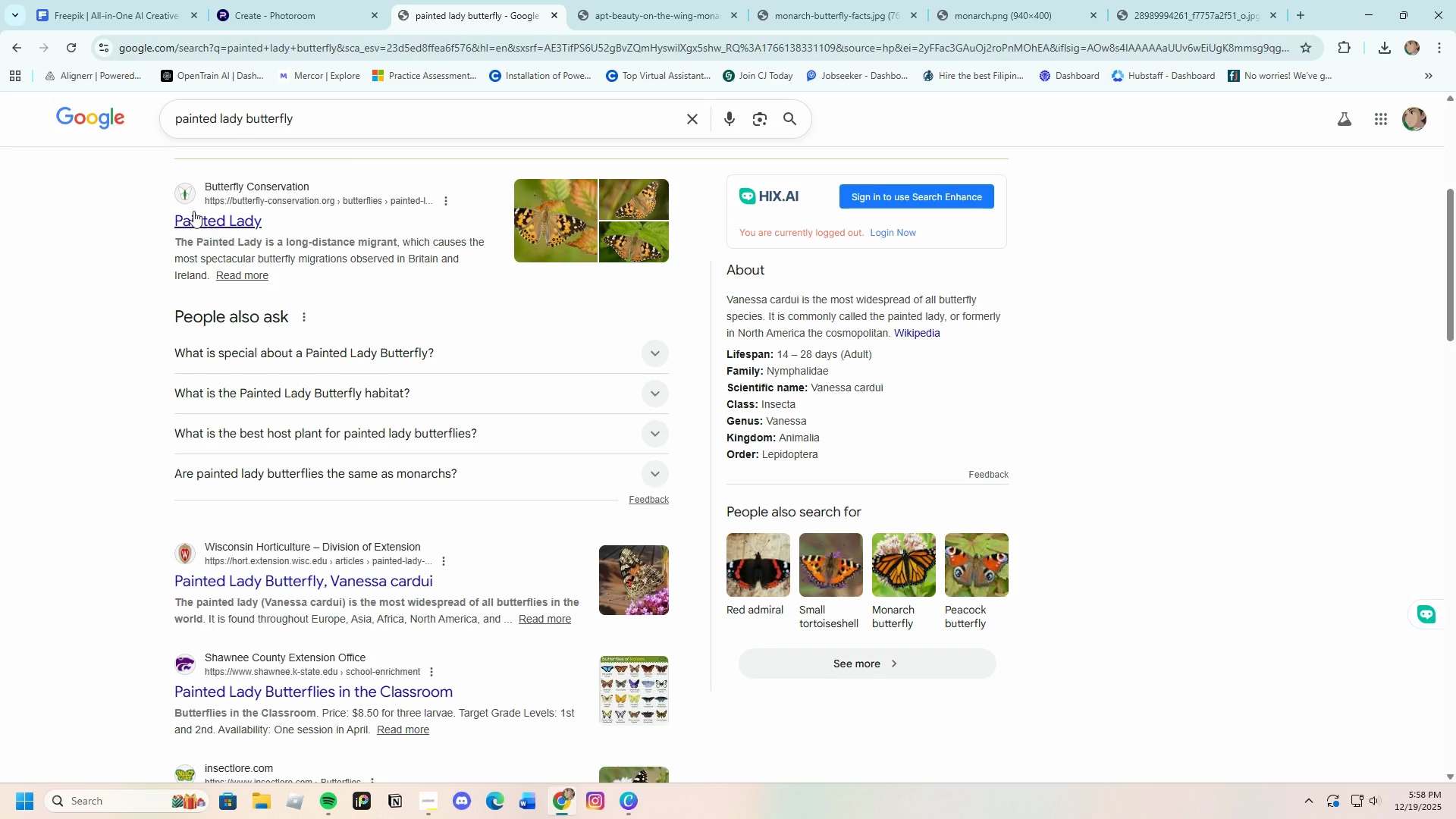 
left_click([205, 219])
 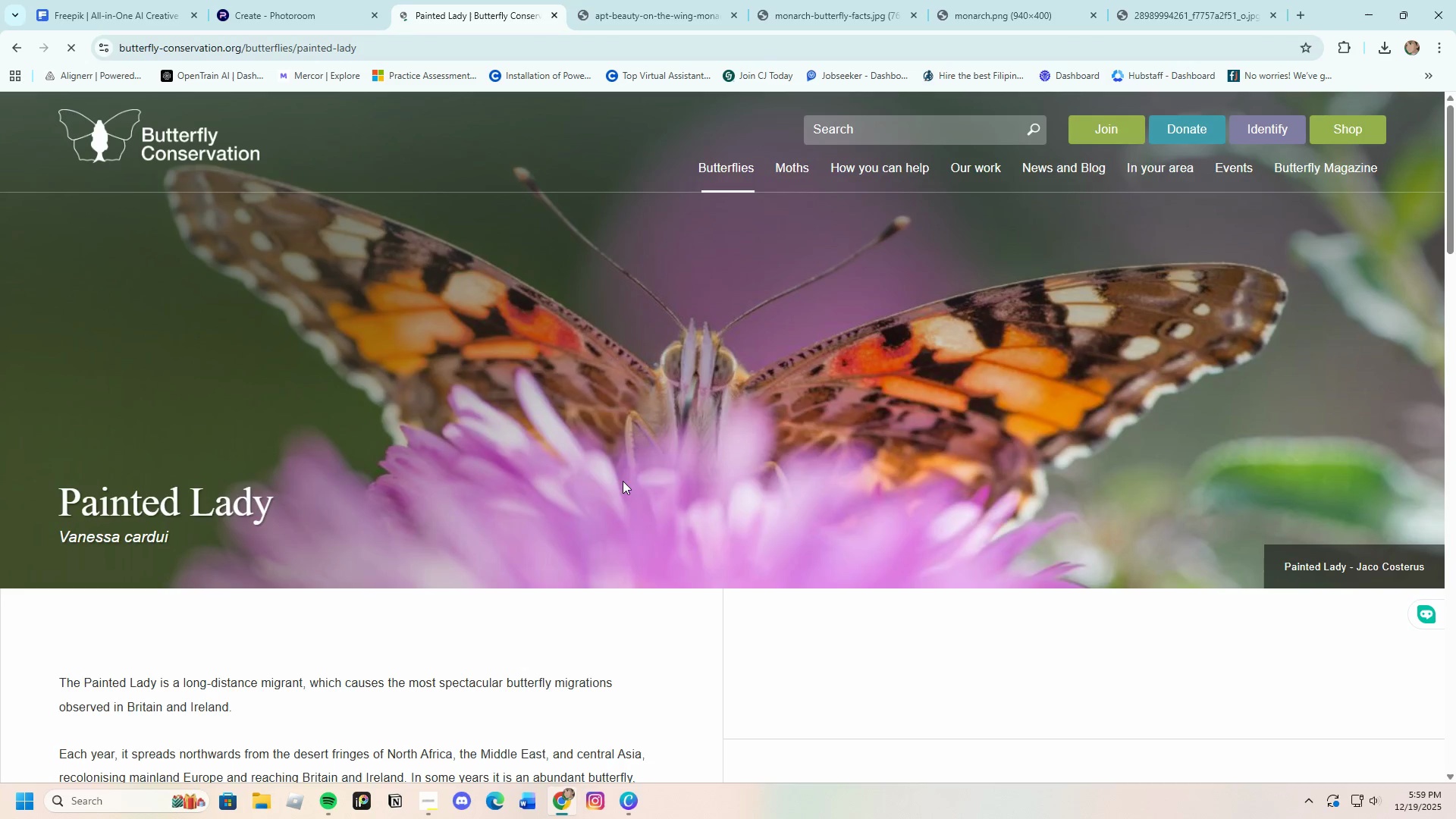 
scroll: coordinate [233, 565], scroll_direction: down, amount: 24.0
 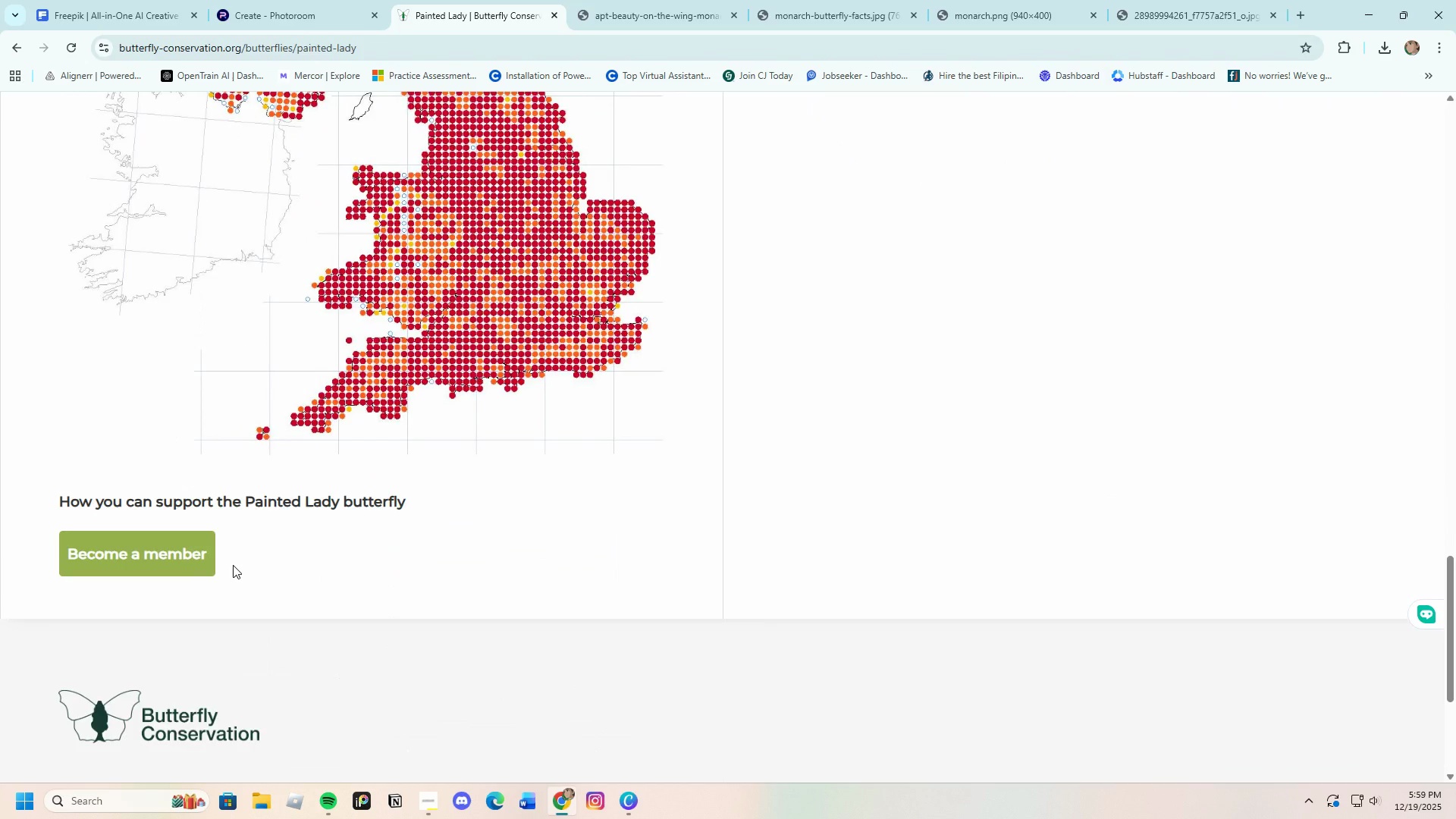 
scroll: coordinate [281, 527], scroll_direction: up, amount: 23.0
 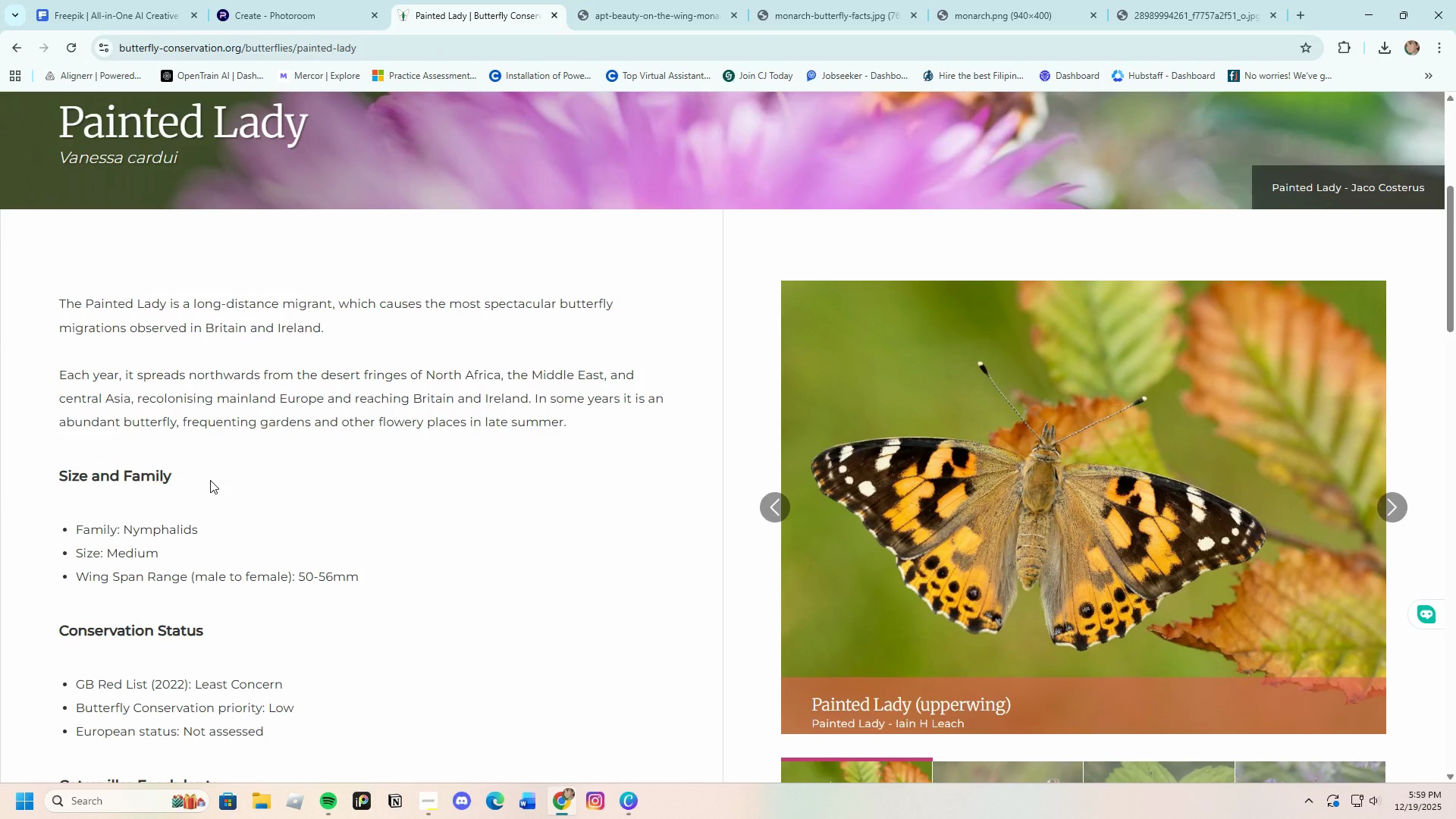 
wait(5.78)
 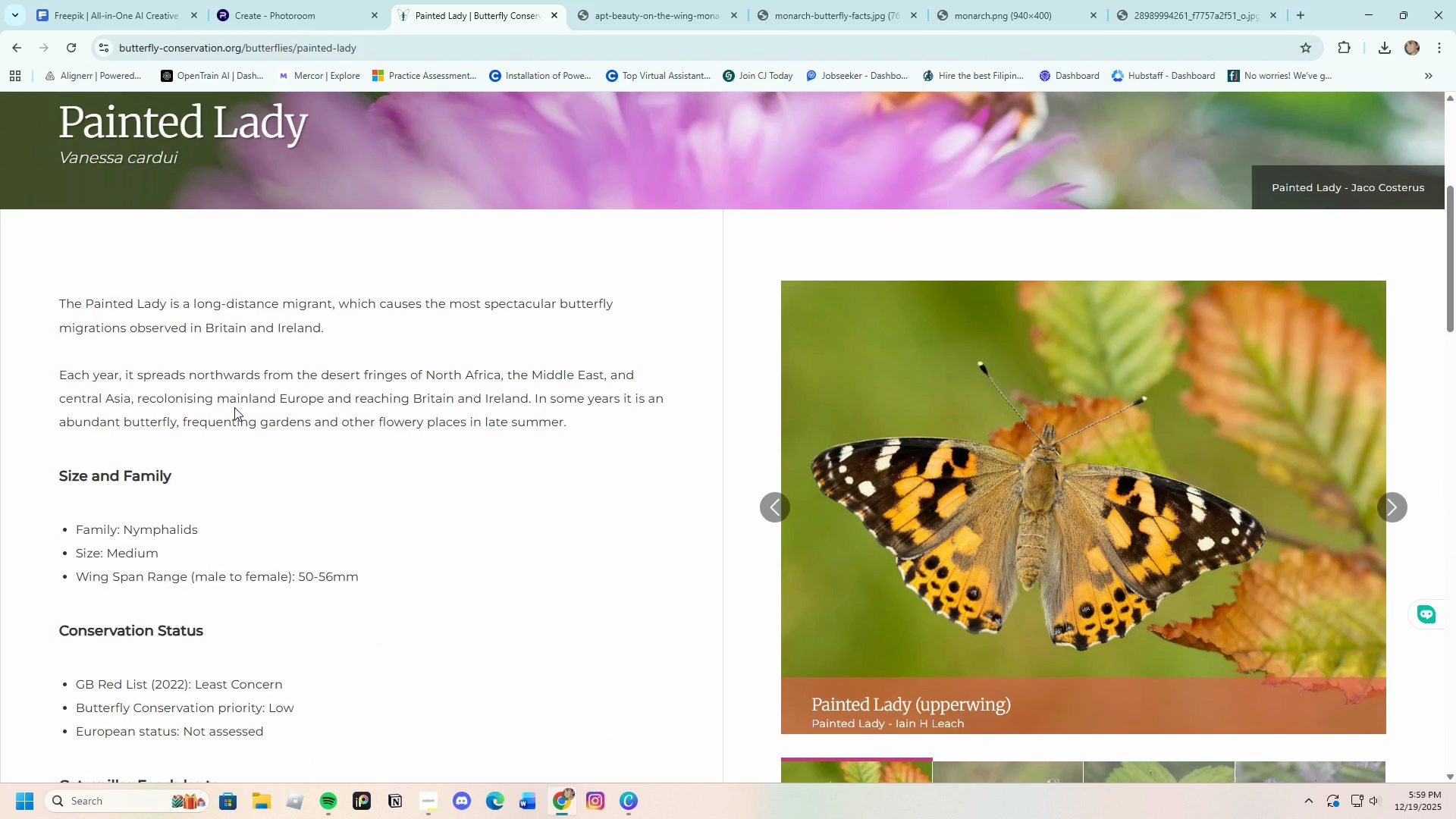 
left_click([17, 47])
 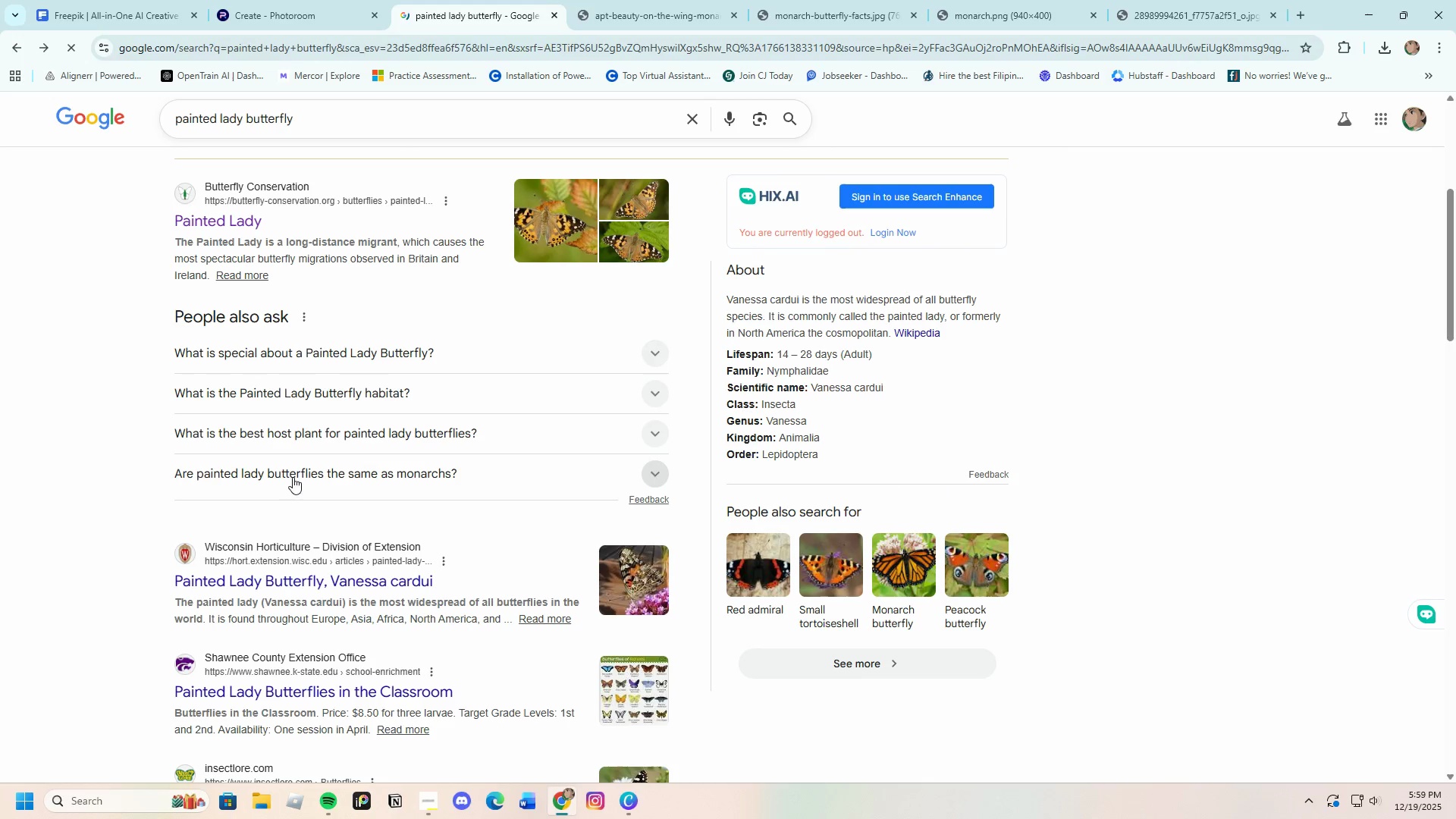 
scroll: coordinate [315, 591], scroll_direction: down, amount: 3.0
 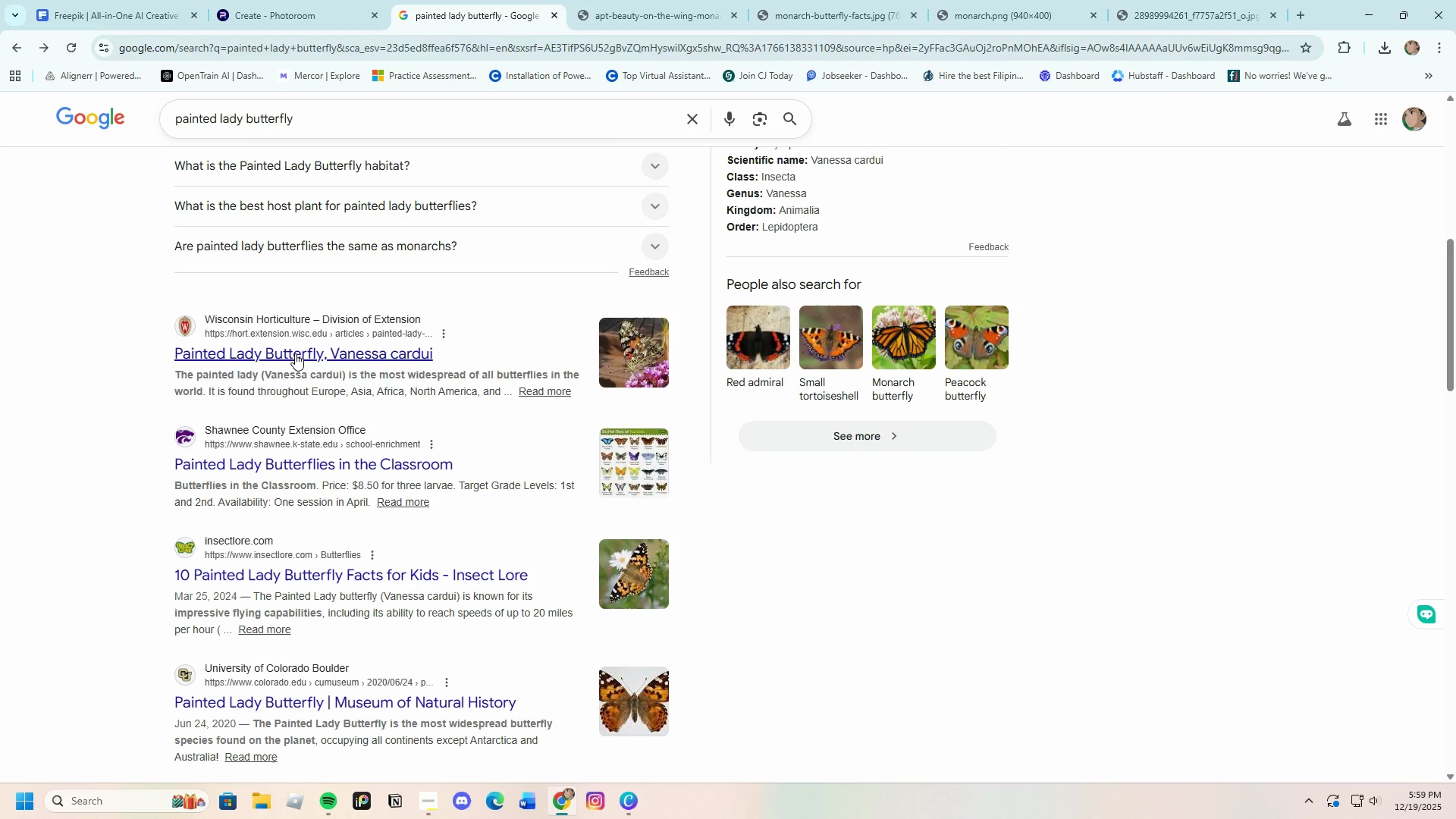 
left_click([295, 353])
 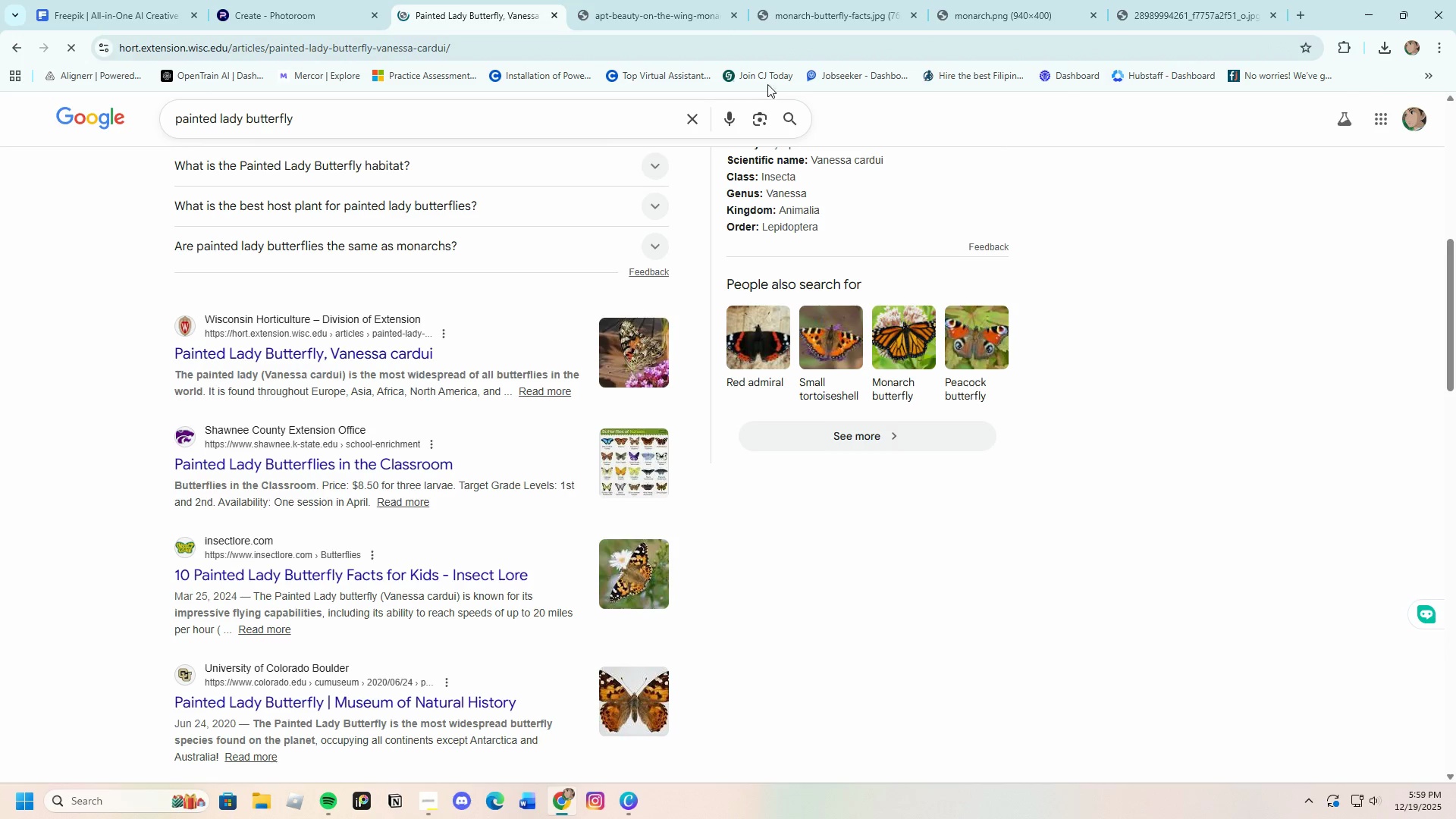 
left_click([735, 20])
 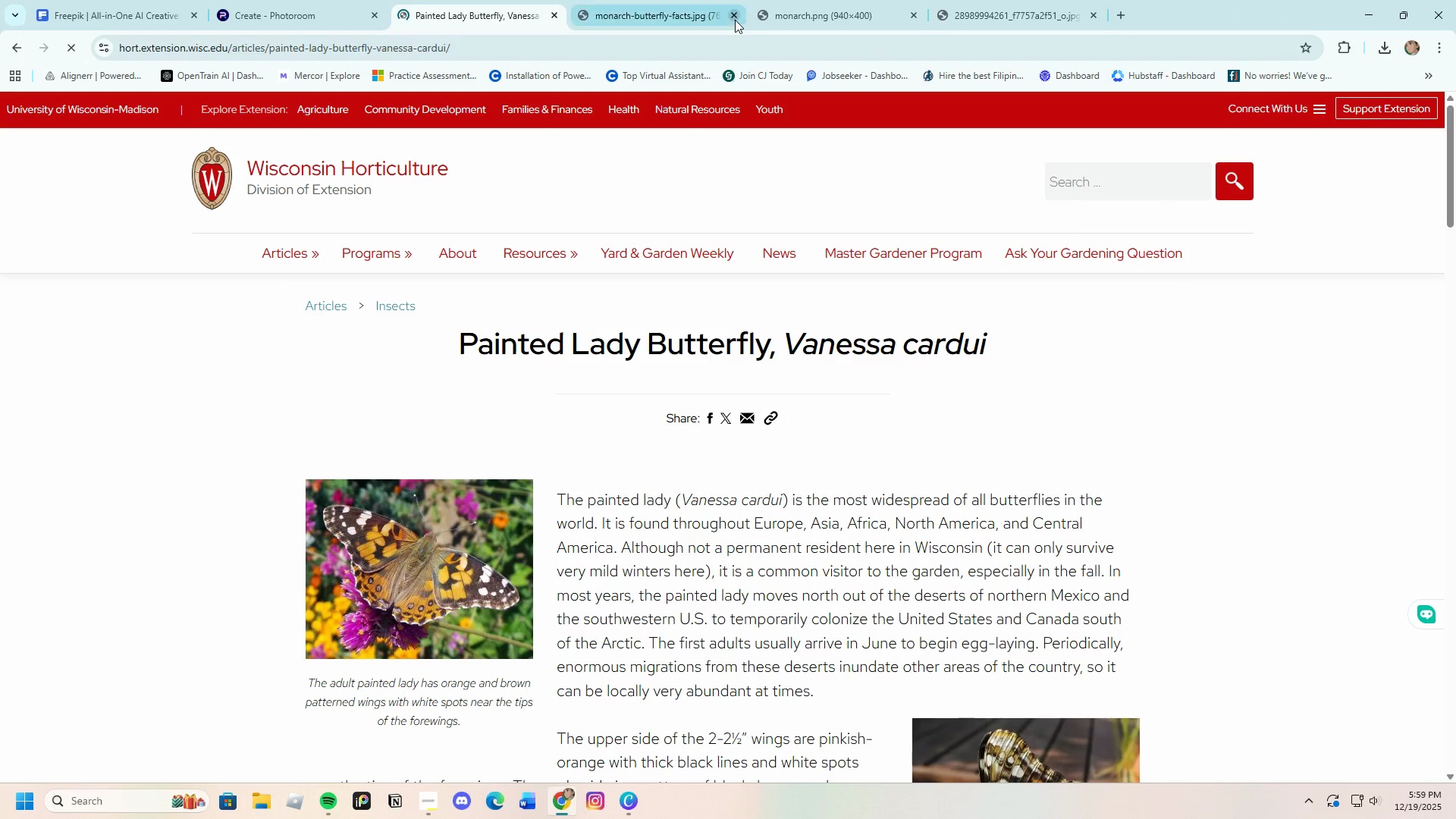 
triple_click([734, 19])
 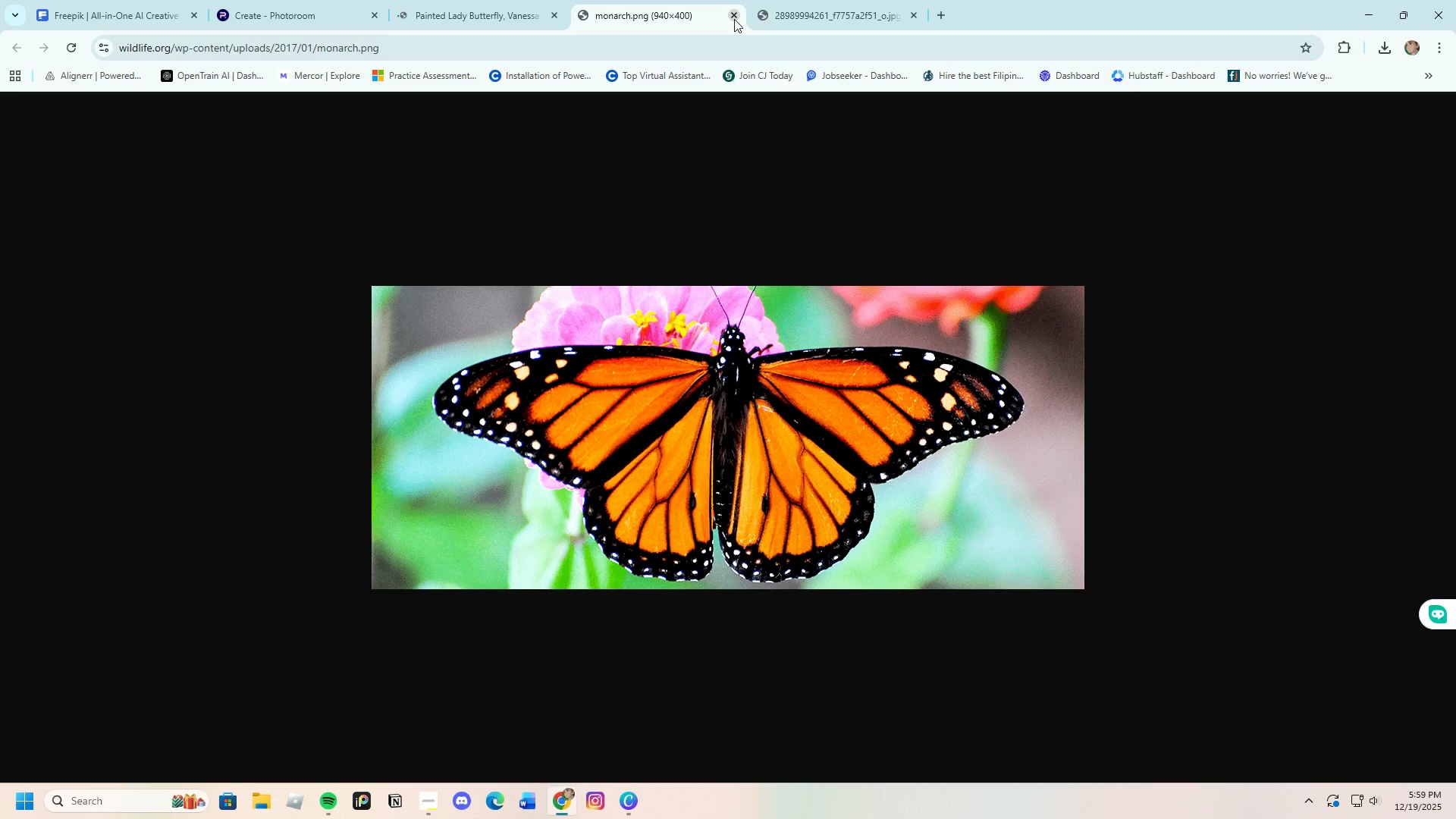 
triple_click([734, 19])
 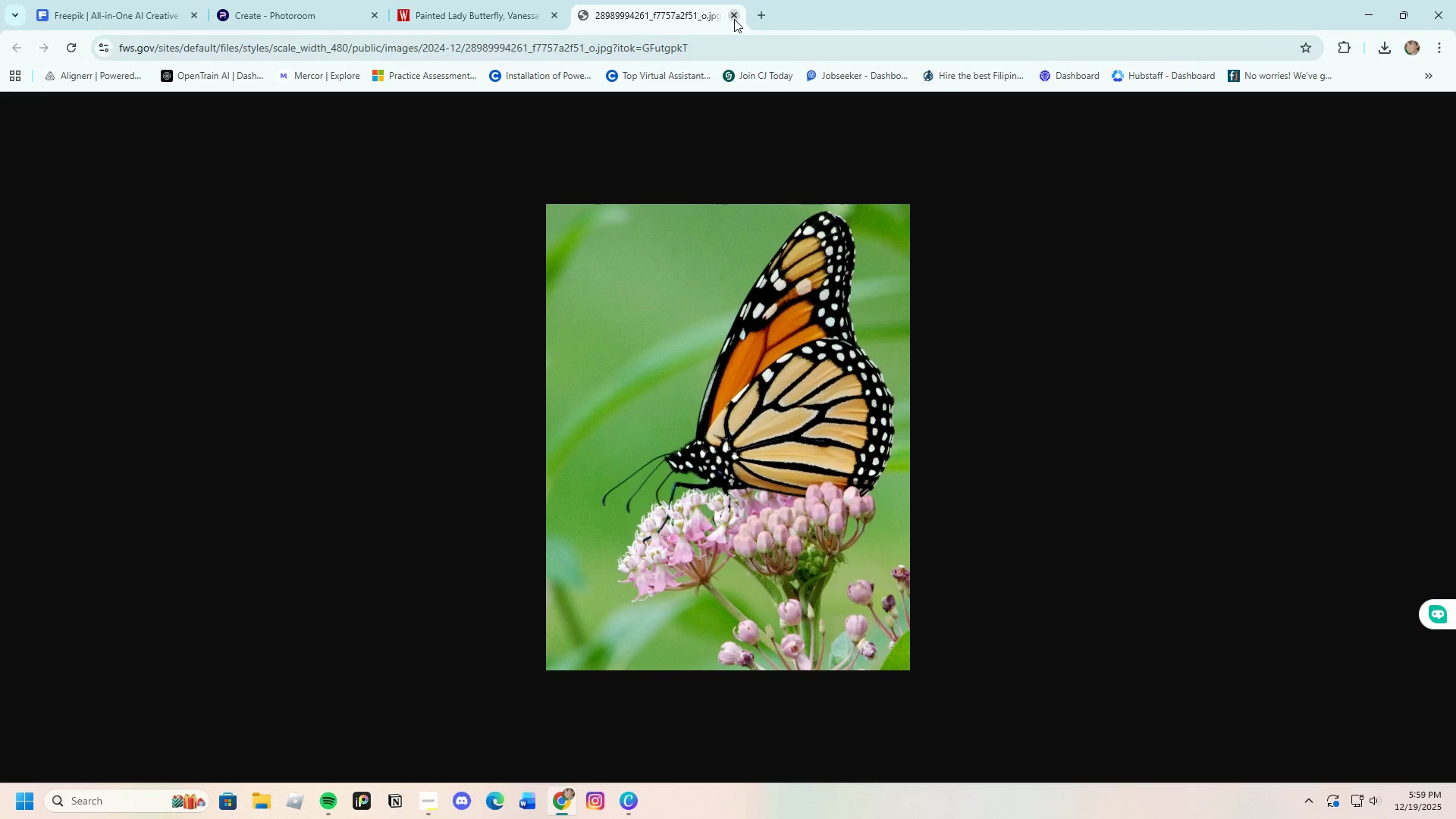 
triple_click([734, 19])
 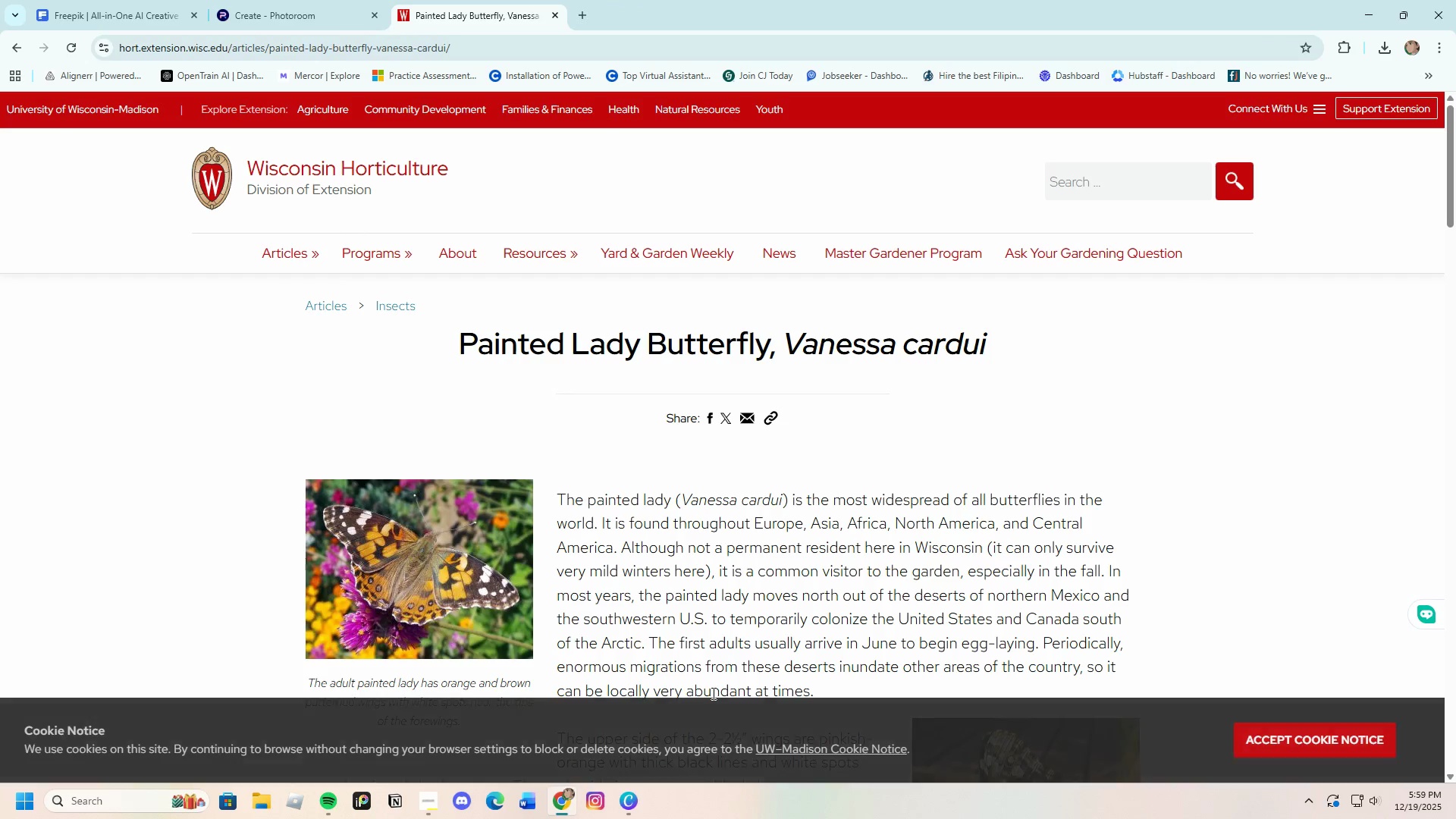 
scroll: coordinate [690, 570], scroll_direction: down, amount: 27.0
 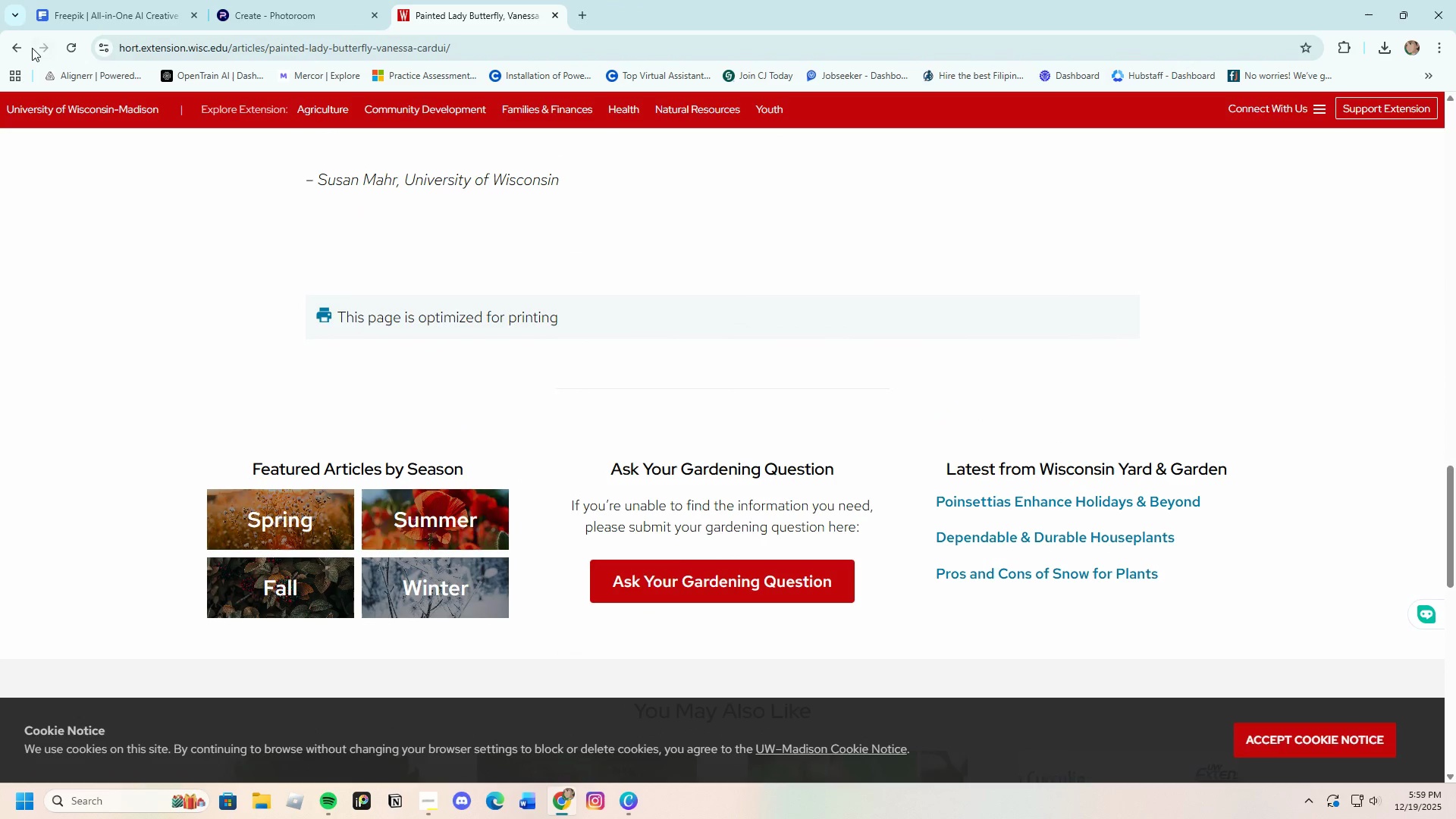 
left_click([5, 49])
 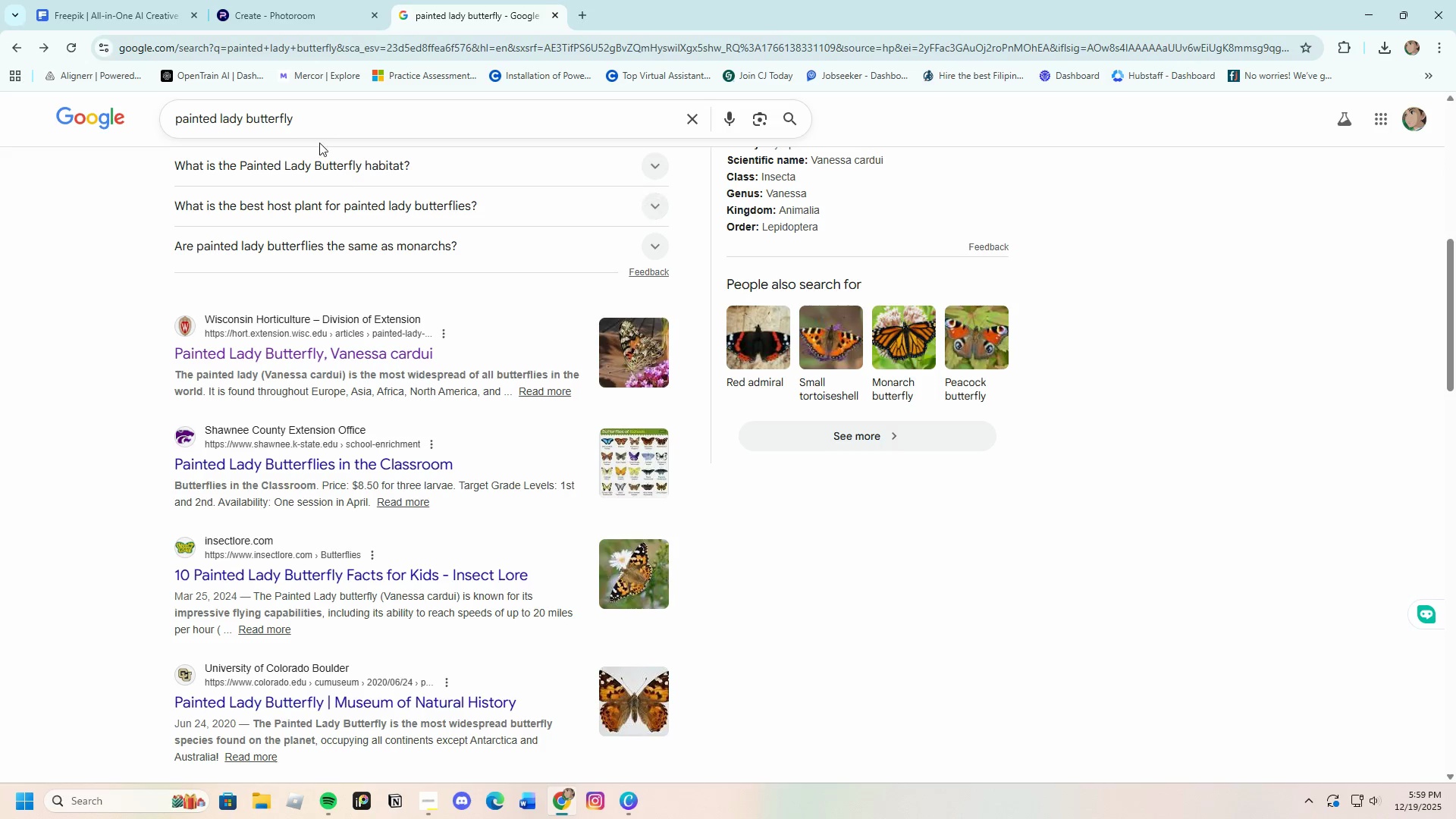 
left_click([317, 115])
 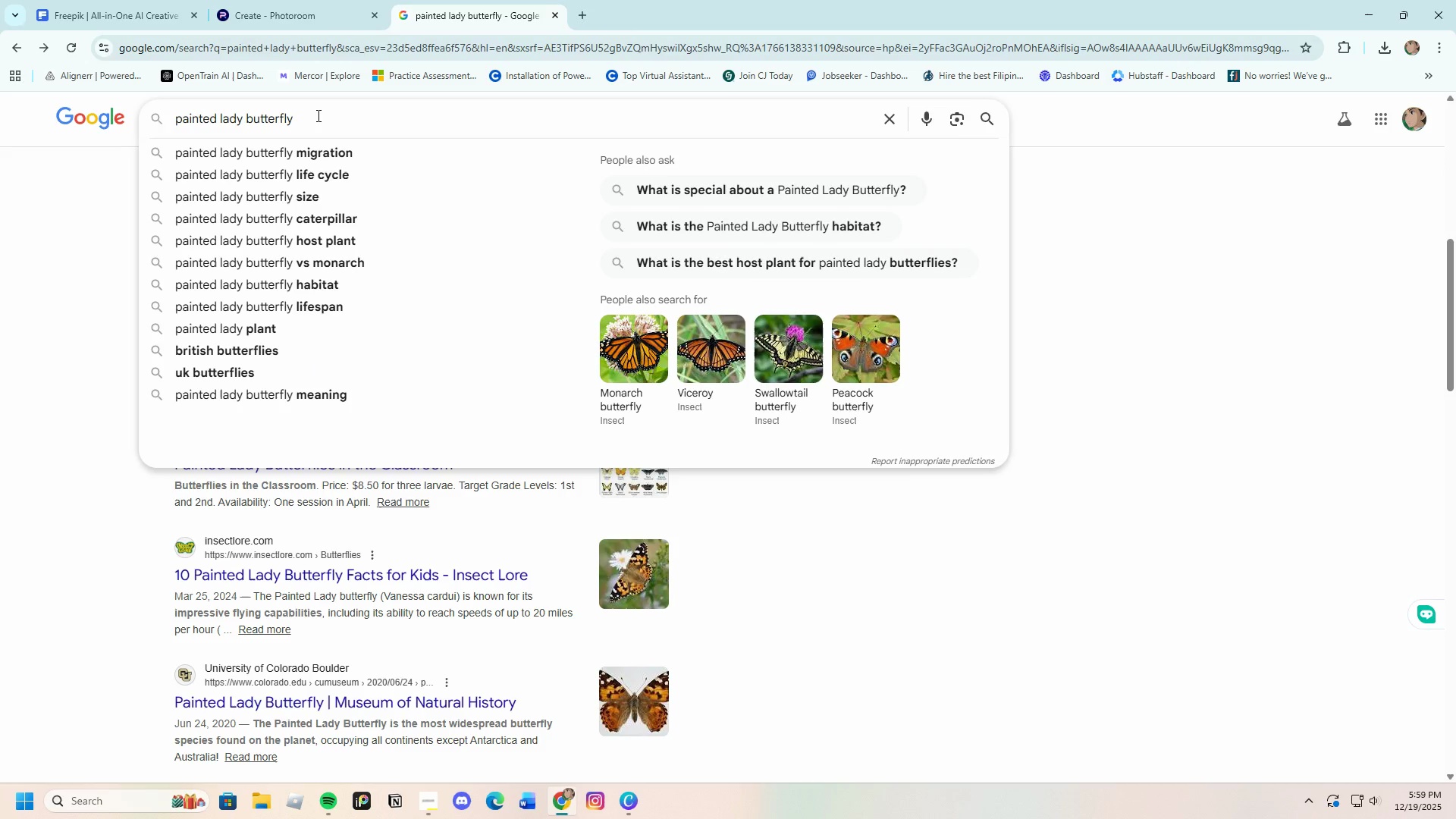 
type( fa)
 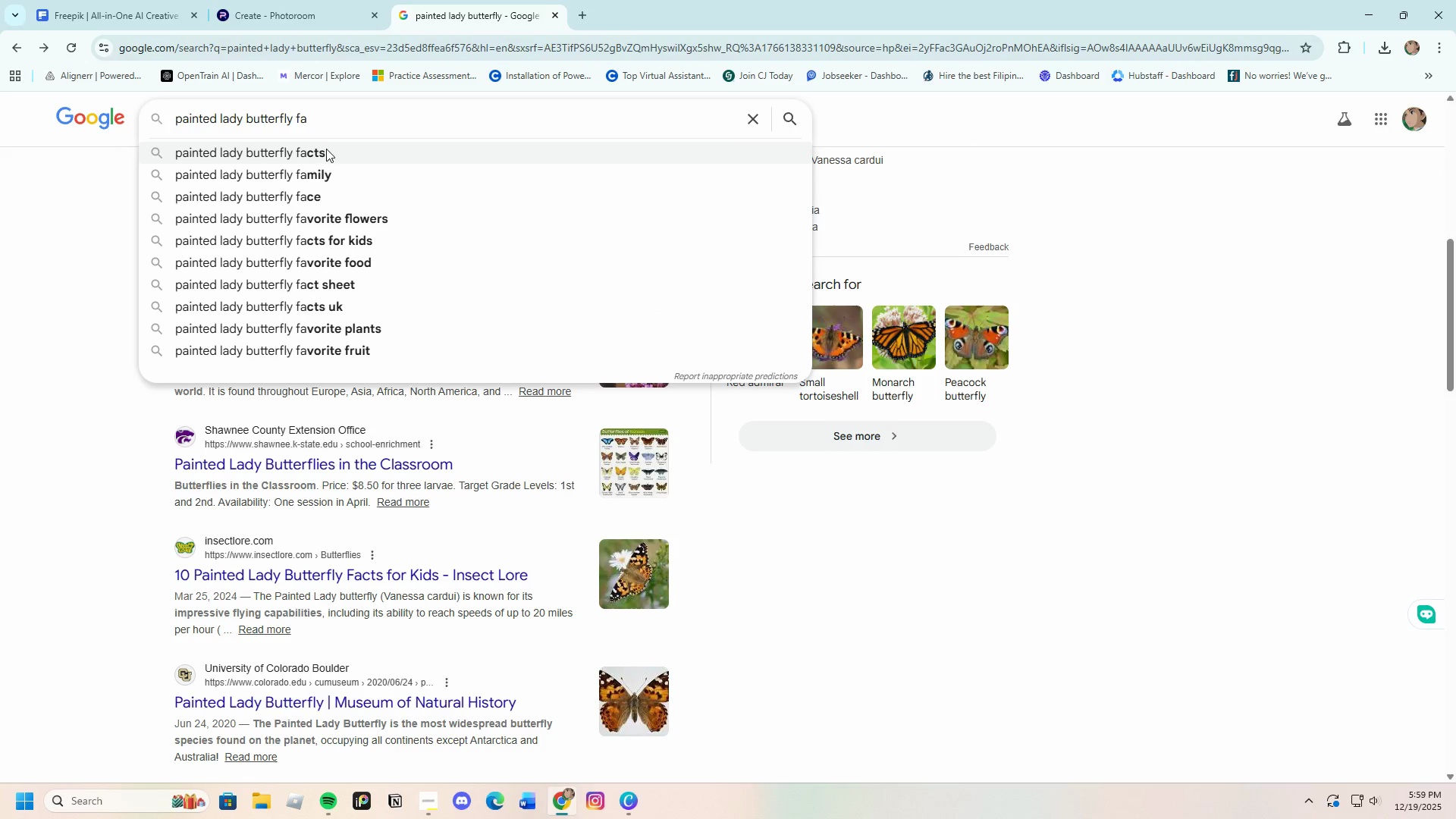 
left_click([325, 150])
 